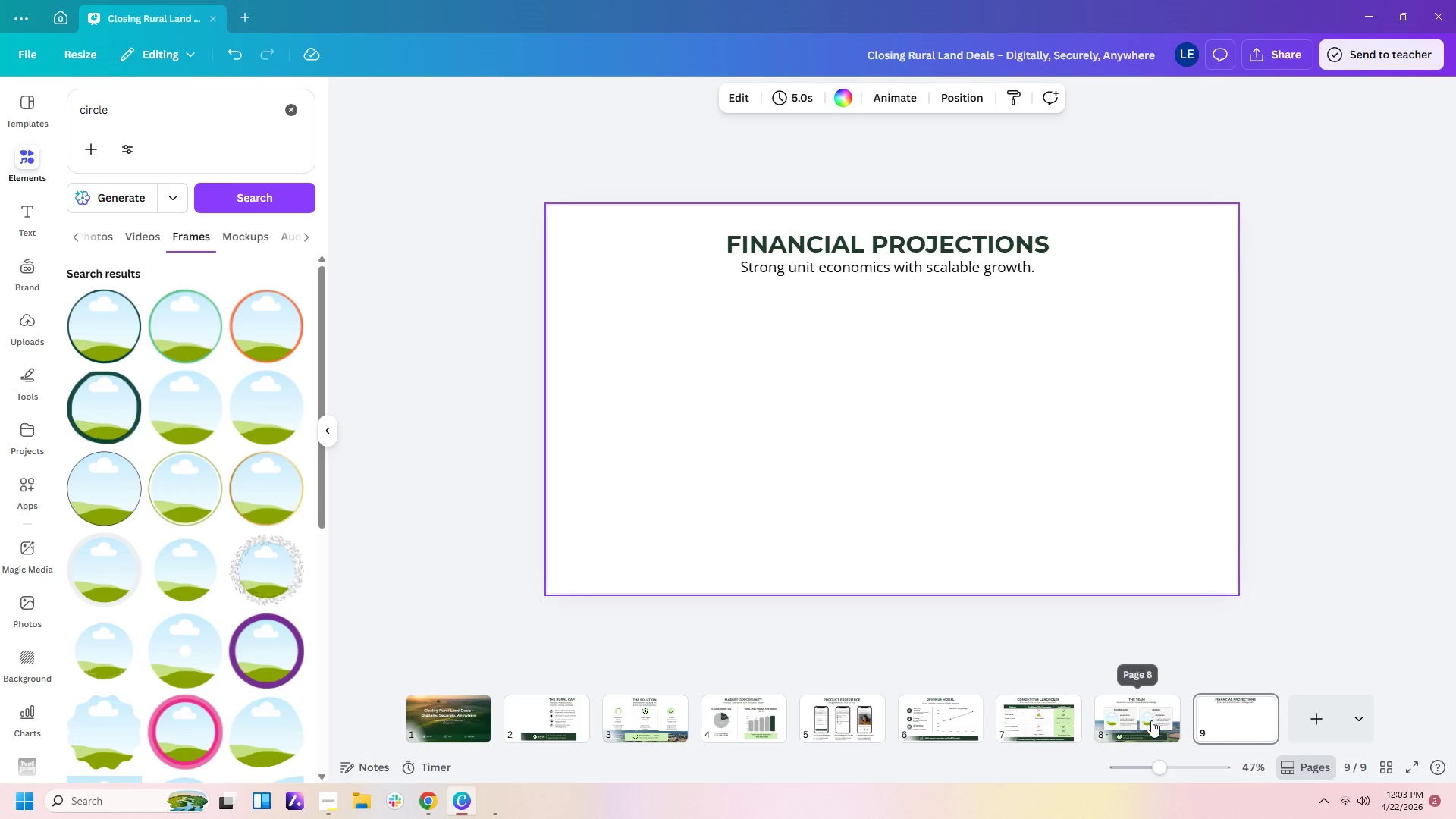 
left_click([763, 737])
 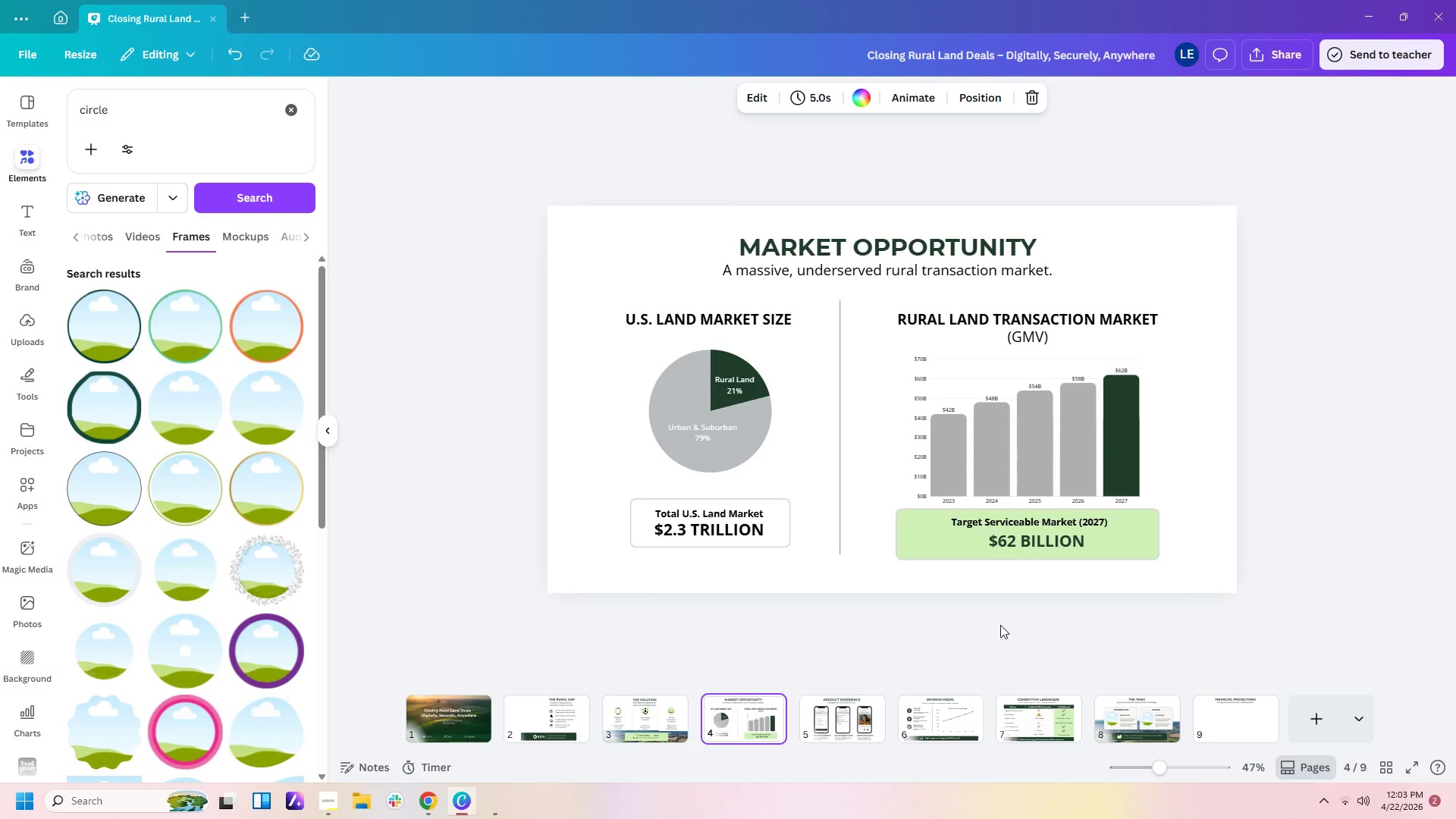 
left_click([1062, 577])
 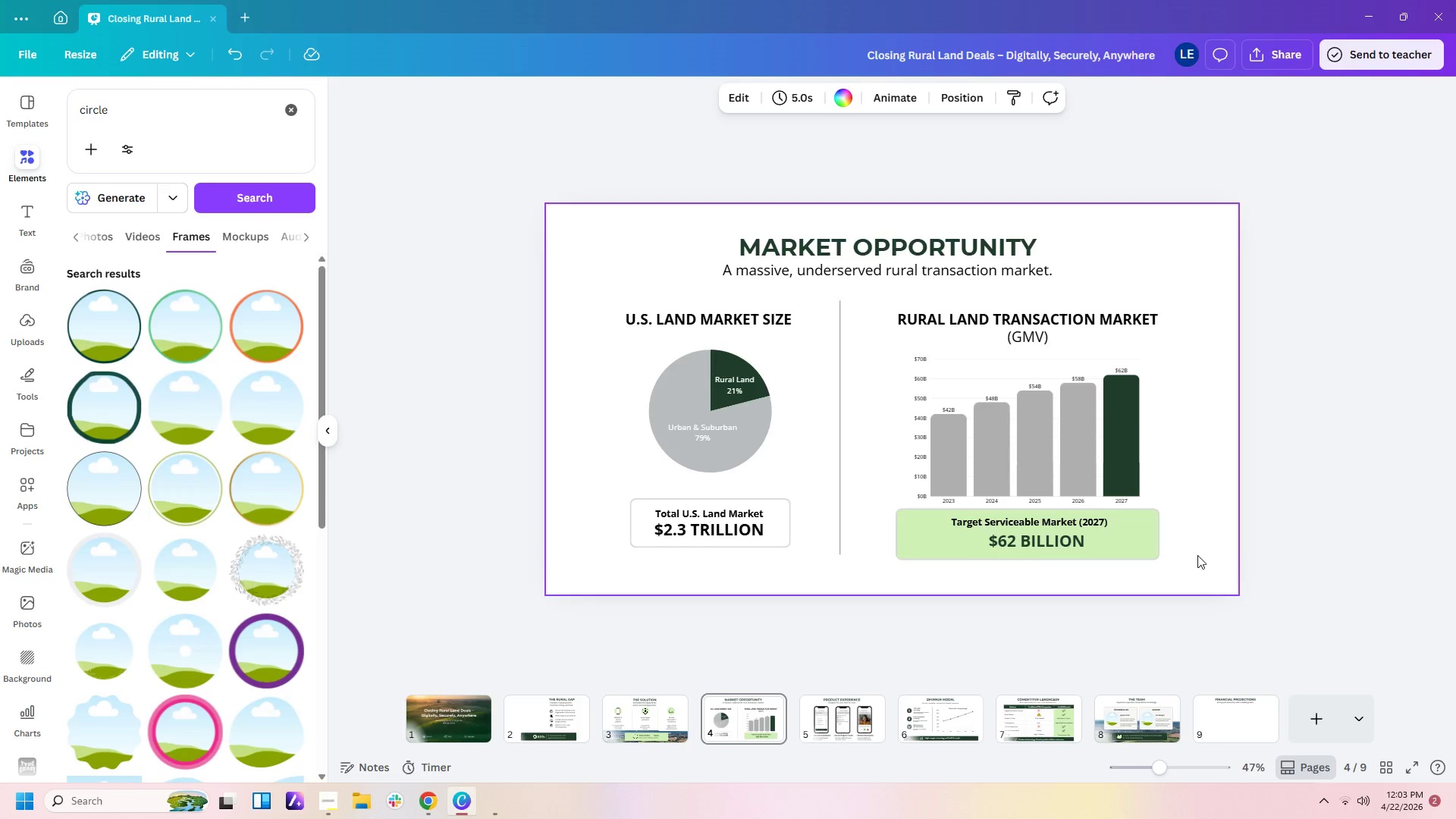 
left_click_drag(start_coordinate=[1197, 553], to_coordinate=[988, 519])
 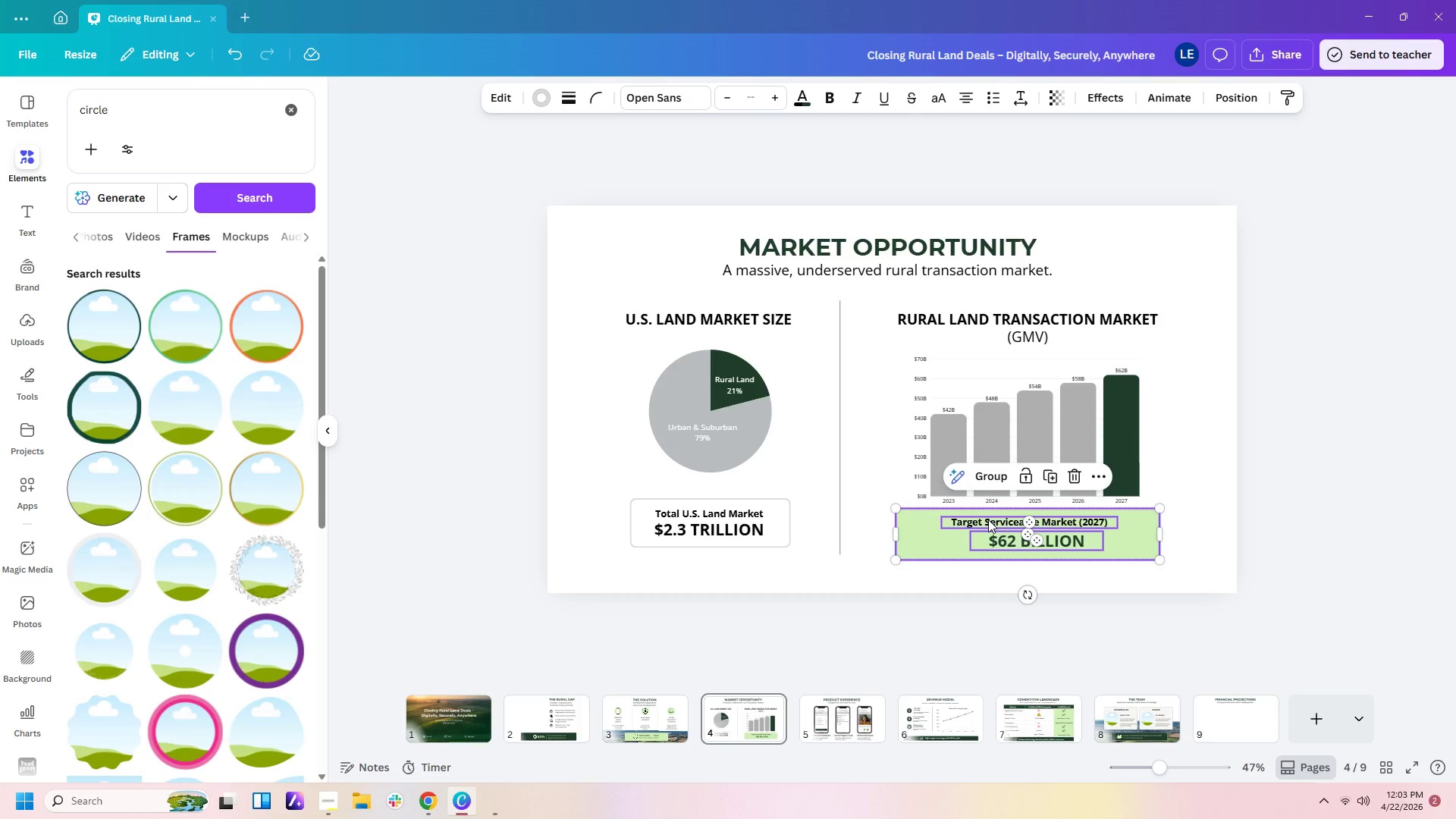 
key(Control+C)
 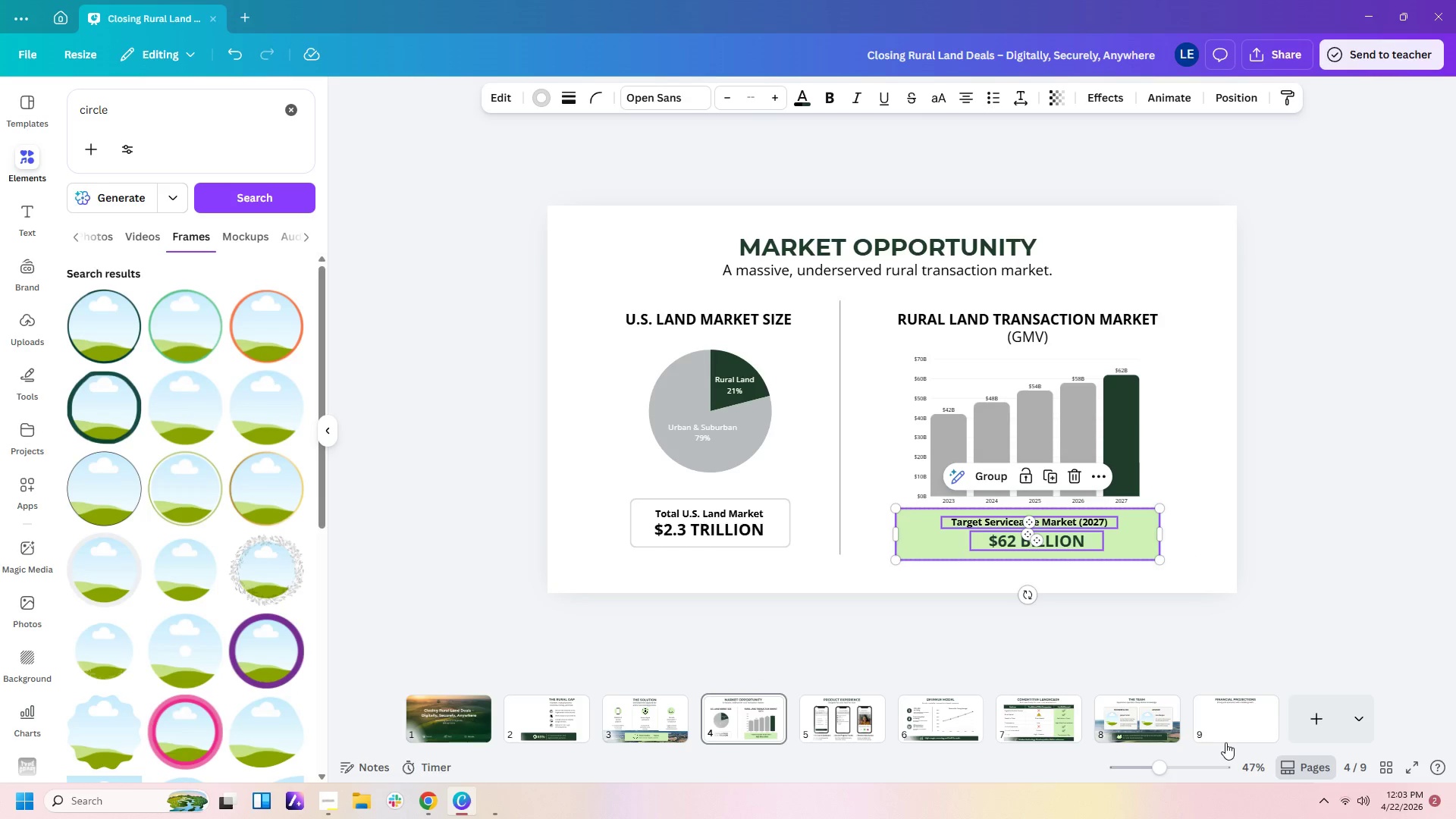 
left_click([1224, 735])
 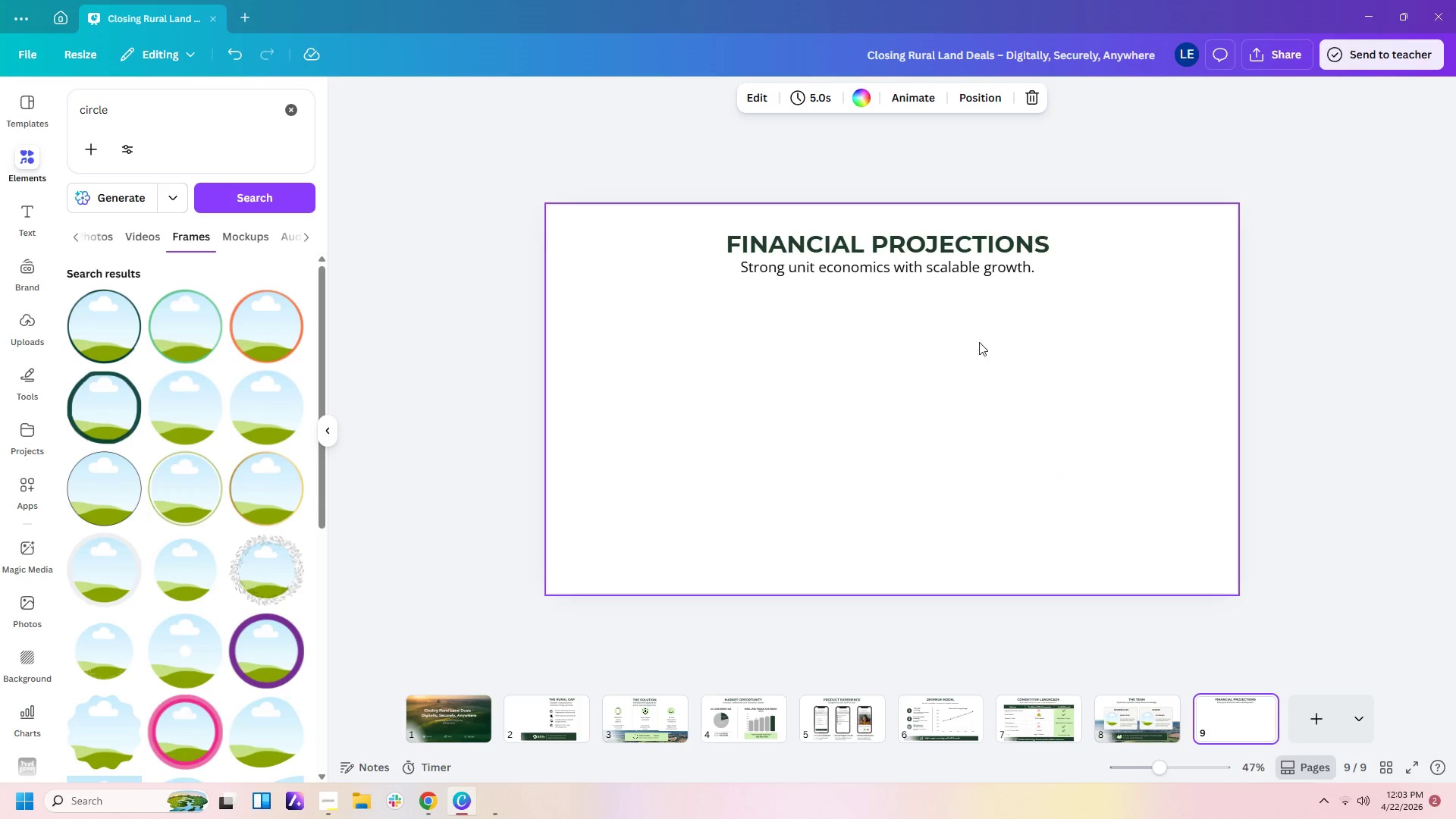 
left_click([968, 359])
 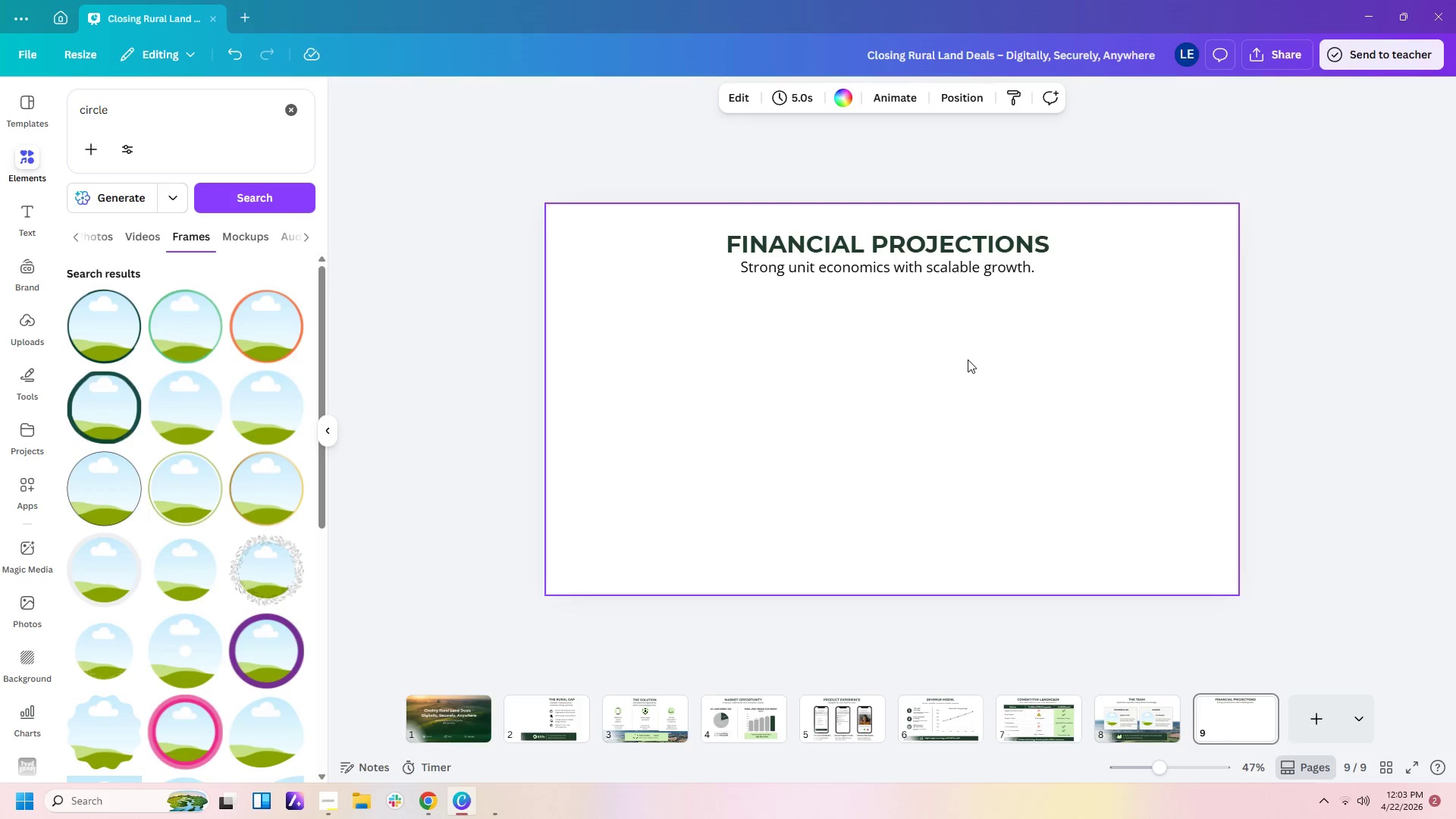 
key(Control+V)
 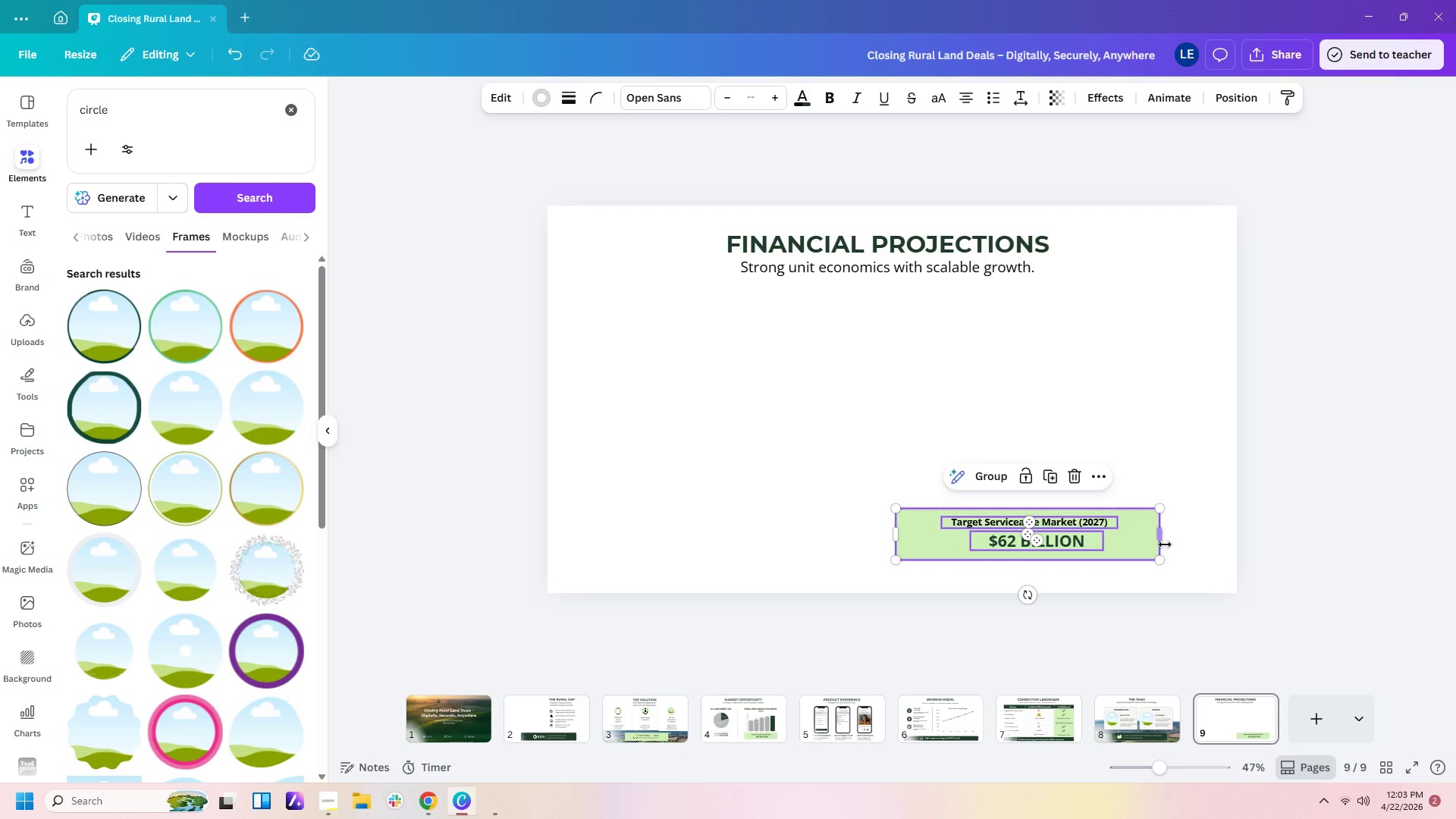 
left_click([1189, 544])
 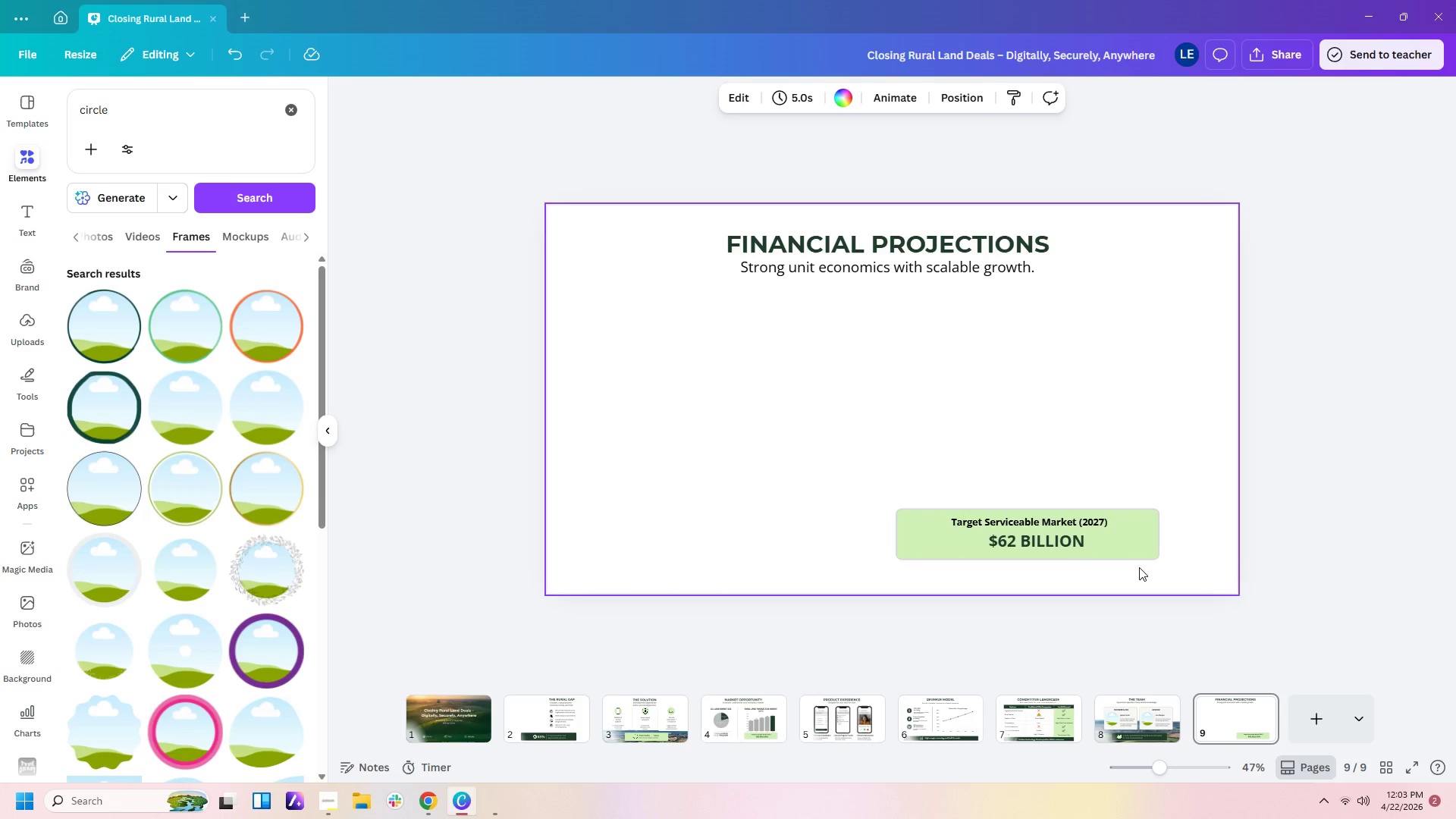 
left_click_drag(start_coordinate=[1138, 568], to_coordinate=[998, 483])
 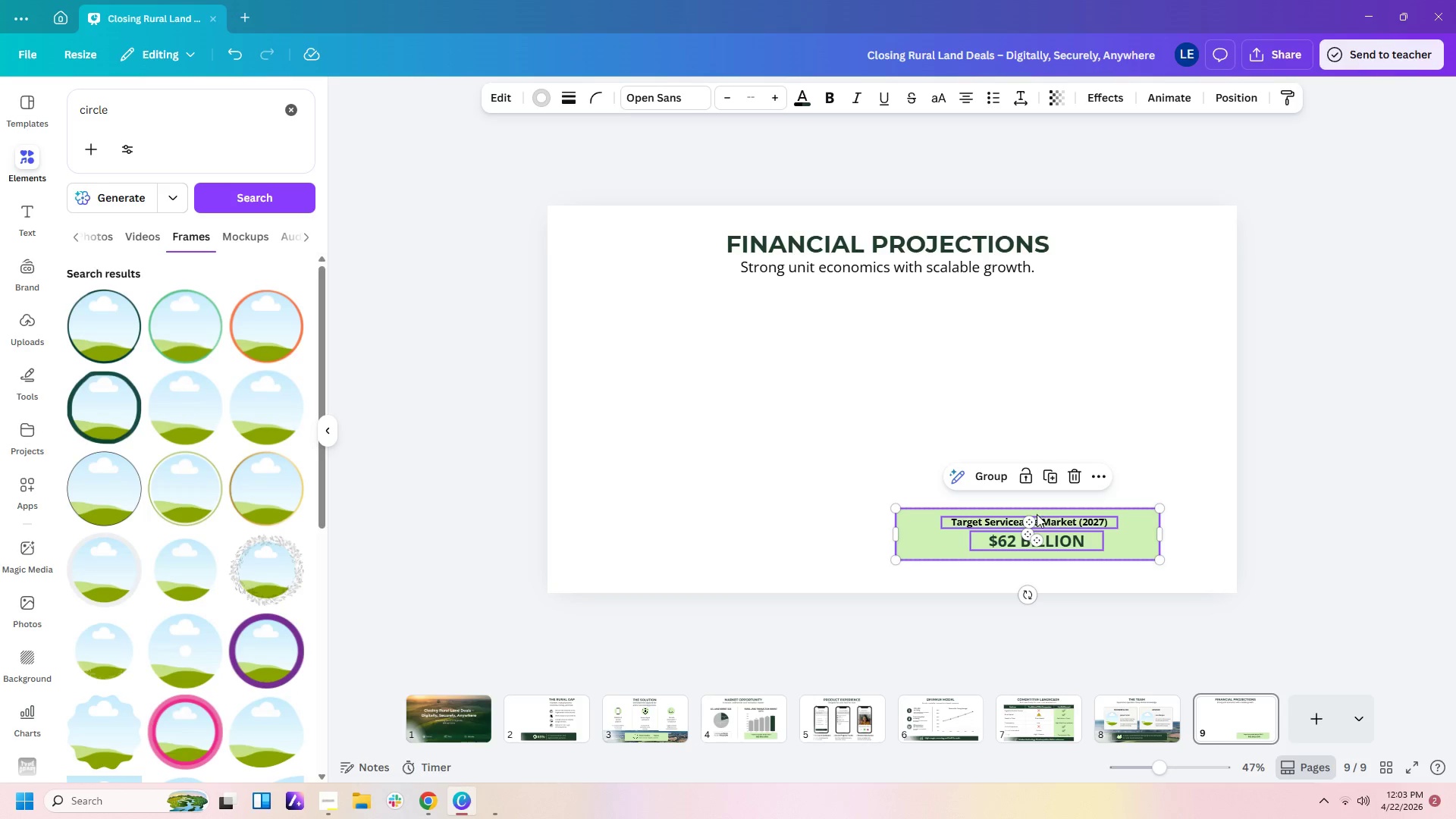 
left_click_drag(start_coordinate=[1037, 514], to_coordinate=[891, 470])
 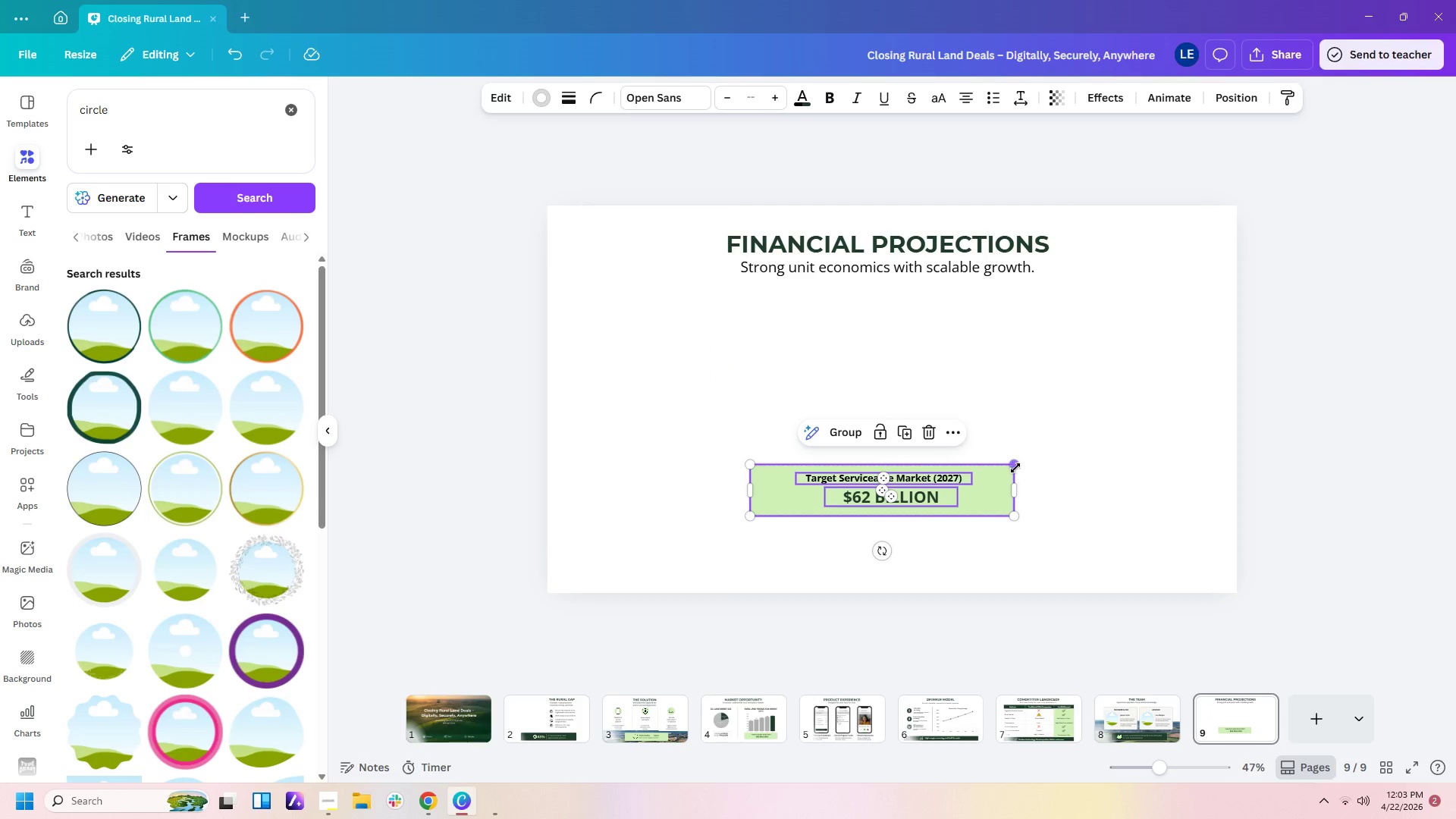 
left_click_drag(start_coordinate=[1015, 467], to_coordinate=[1064, 416])
 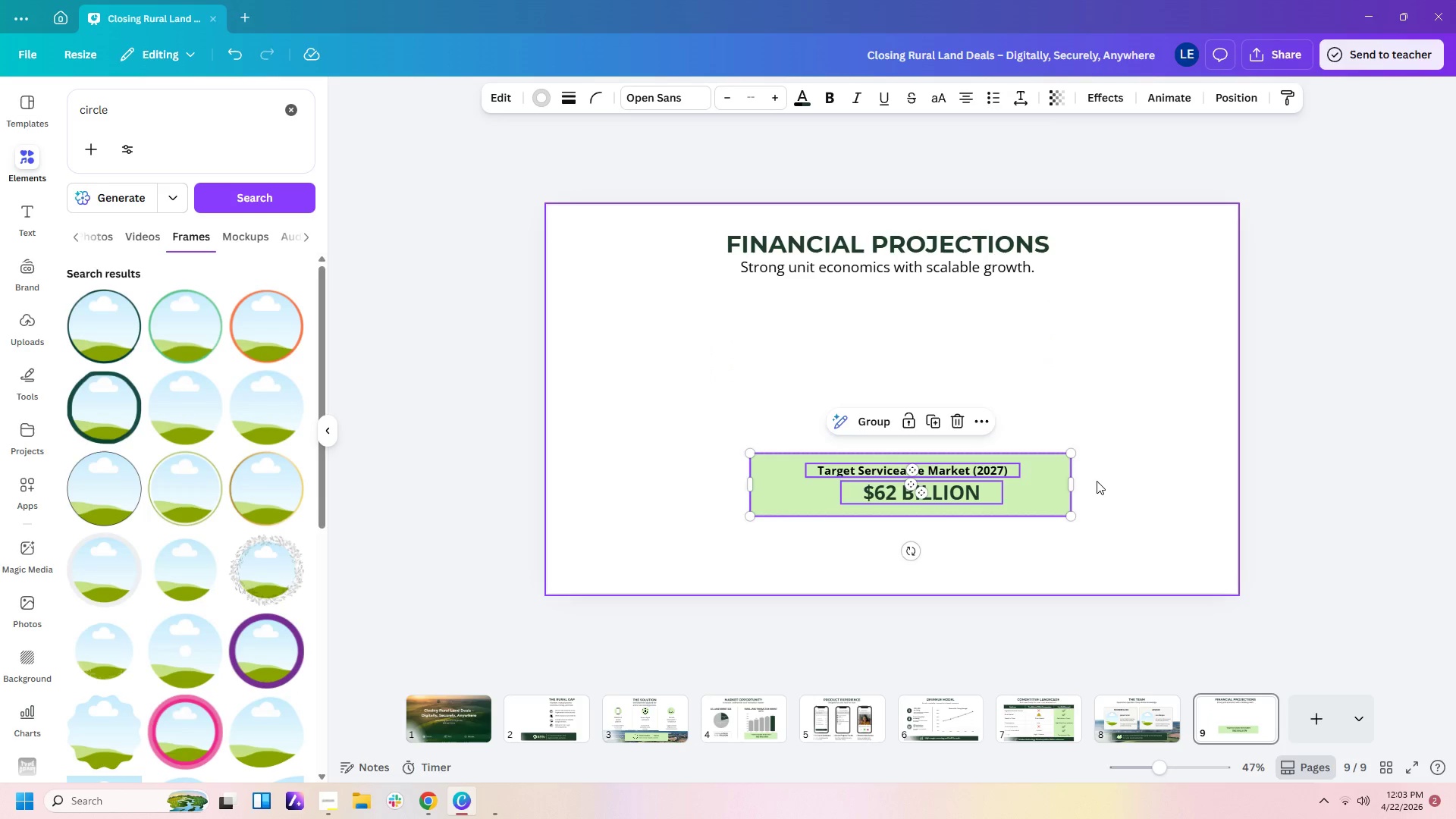 
left_click([1097, 481])
 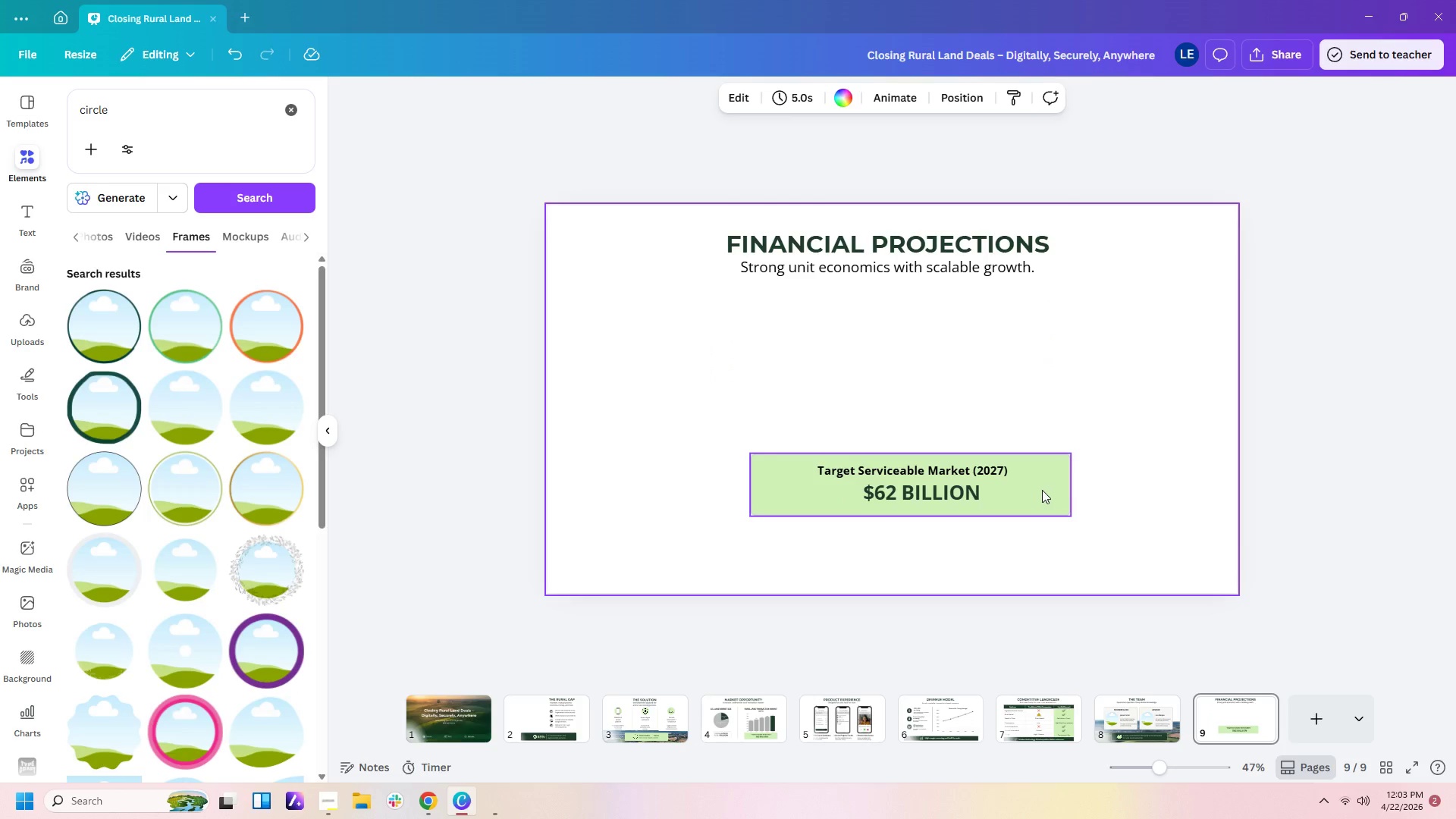 
left_click_drag(start_coordinate=[1042, 490], to_coordinate=[1021, 507])
 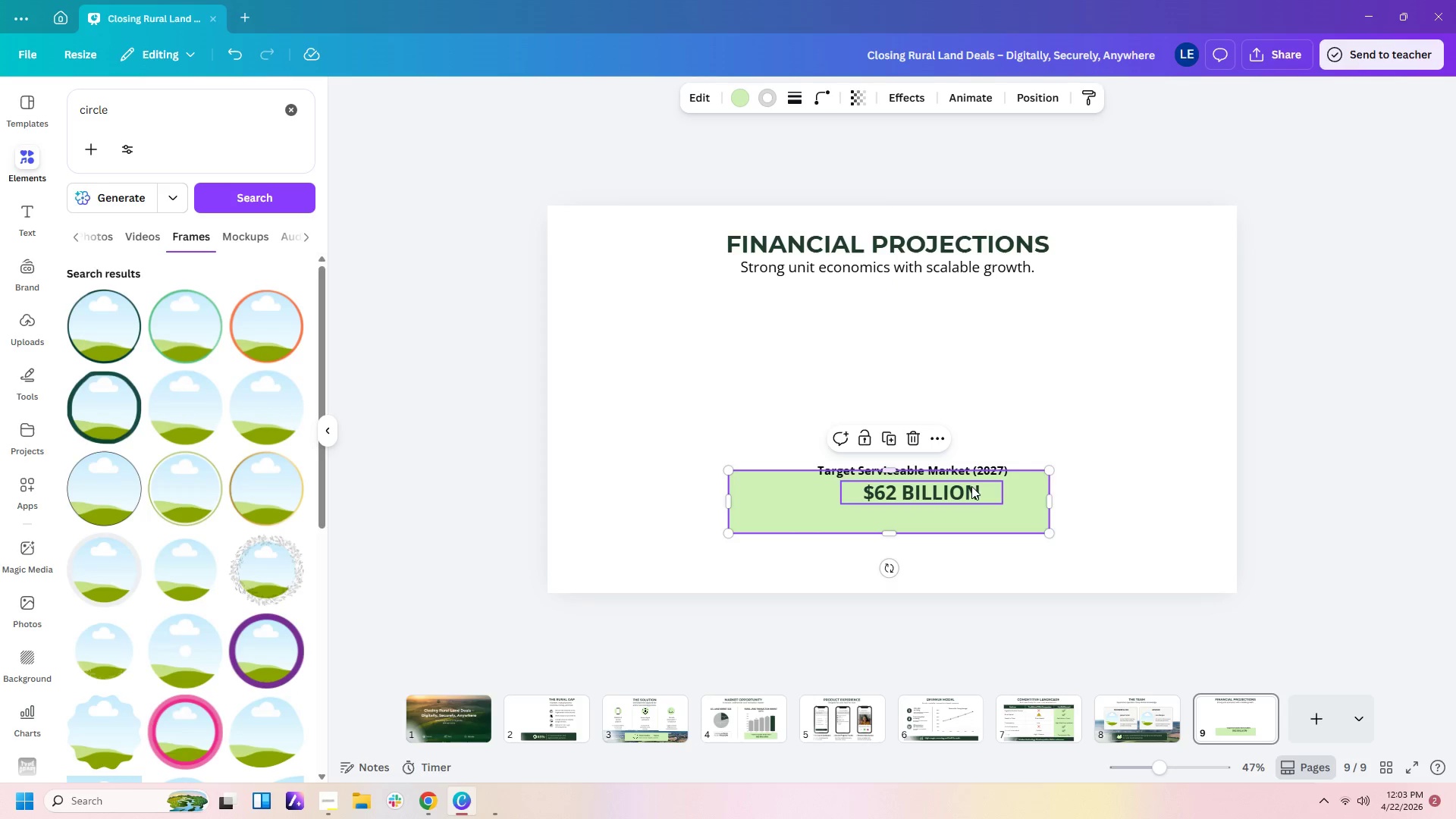 
left_click_drag(start_coordinate=[957, 489], to_coordinate=[917, 513])
 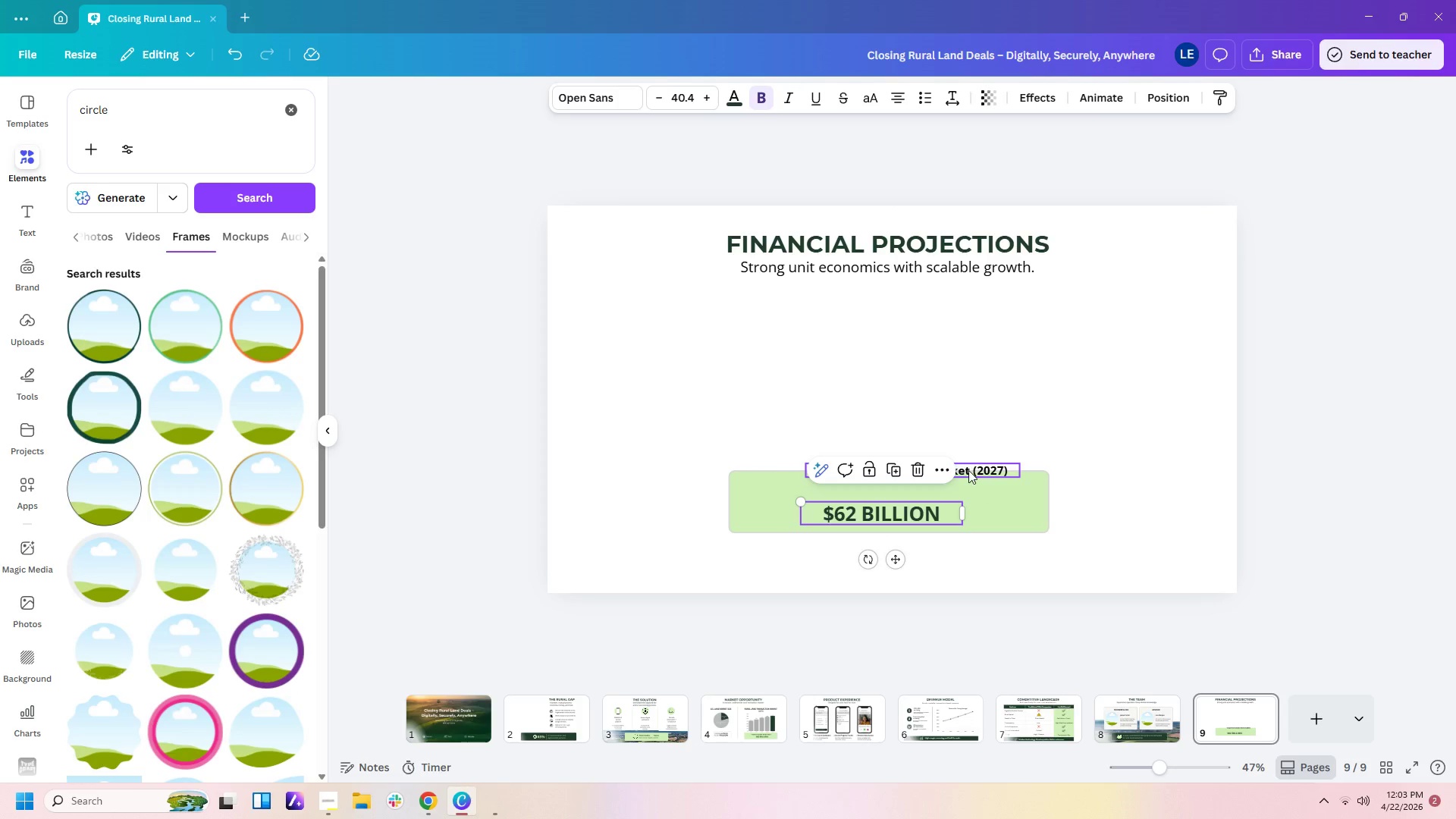 
left_click([968, 470])
 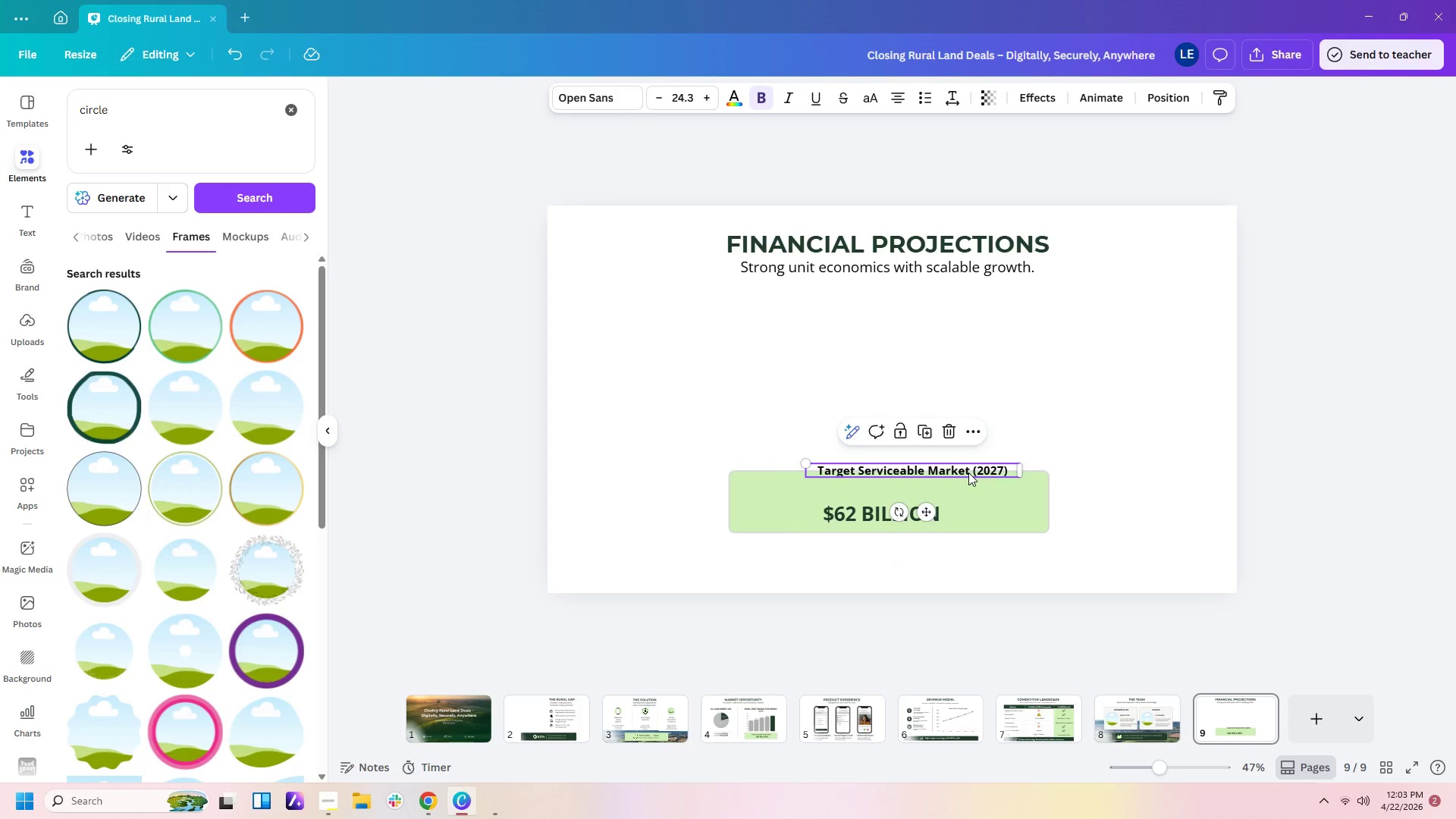 
left_click_drag(start_coordinate=[968, 472], to_coordinate=[948, 487])
 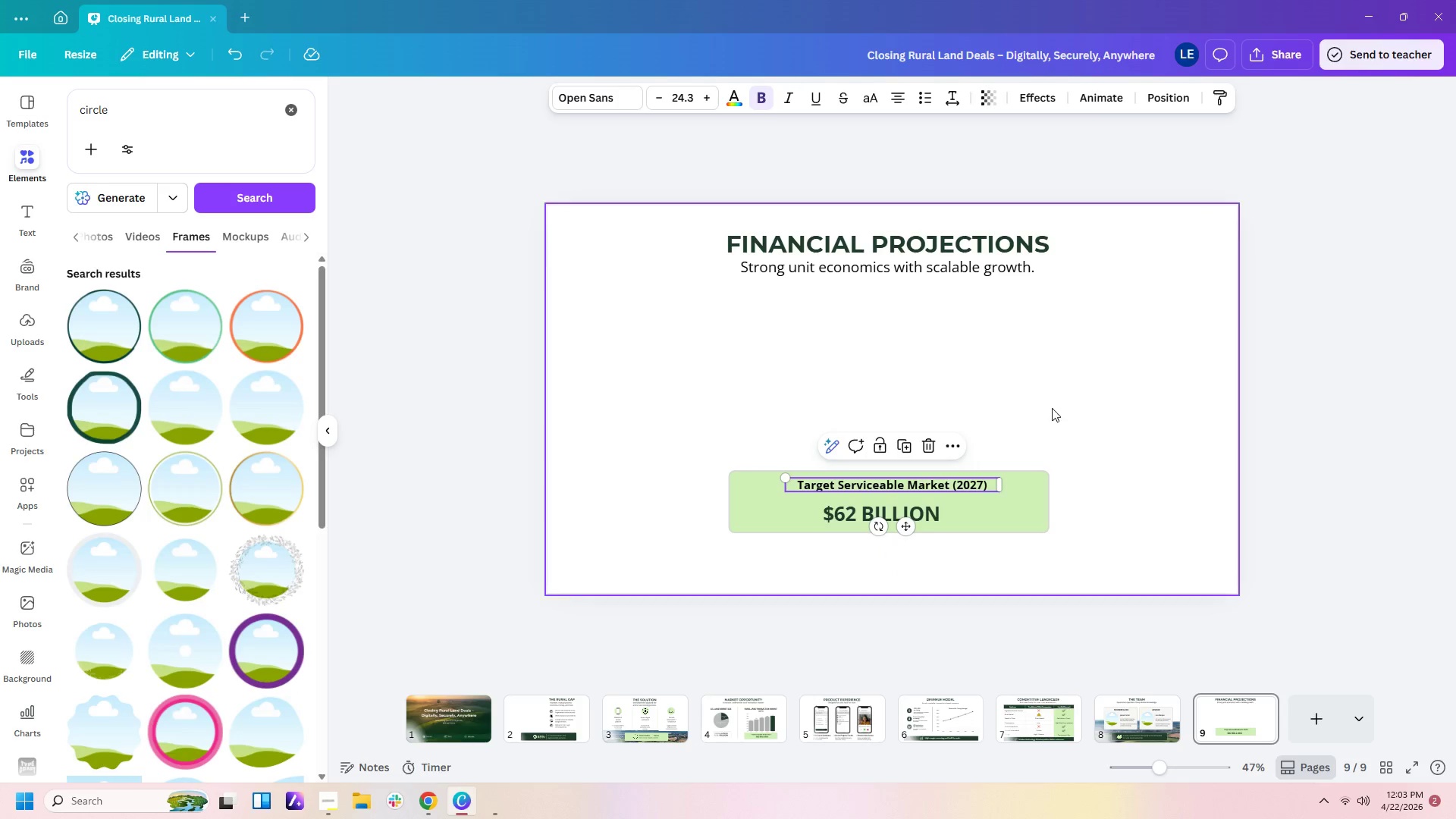 
left_click([1052, 408])
 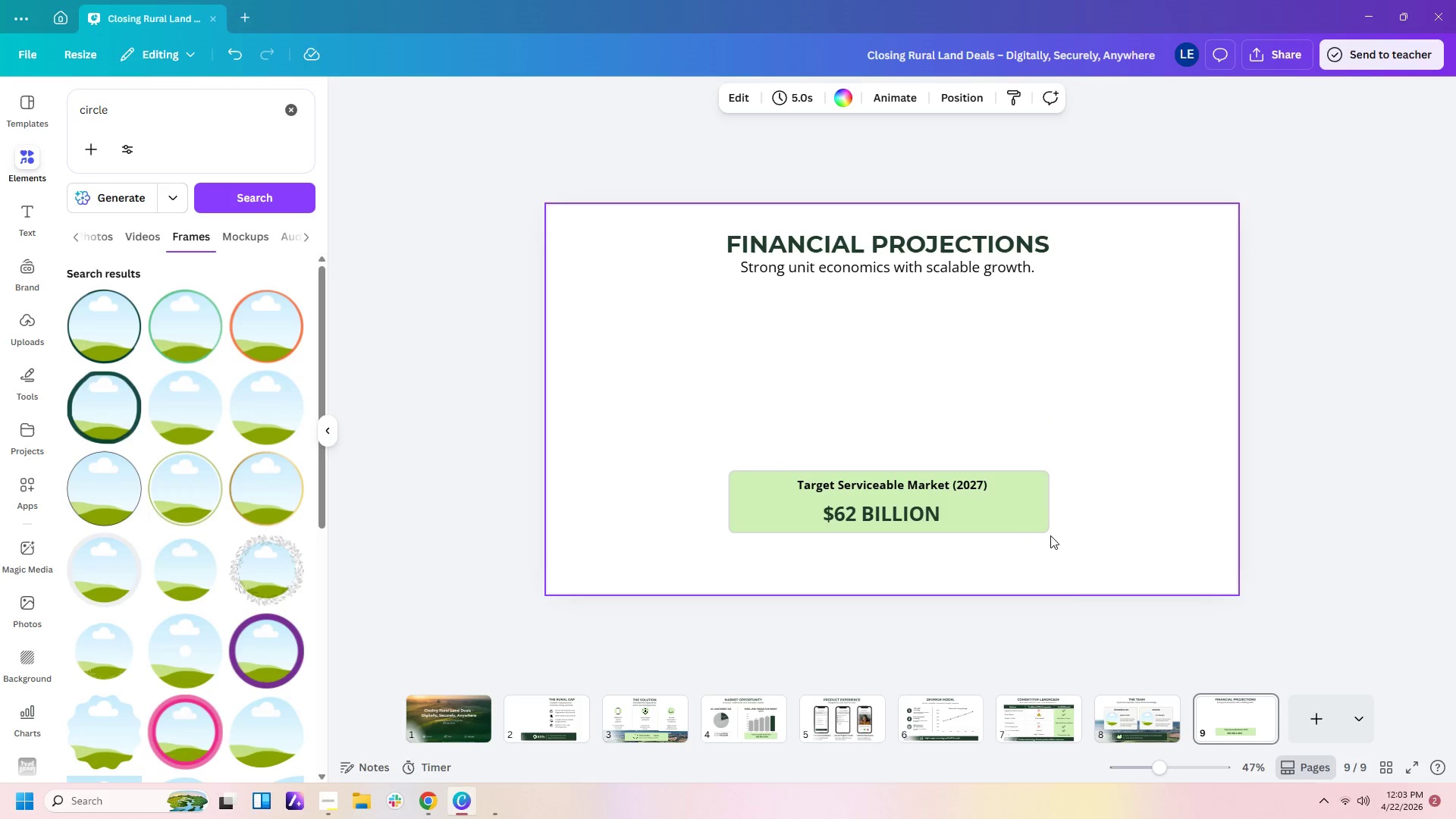 
left_click([1024, 513])
 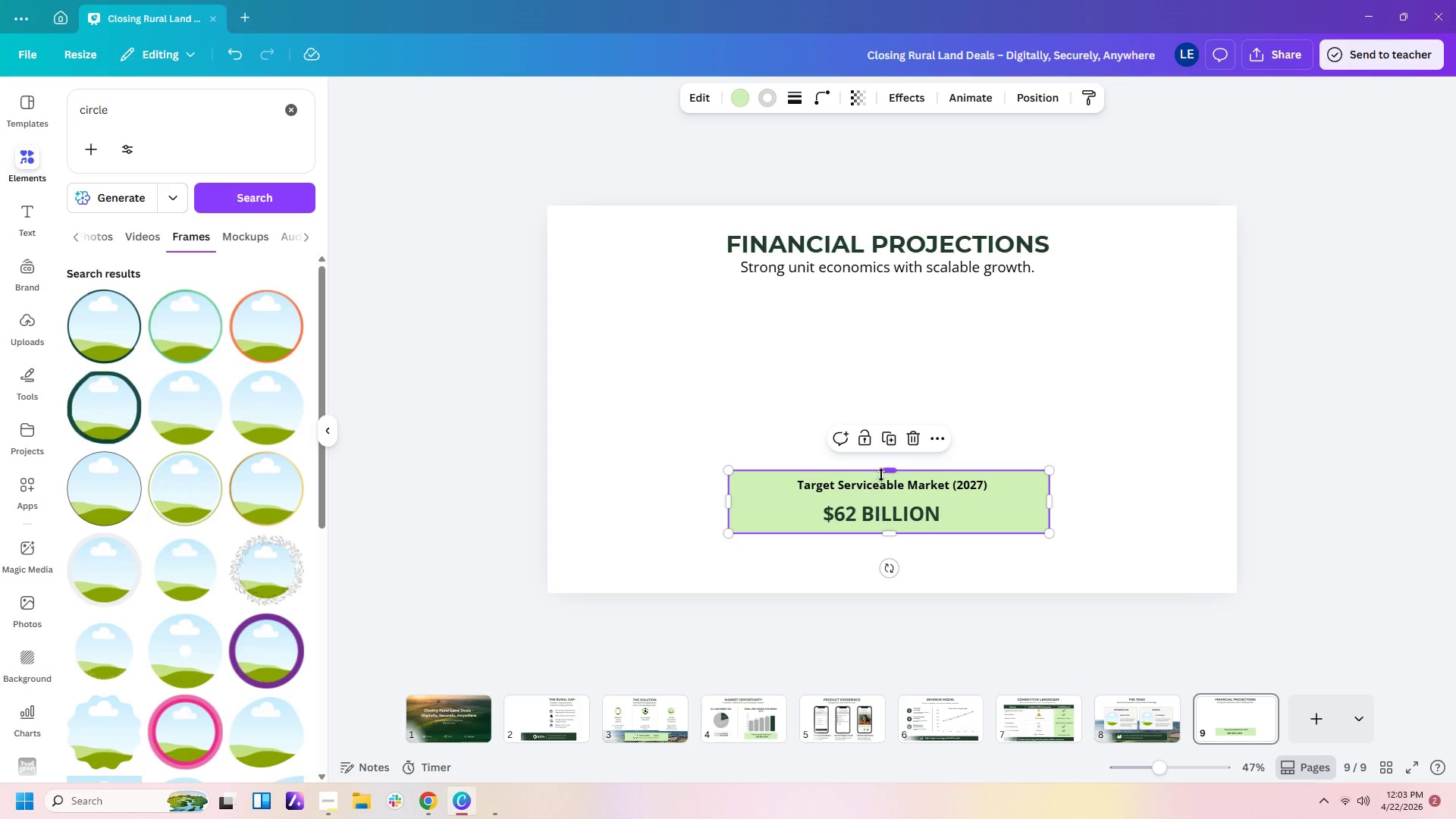 
left_click_drag(start_coordinate=[883, 473], to_coordinate=[884, 457])
 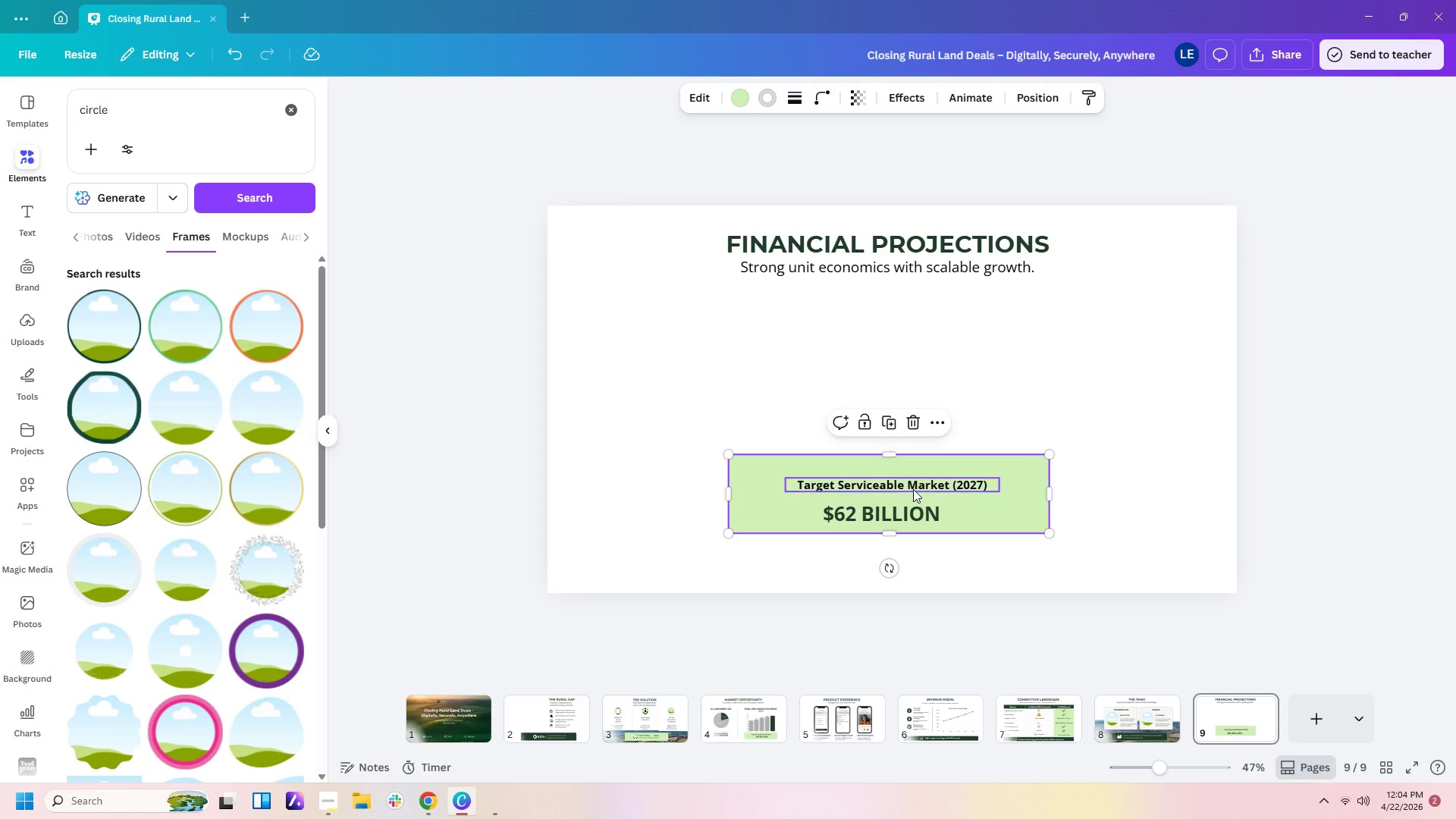 
left_click_drag(start_coordinate=[912, 487], to_coordinate=[908, 482])
 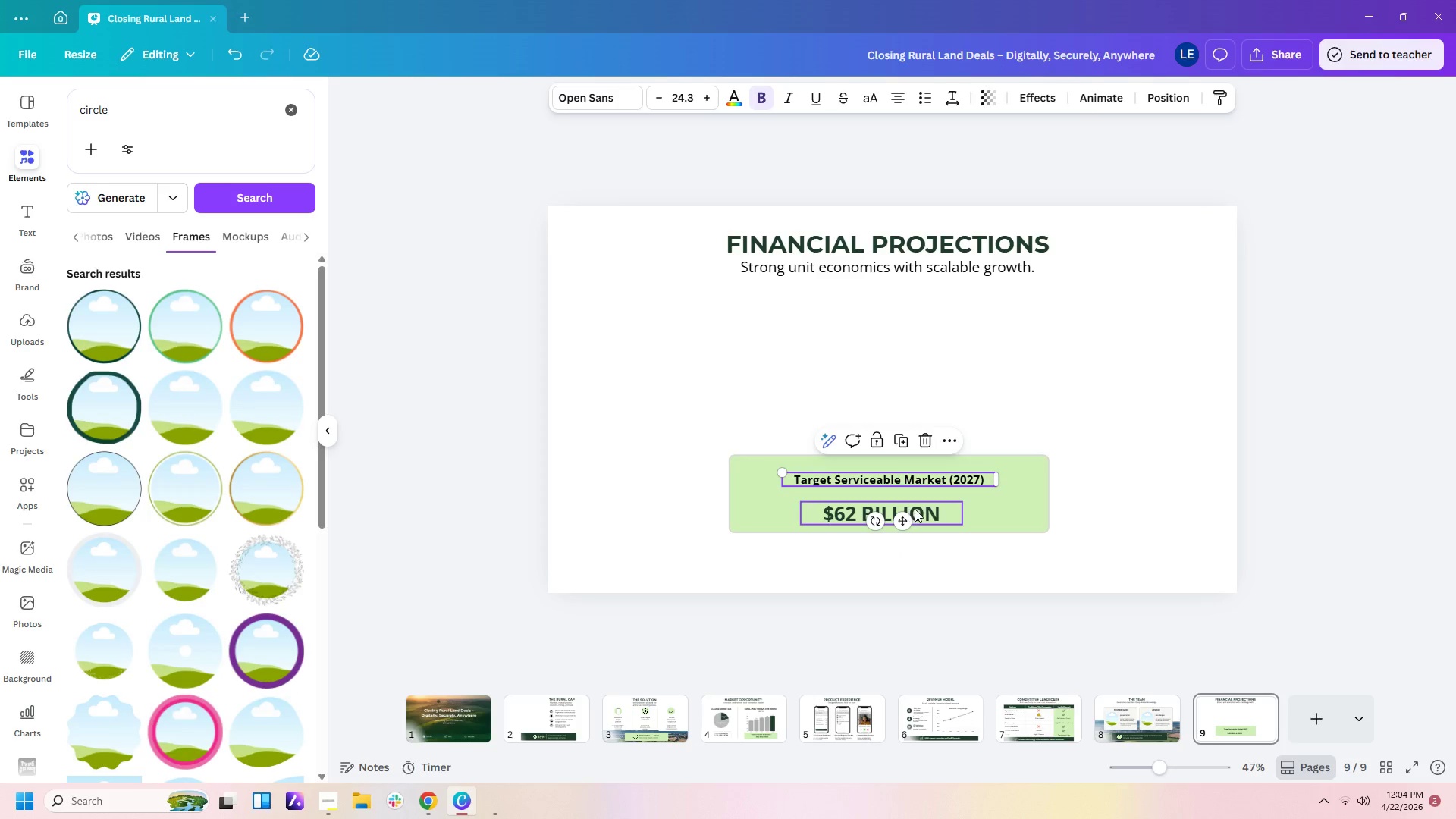 
left_click_drag(start_coordinate=[915, 509], to_coordinate=[915, 500])
 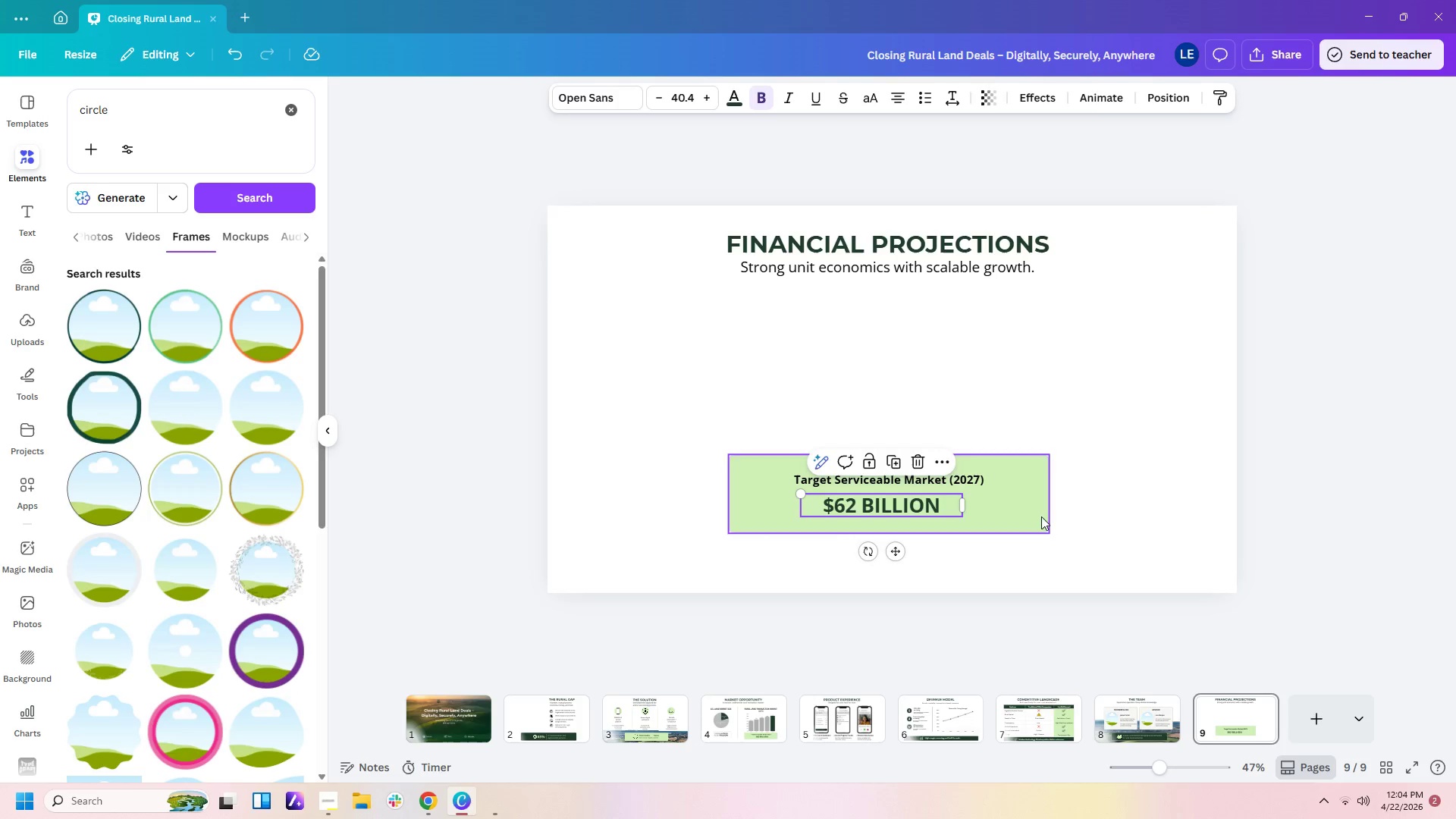 
left_click([1141, 516])
 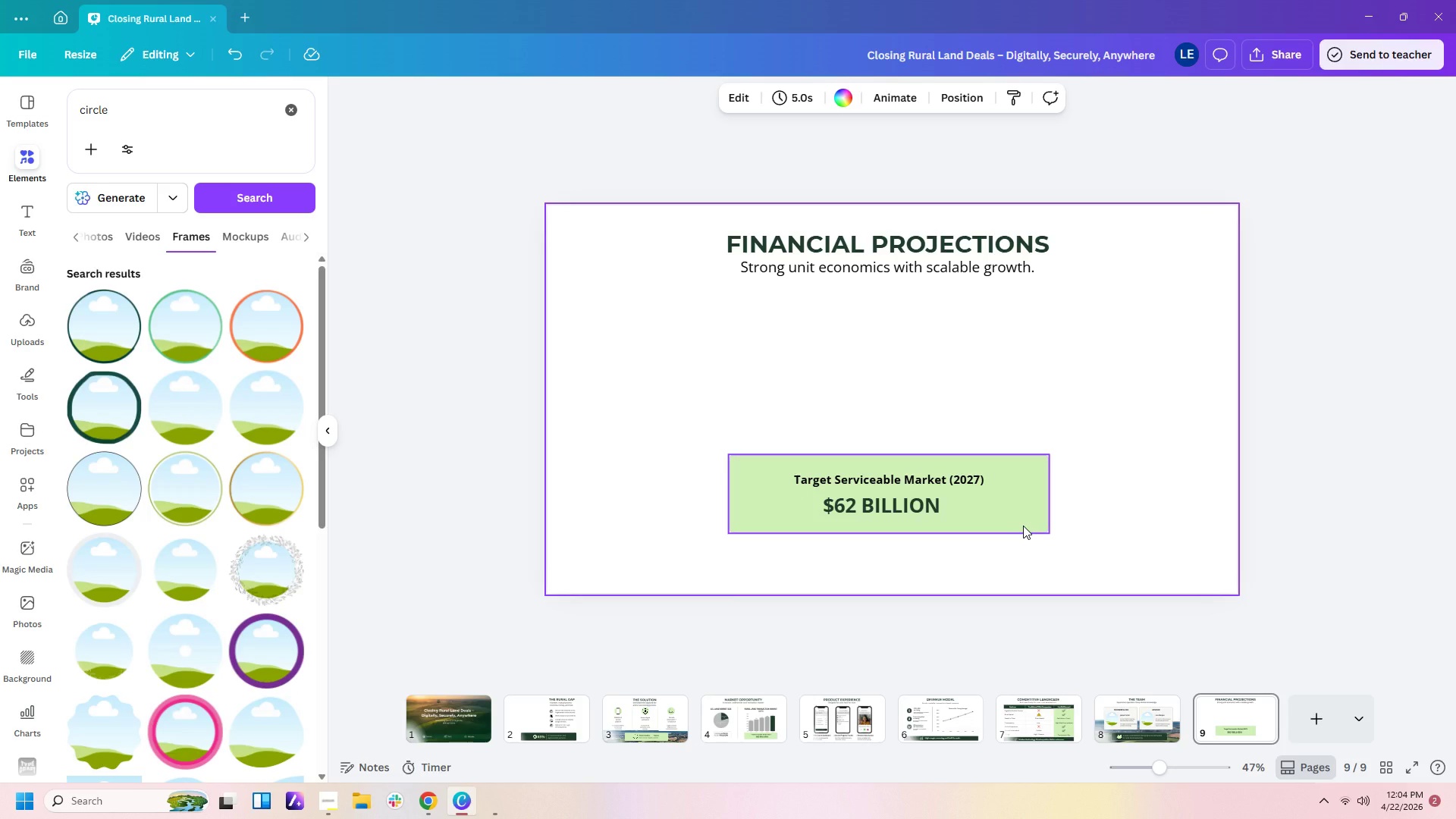 
left_click([1023, 526])
 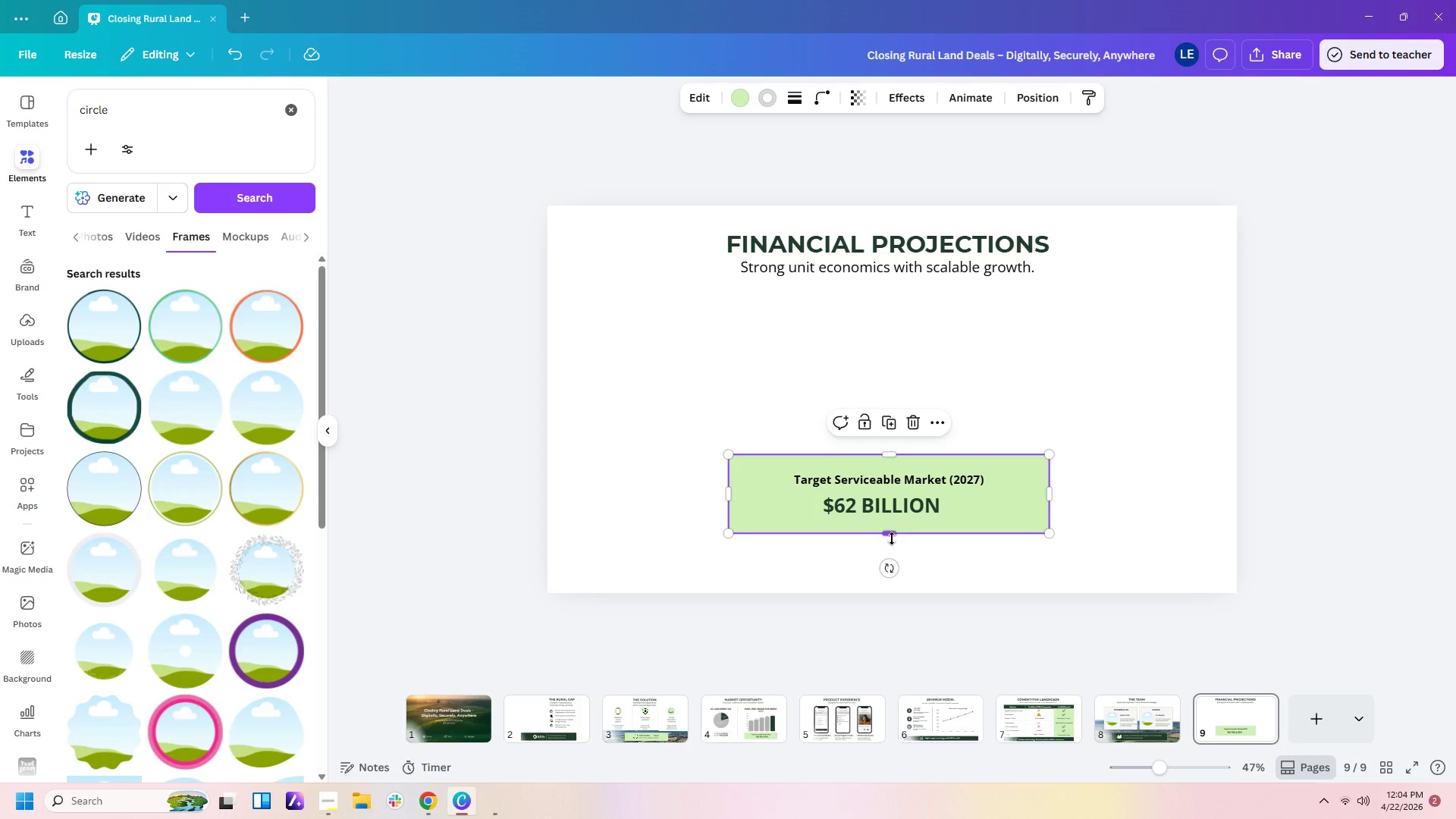 
left_click_drag(start_coordinate=[892, 538], to_coordinate=[892, 560])
 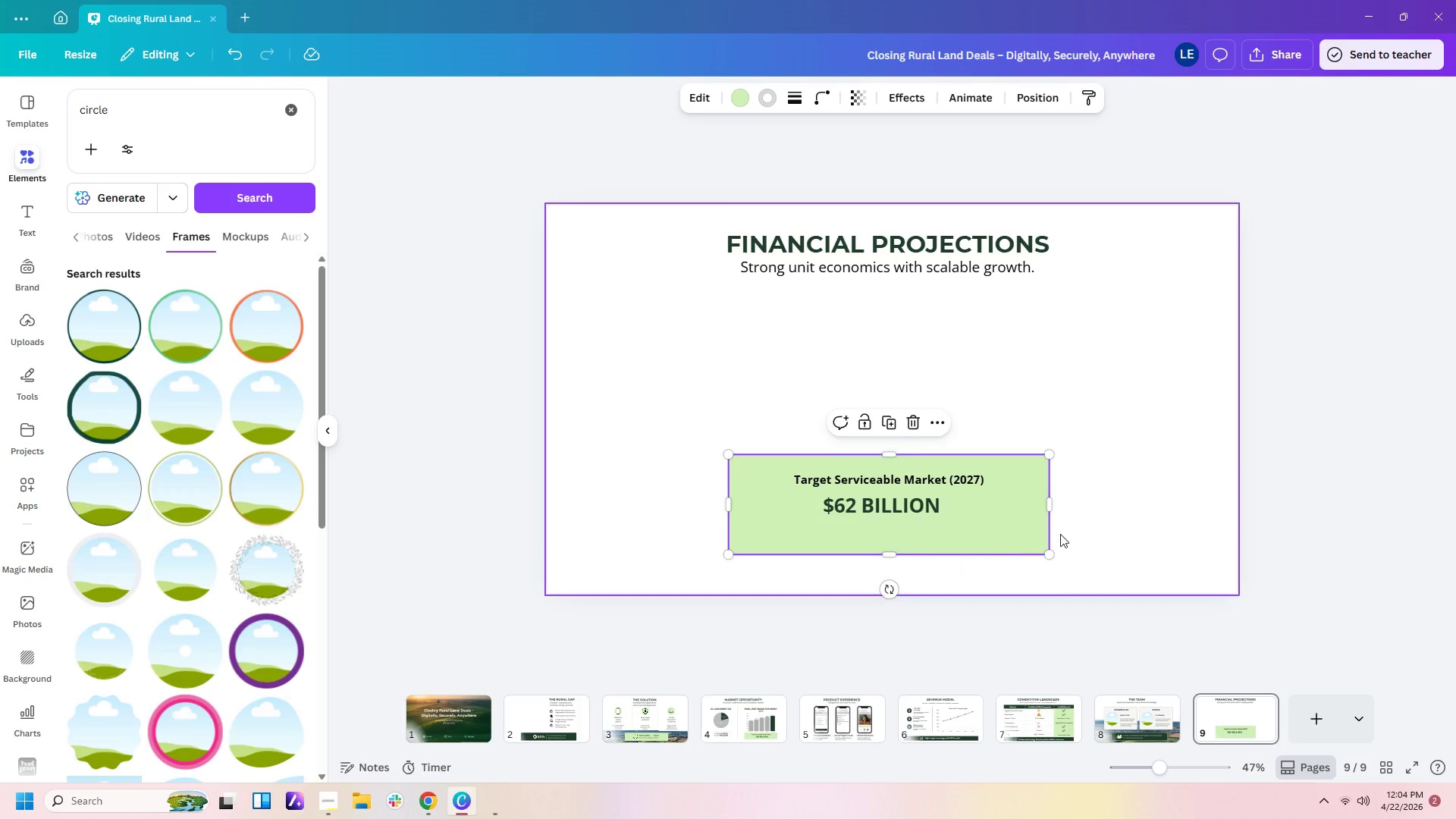 
left_click([1060, 534])
 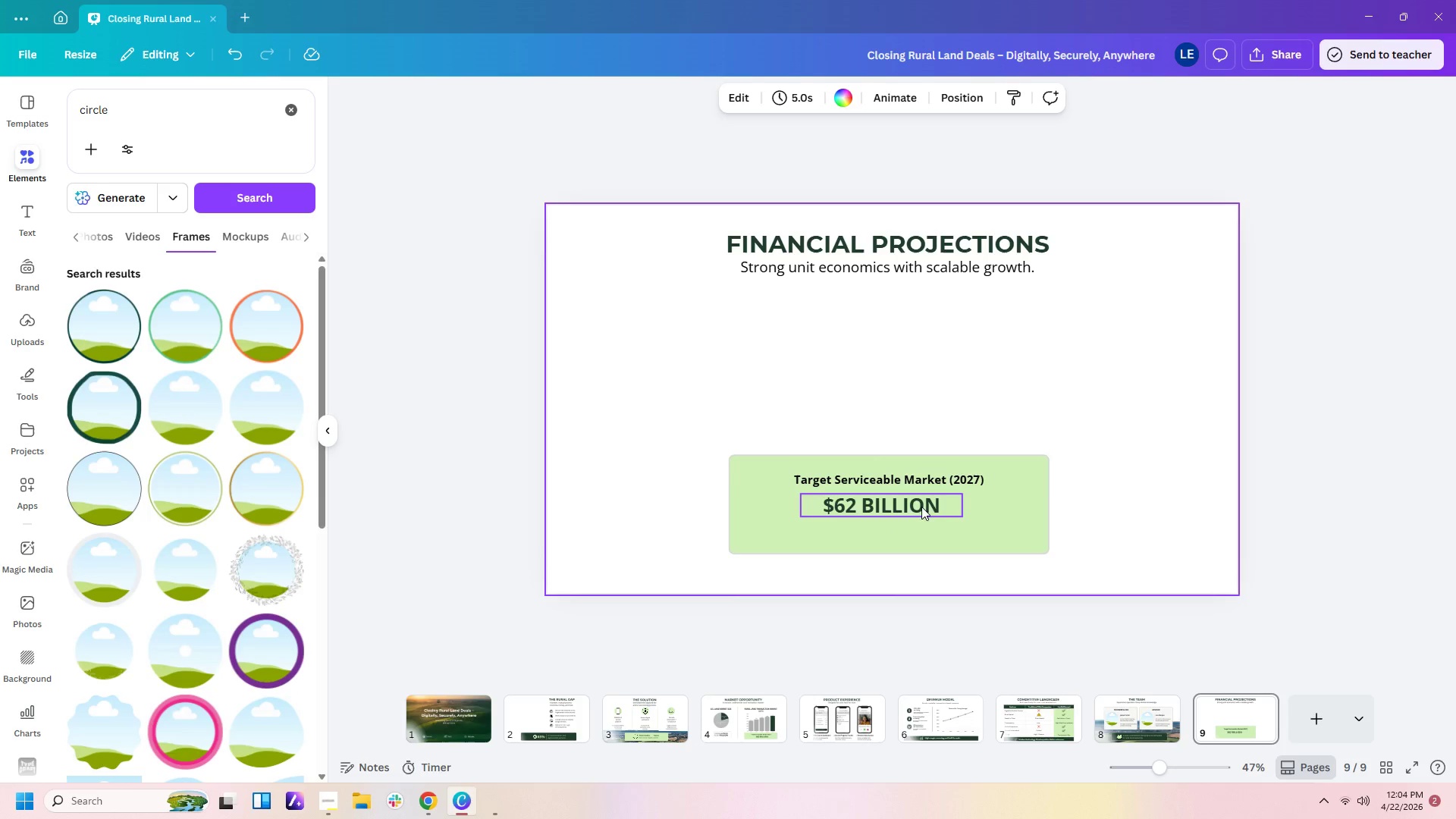 
left_click_drag(start_coordinate=[914, 504], to_coordinate=[924, 526])
 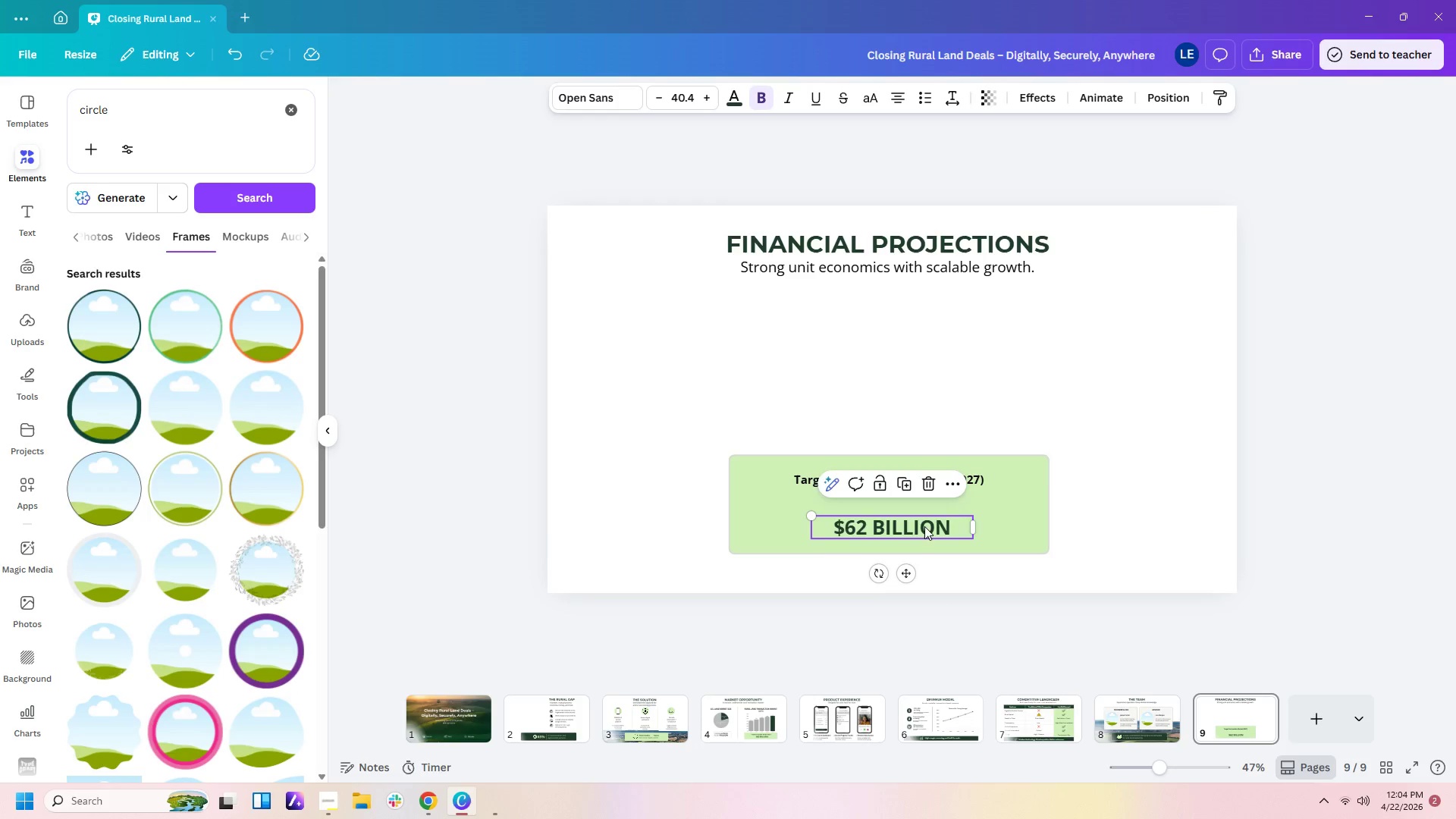 
double_click([924, 526])
 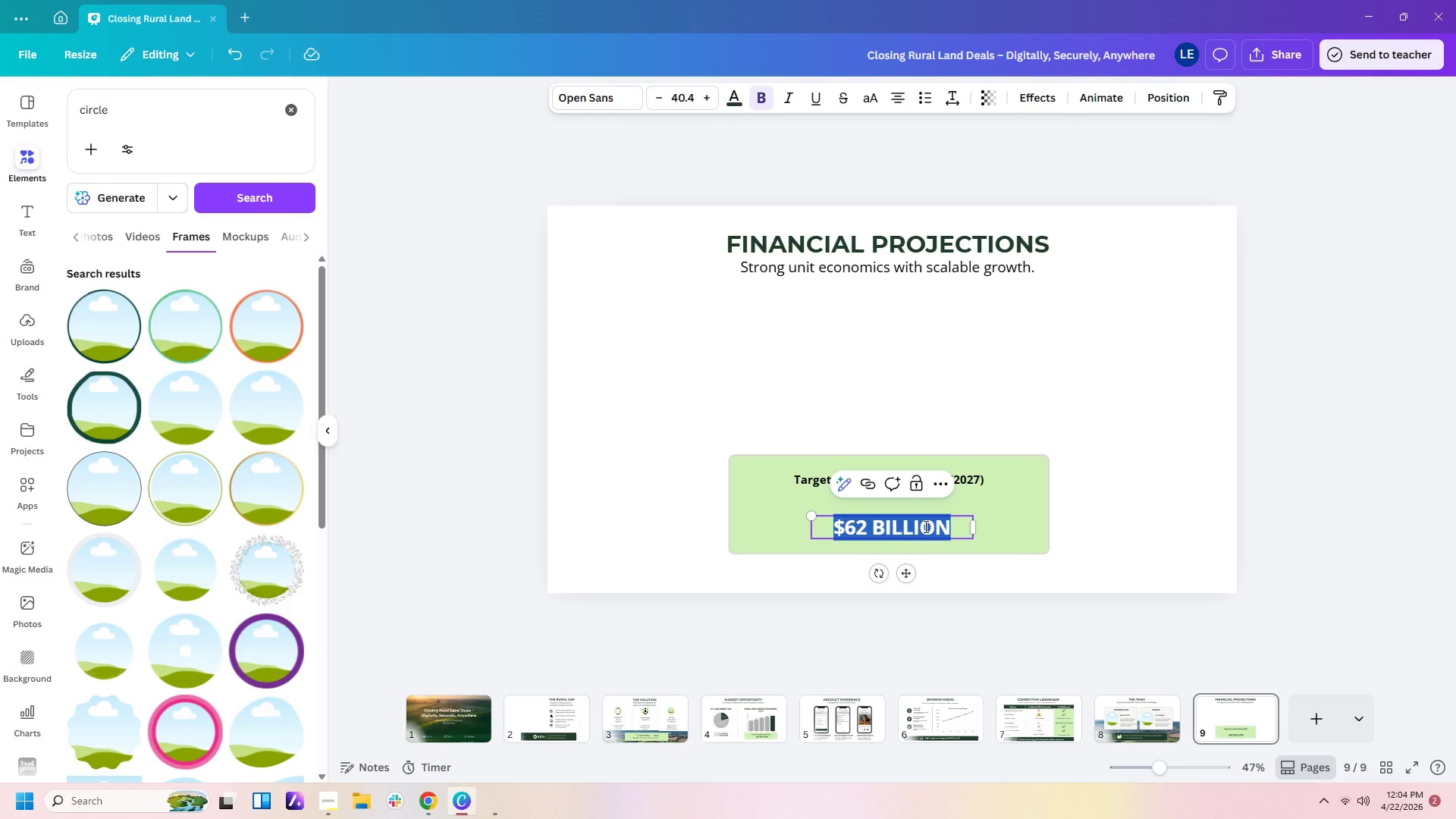 
key(Numpad8)
 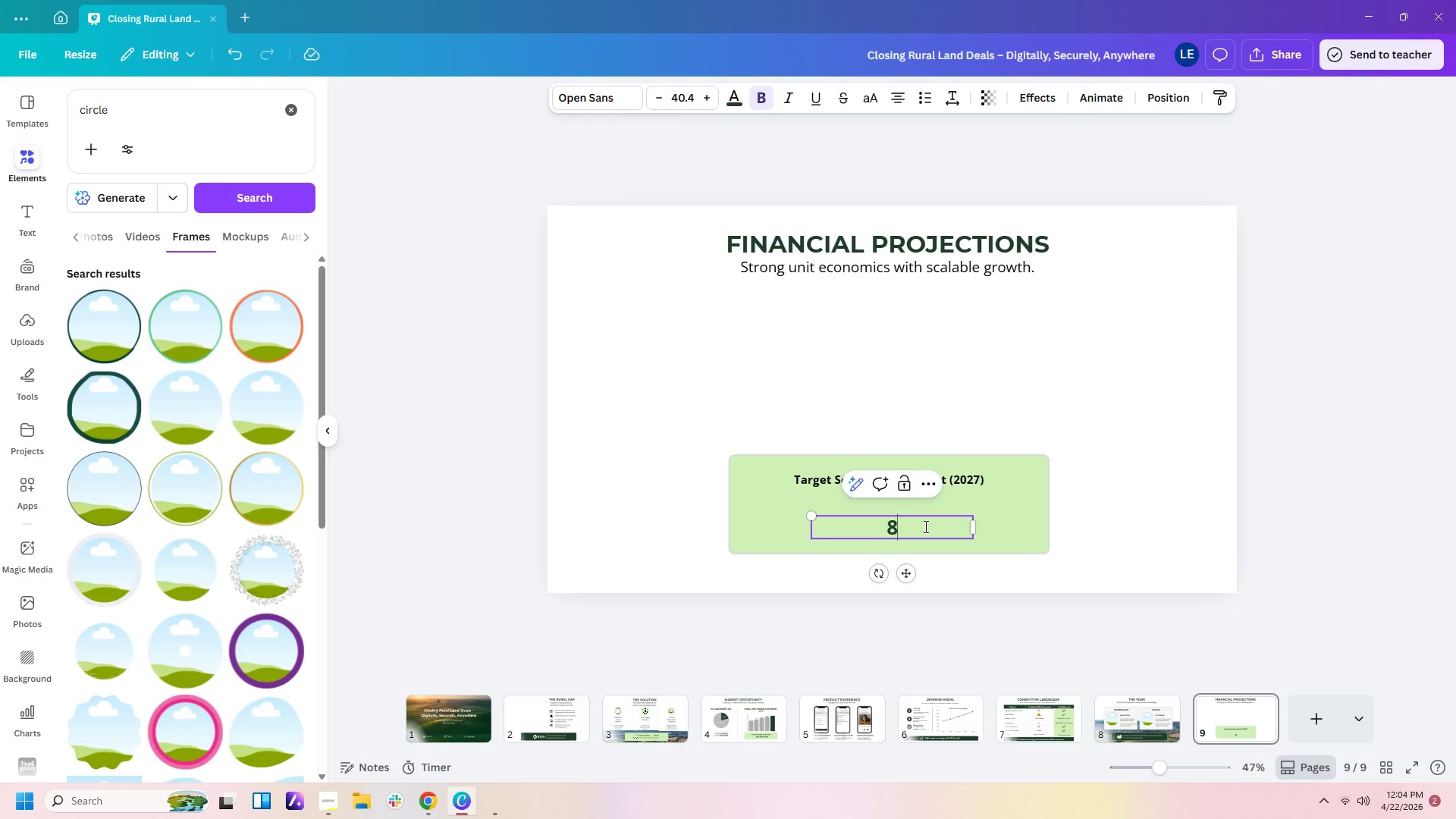 
key(NumpadDecimal)
 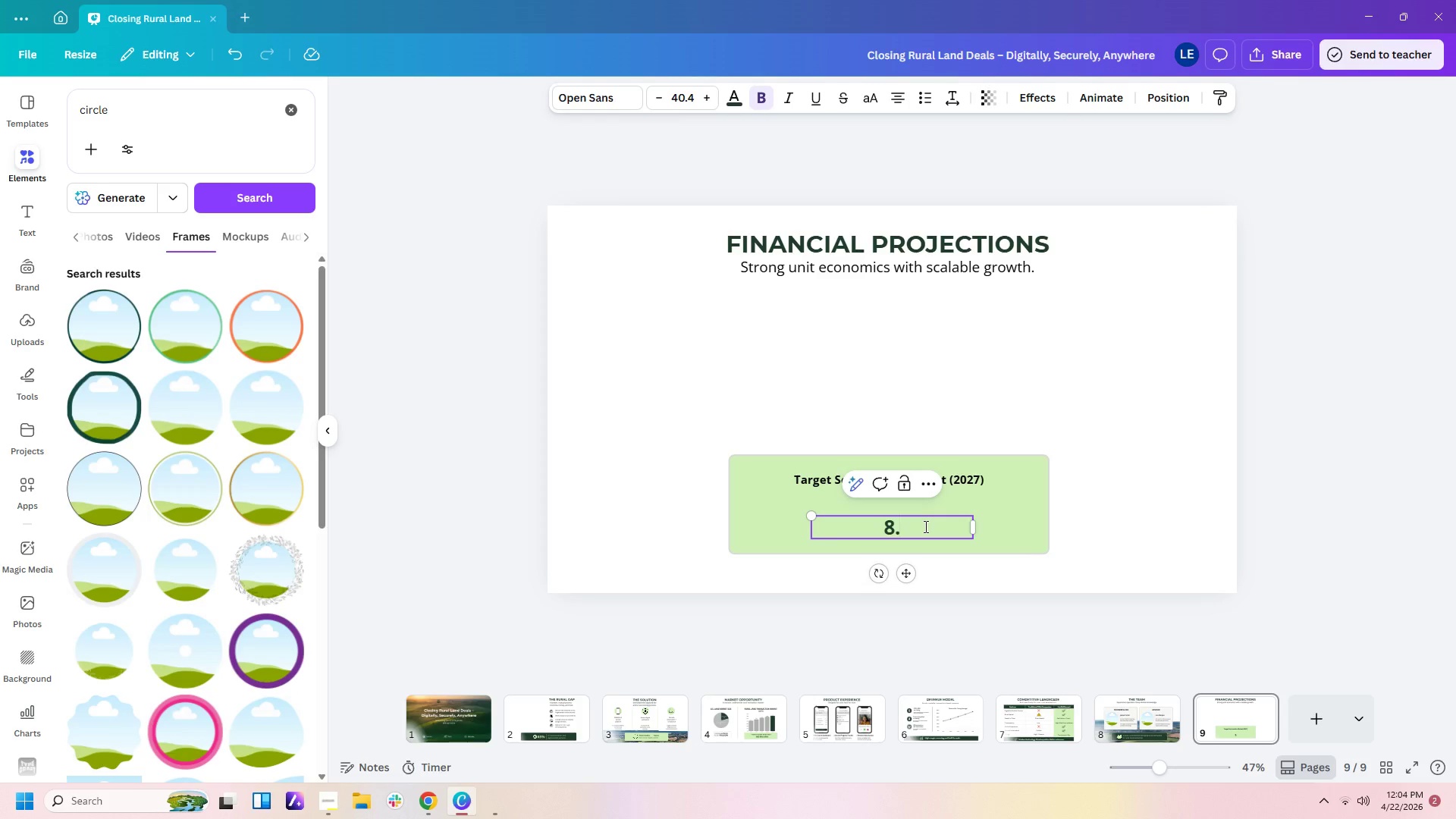 
key(Numpad7)
 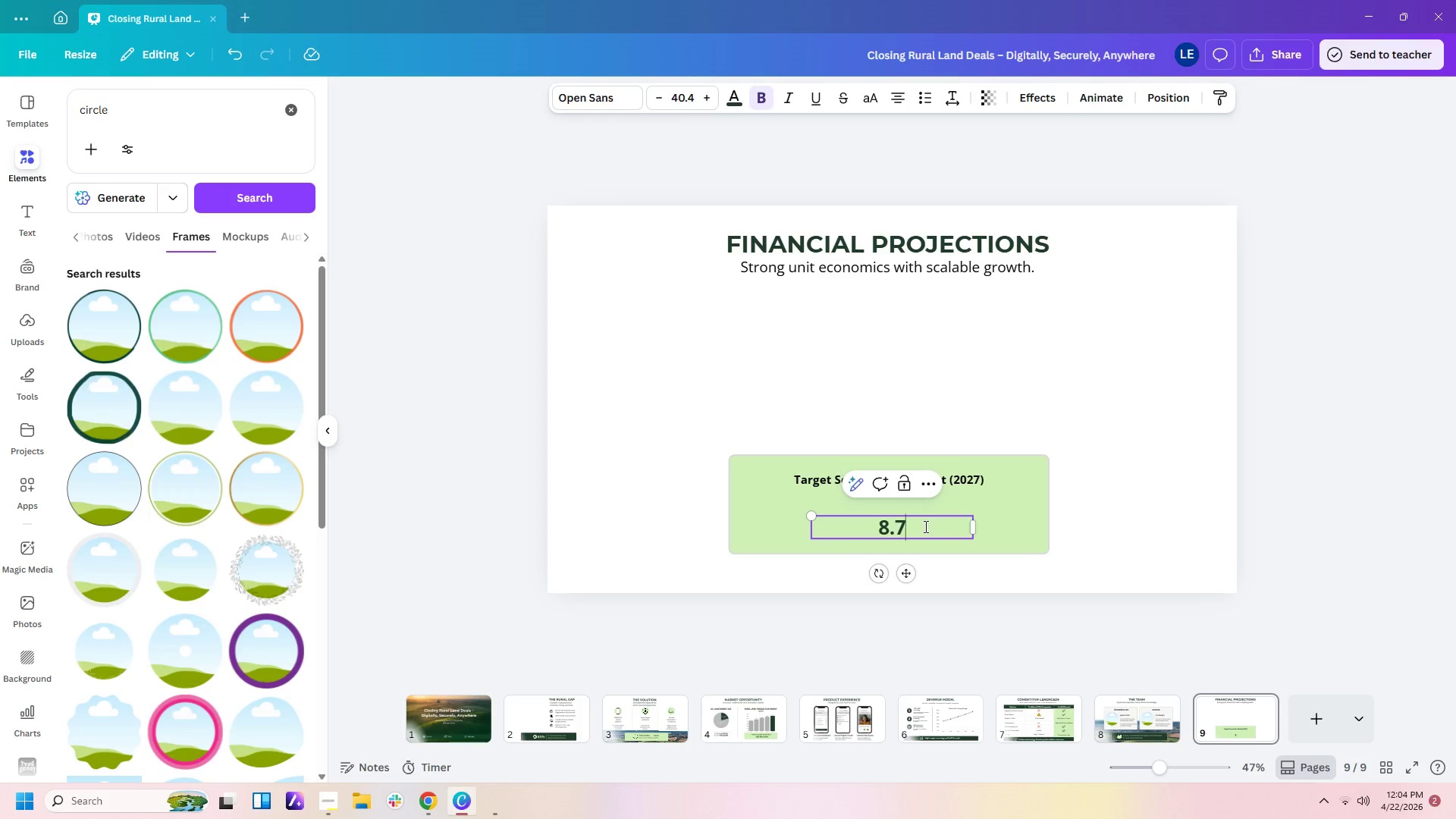 
key(Numpad5)
 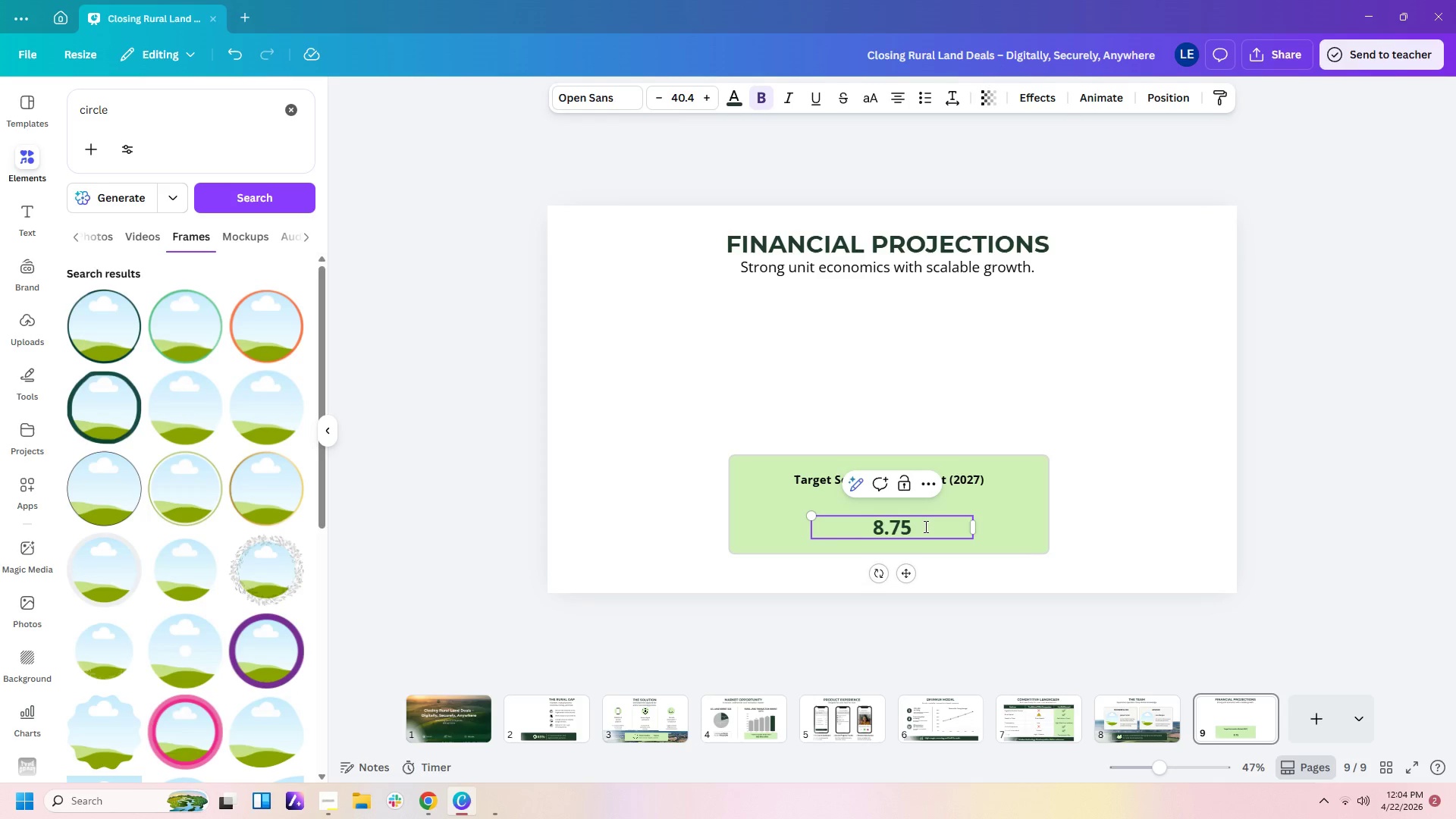 
key(X)
 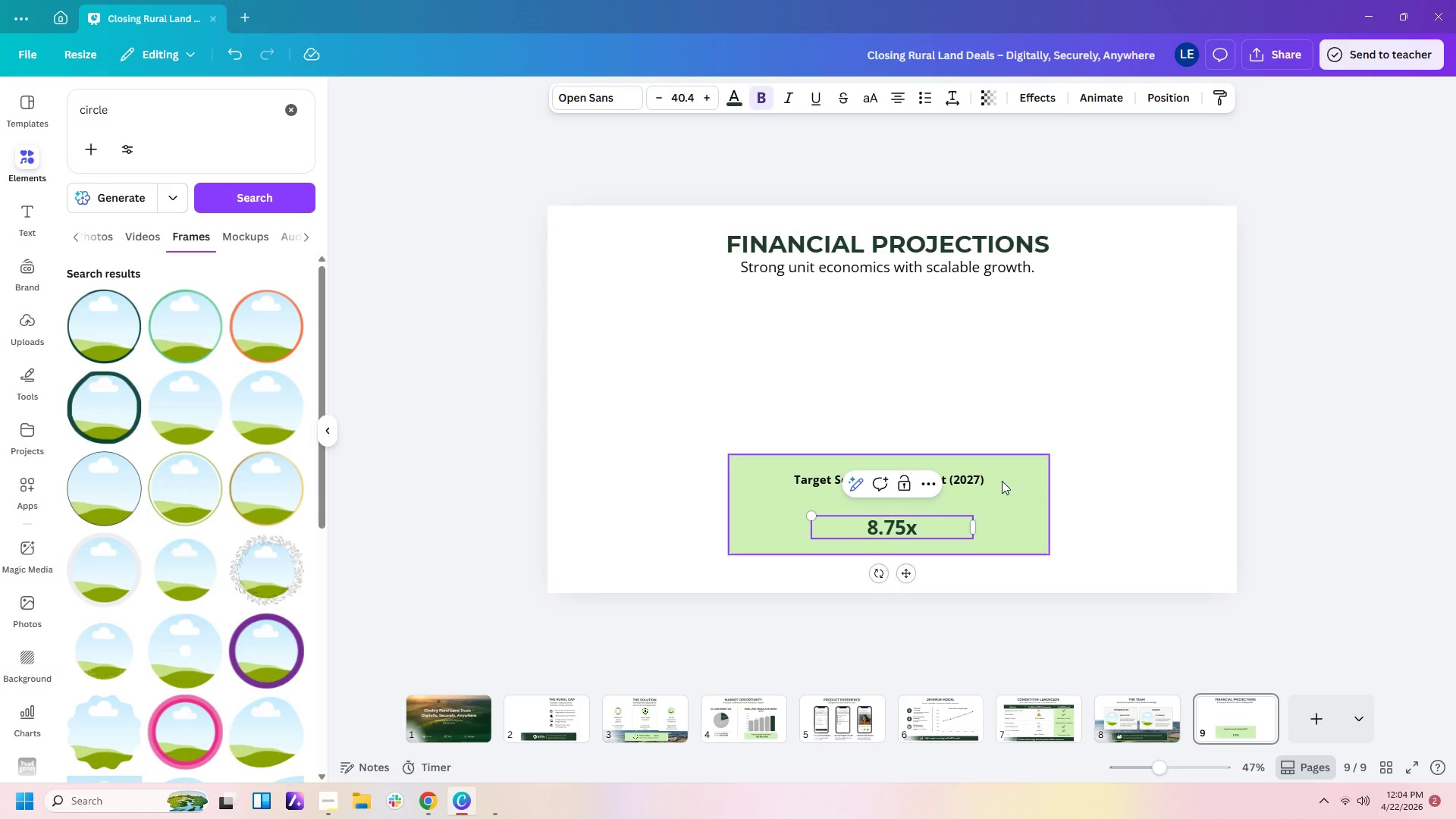 
left_click([976, 481])
 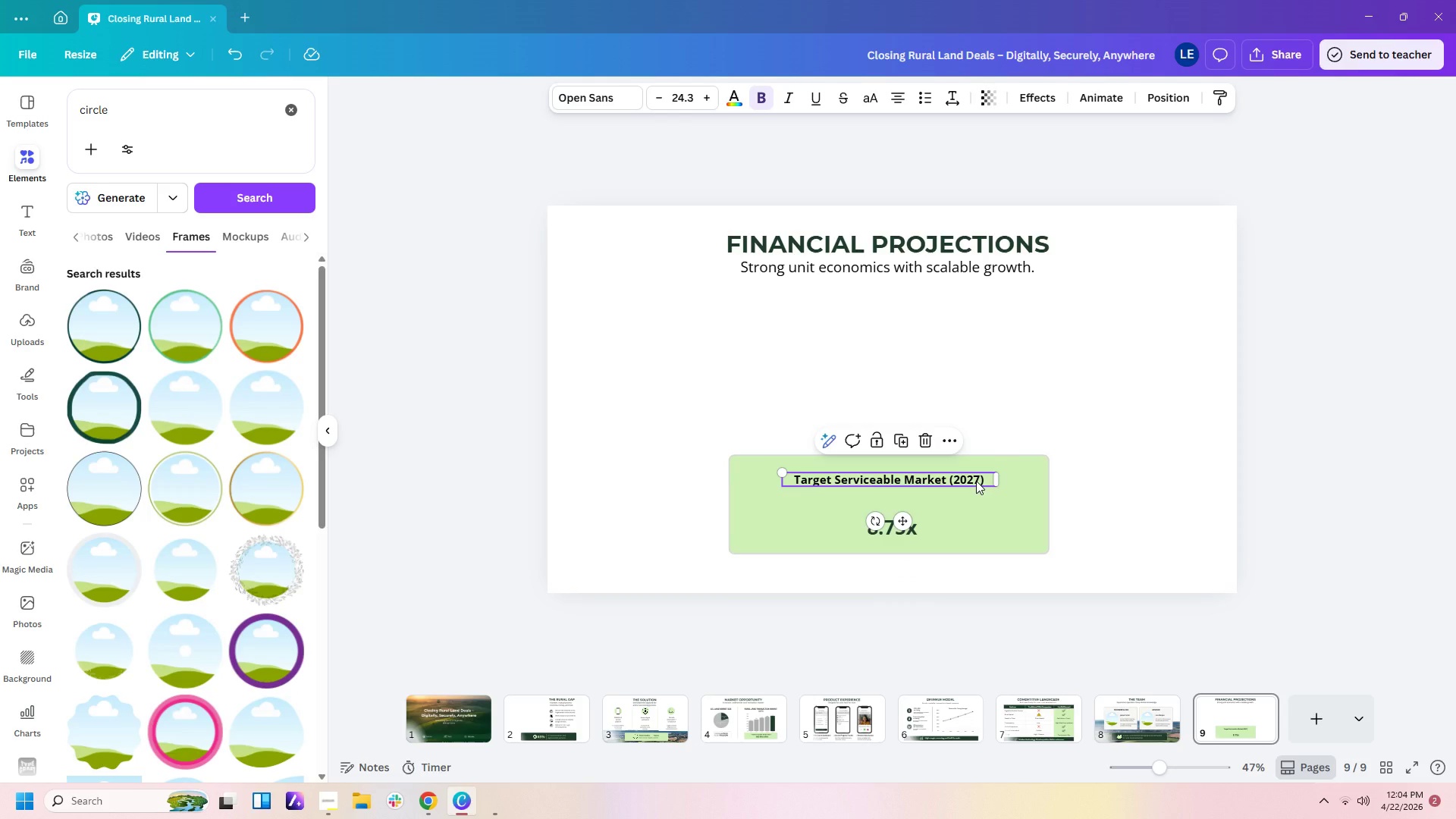 
double_click([976, 481])
 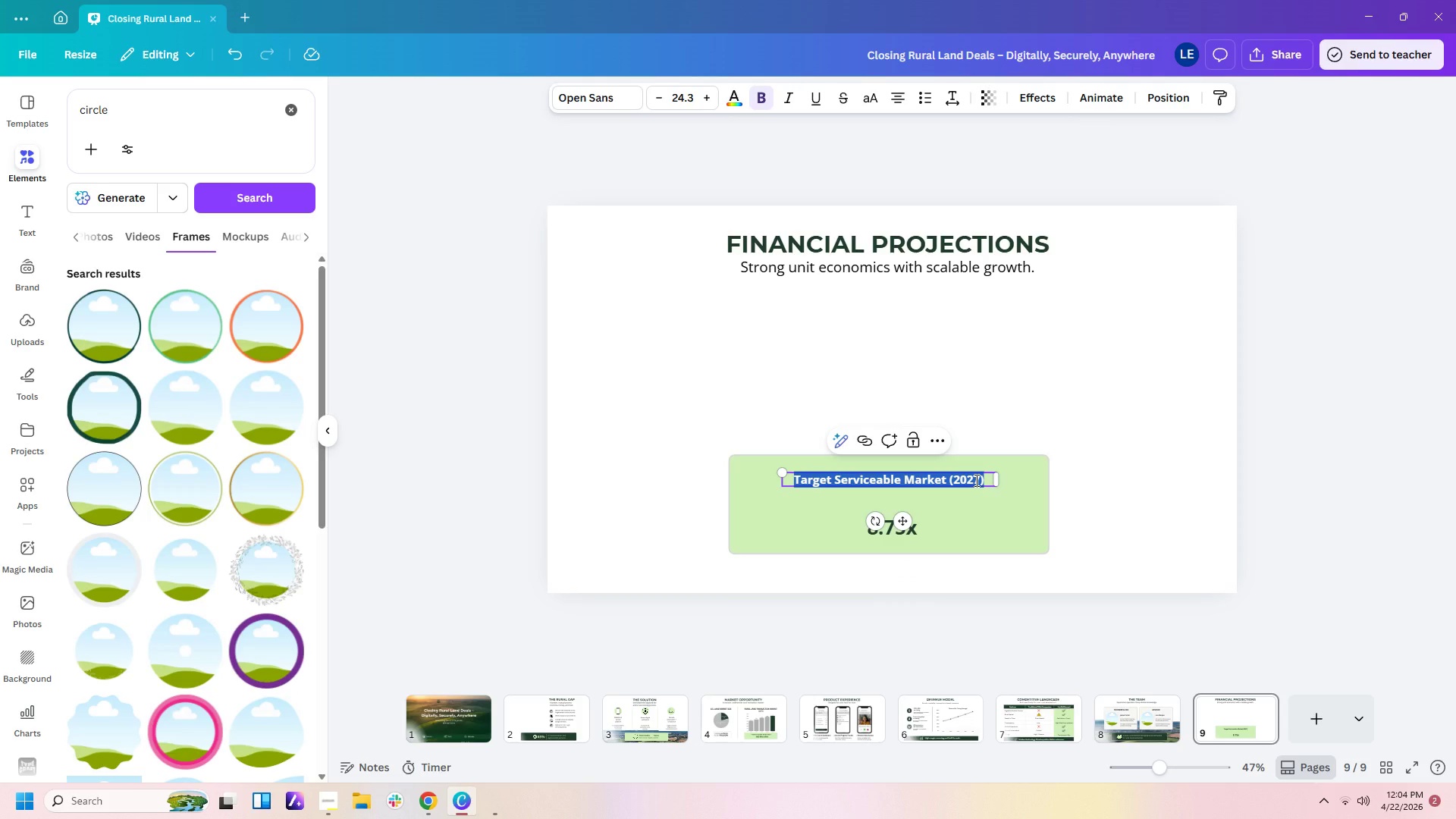 
type(LTV: CAC RATIO)
 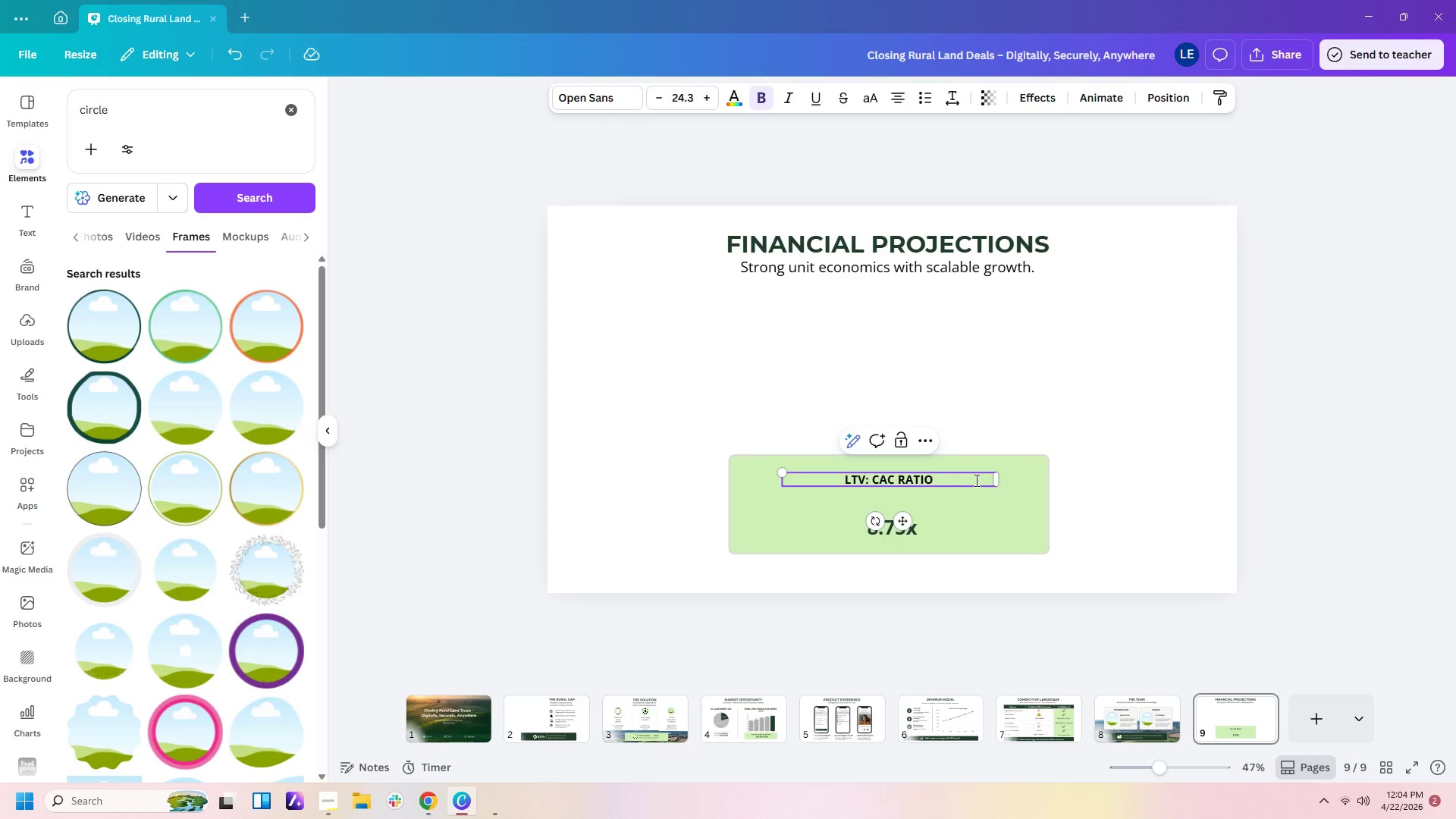 
left_click_drag(start_coordinate=[999, 481], to_coordinate=[947, 493])
 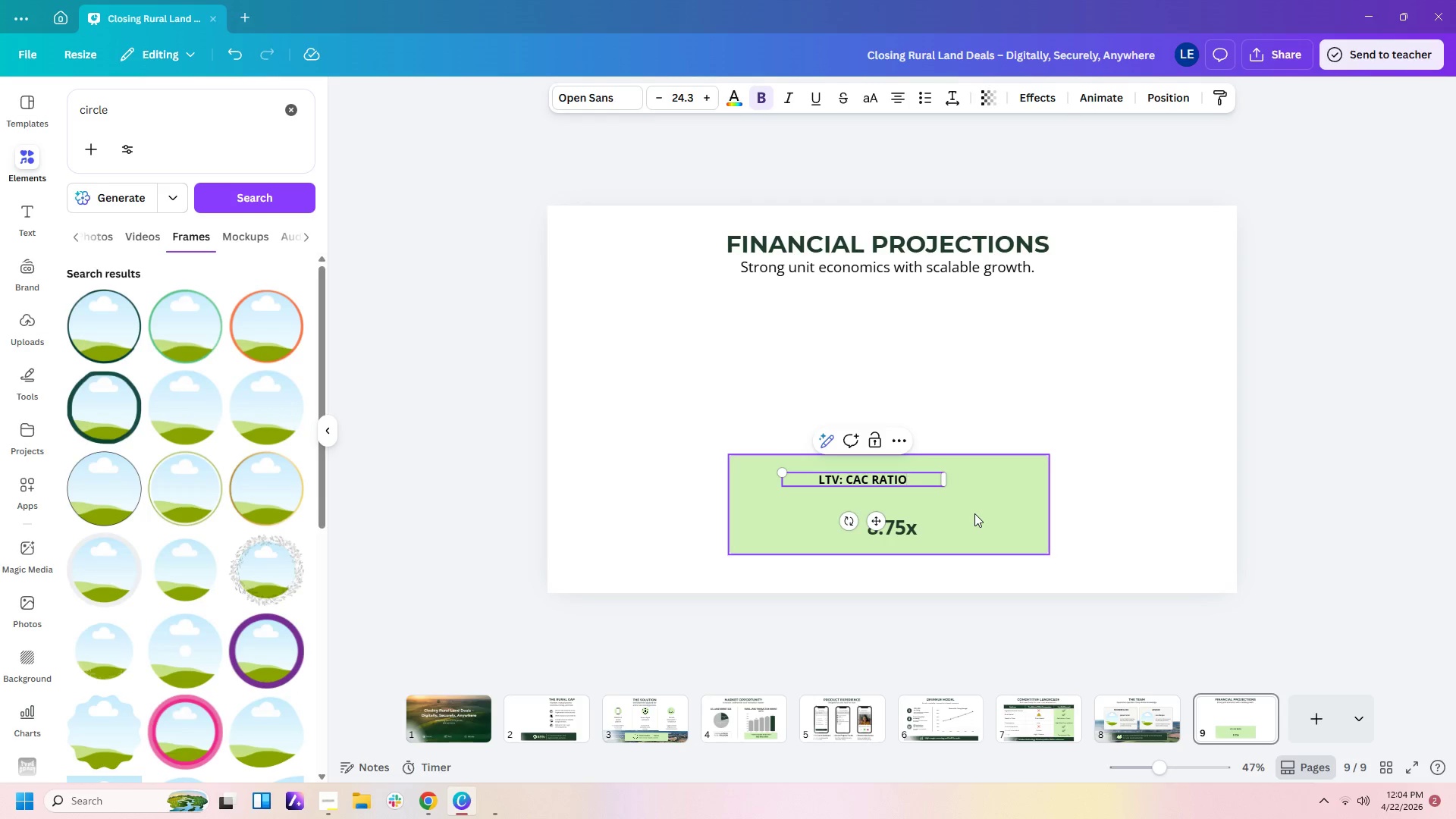 
left_click([974, 513])
 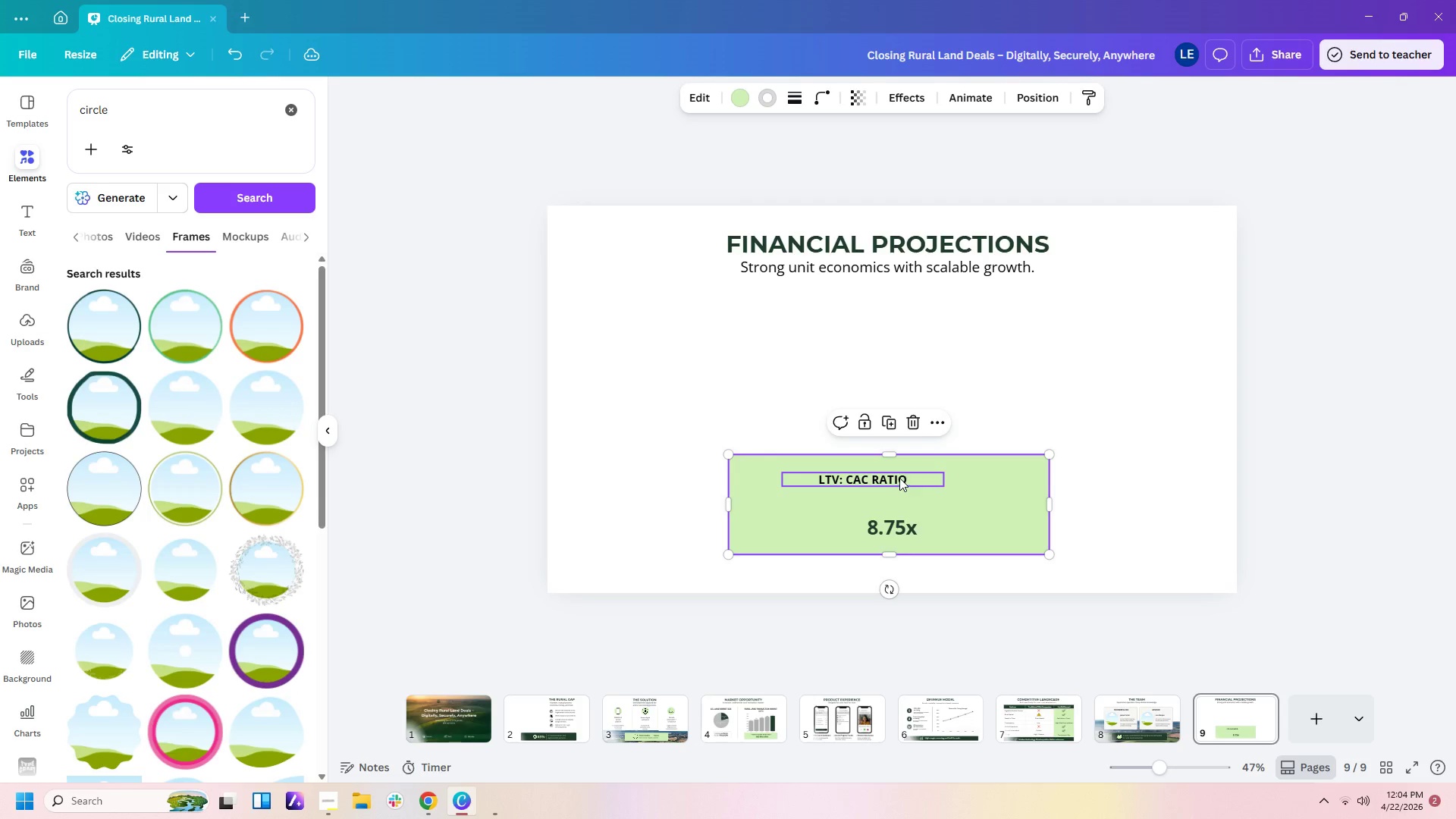 
left_click_drag(start_coordinate=[899, 478], to_coordinate=[923, 481])
 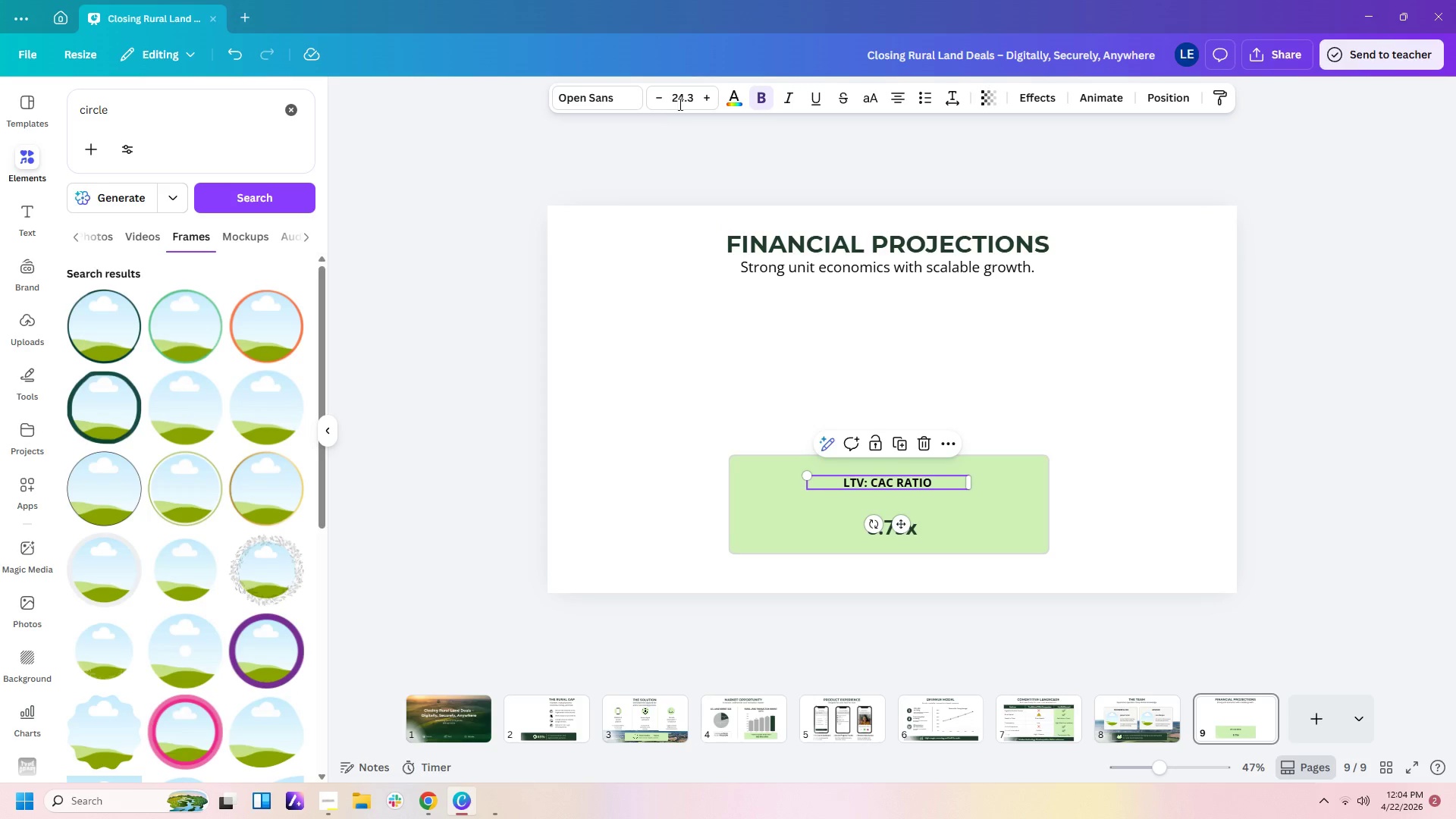 
left_click([689, 102])
 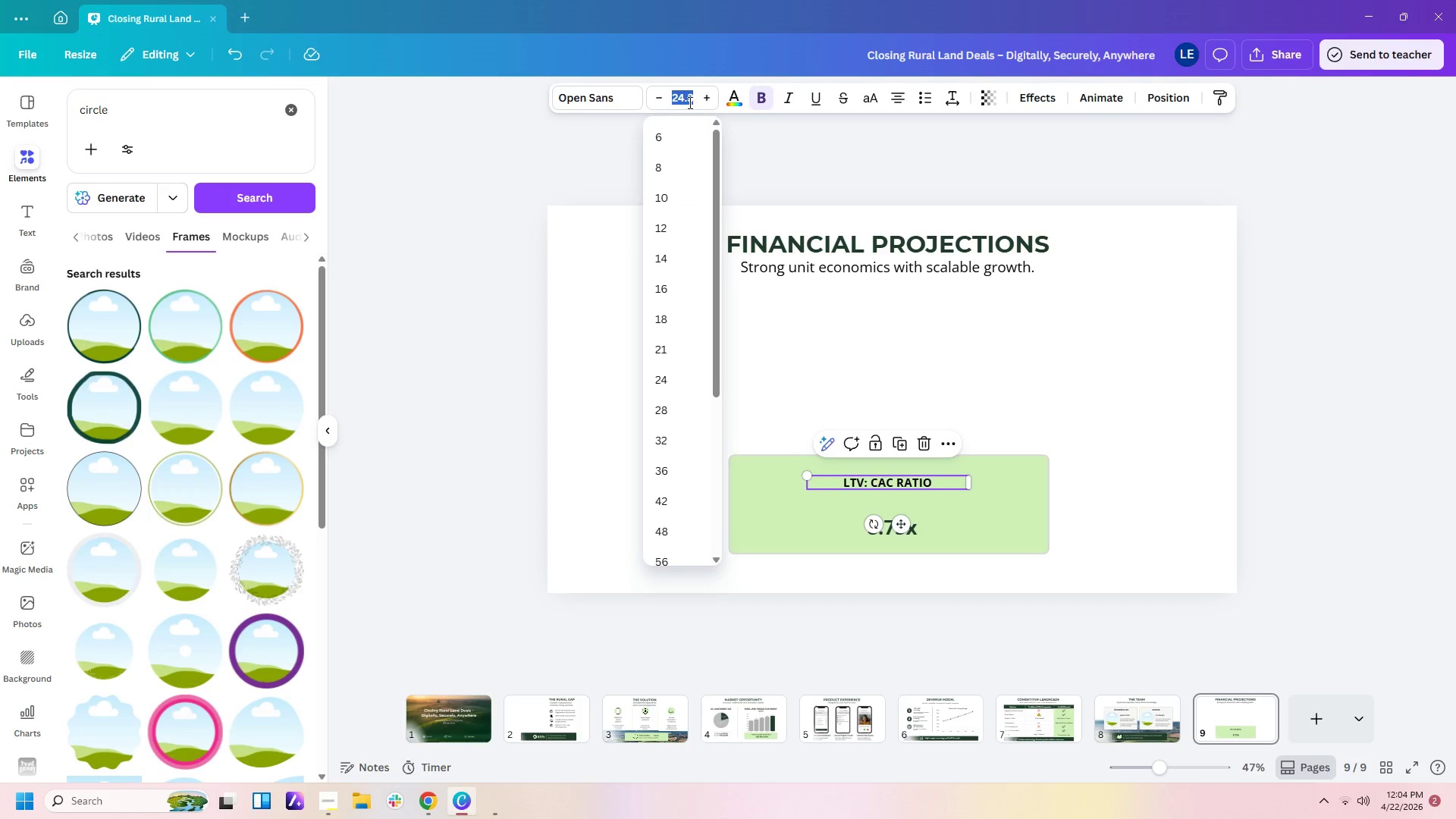 
key(Numpad3)
 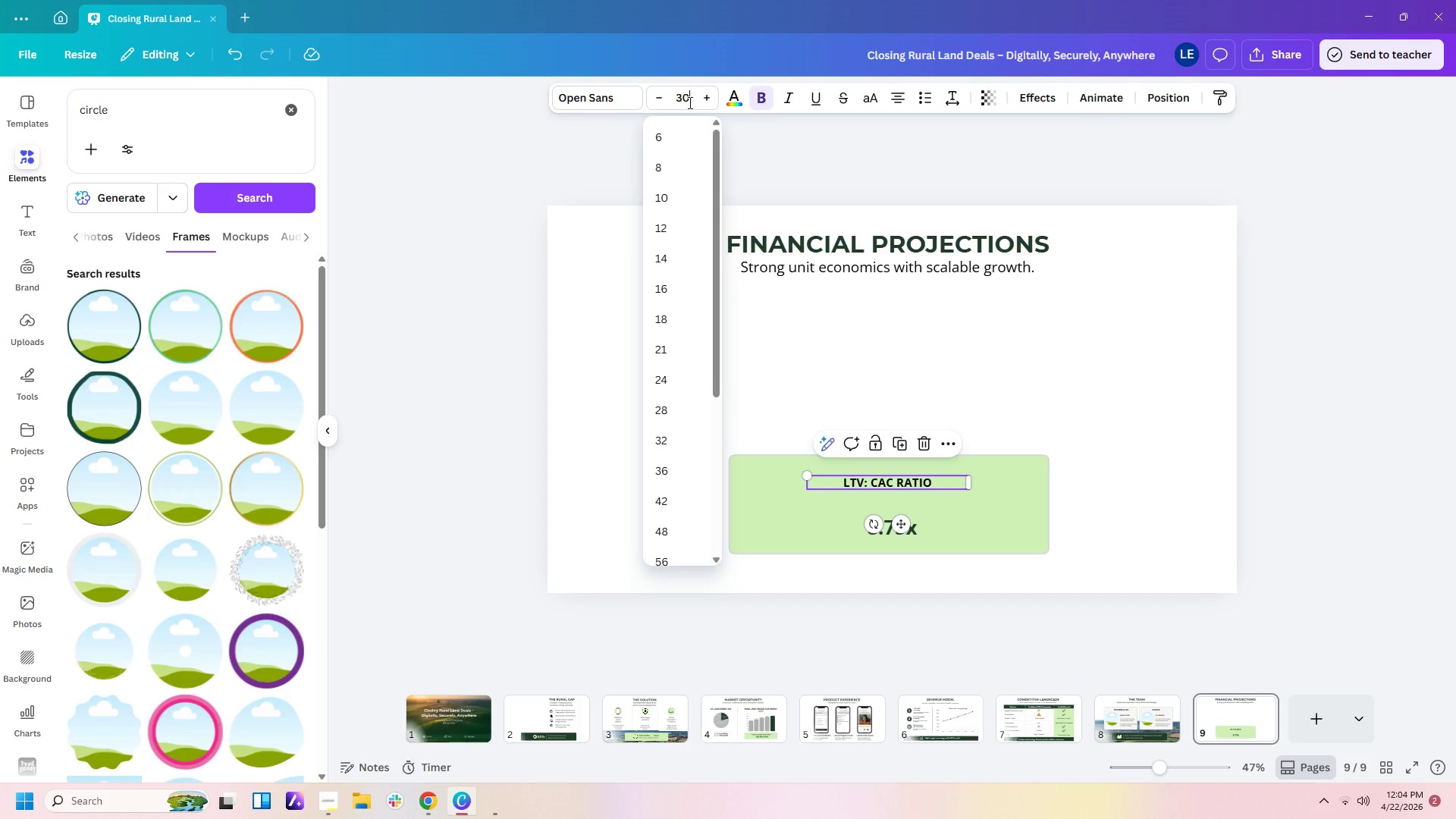 
key(Numpad0)
 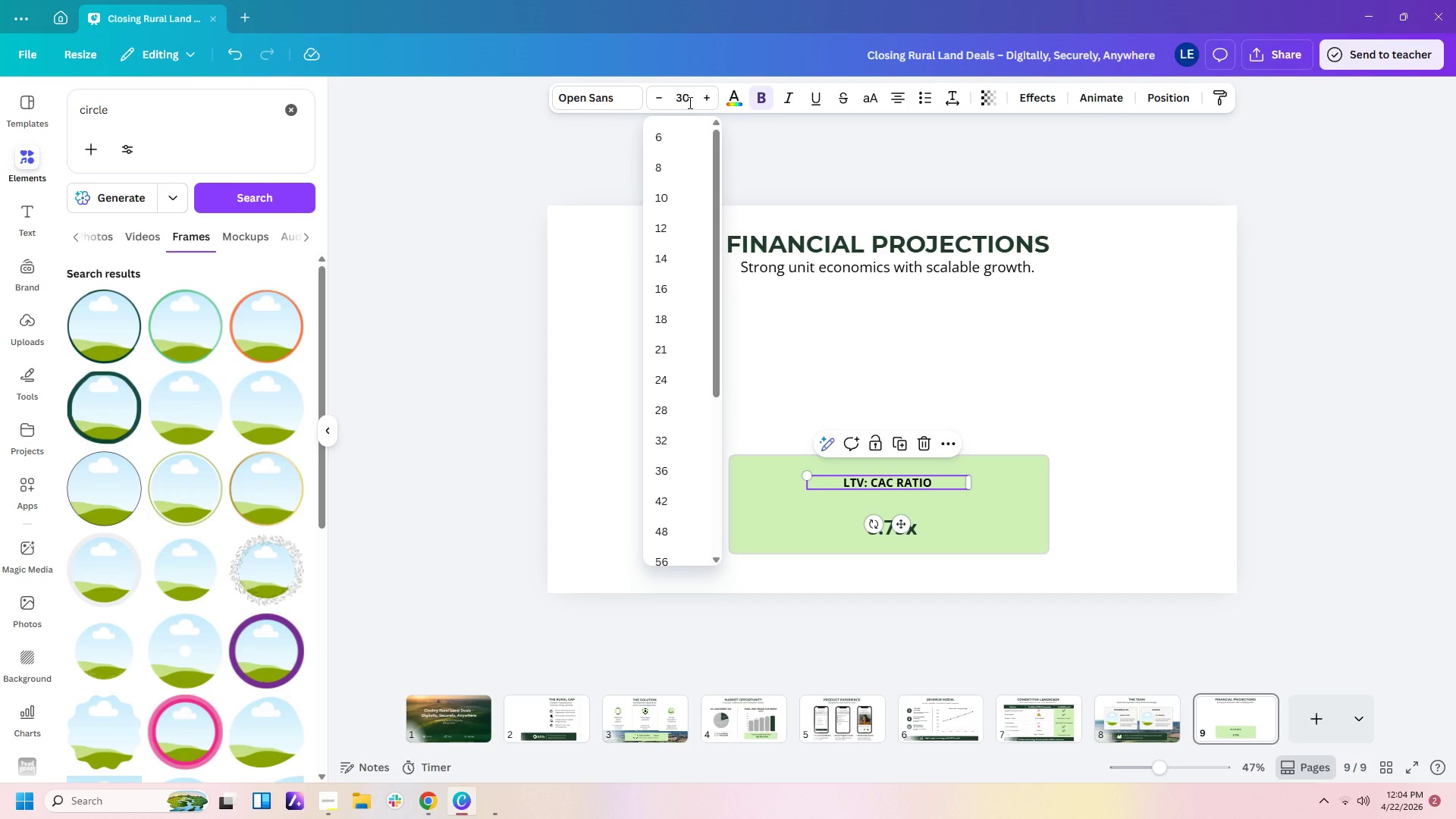 
key(Enter)
 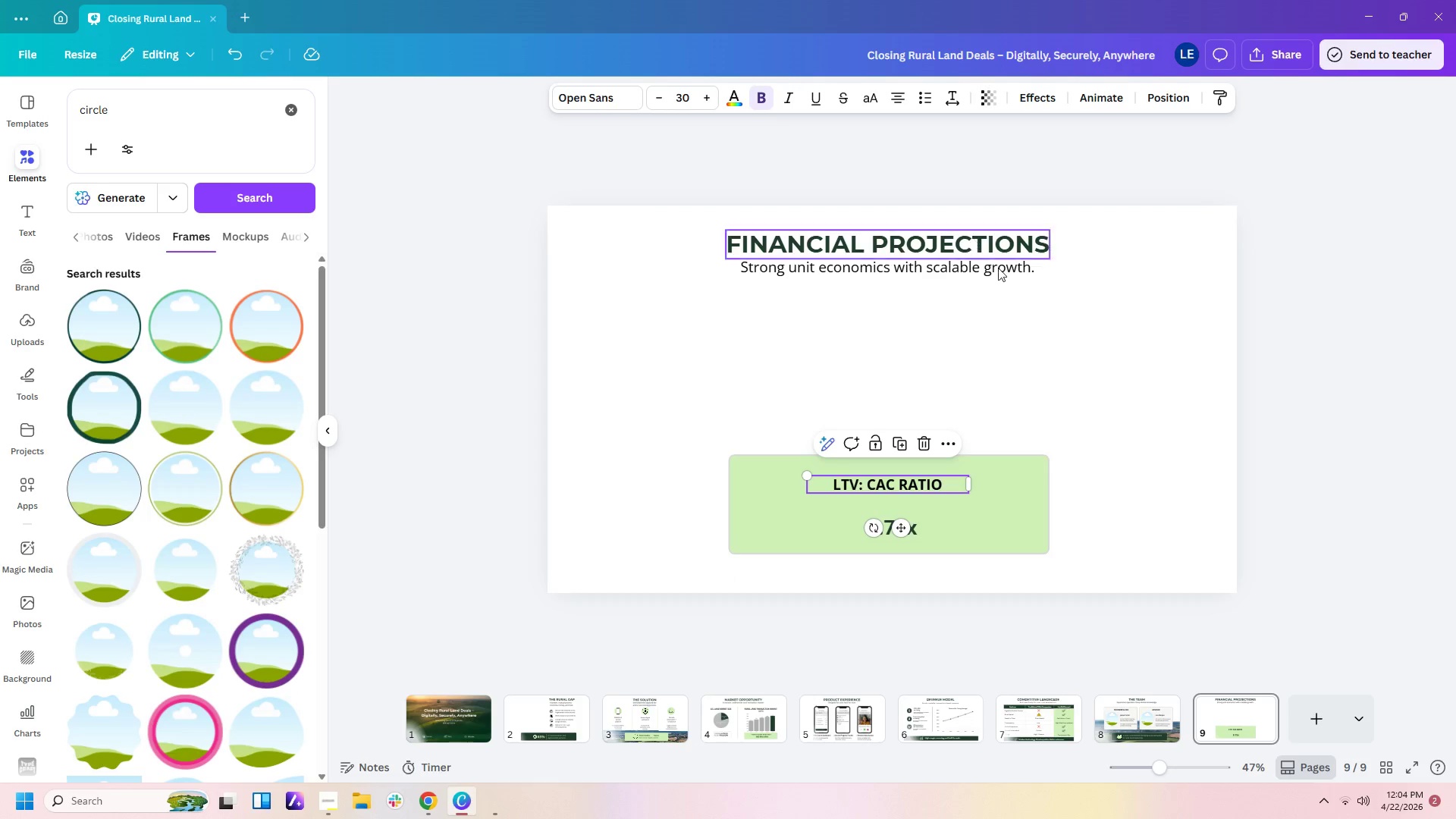 
left_click([1020, 419])
 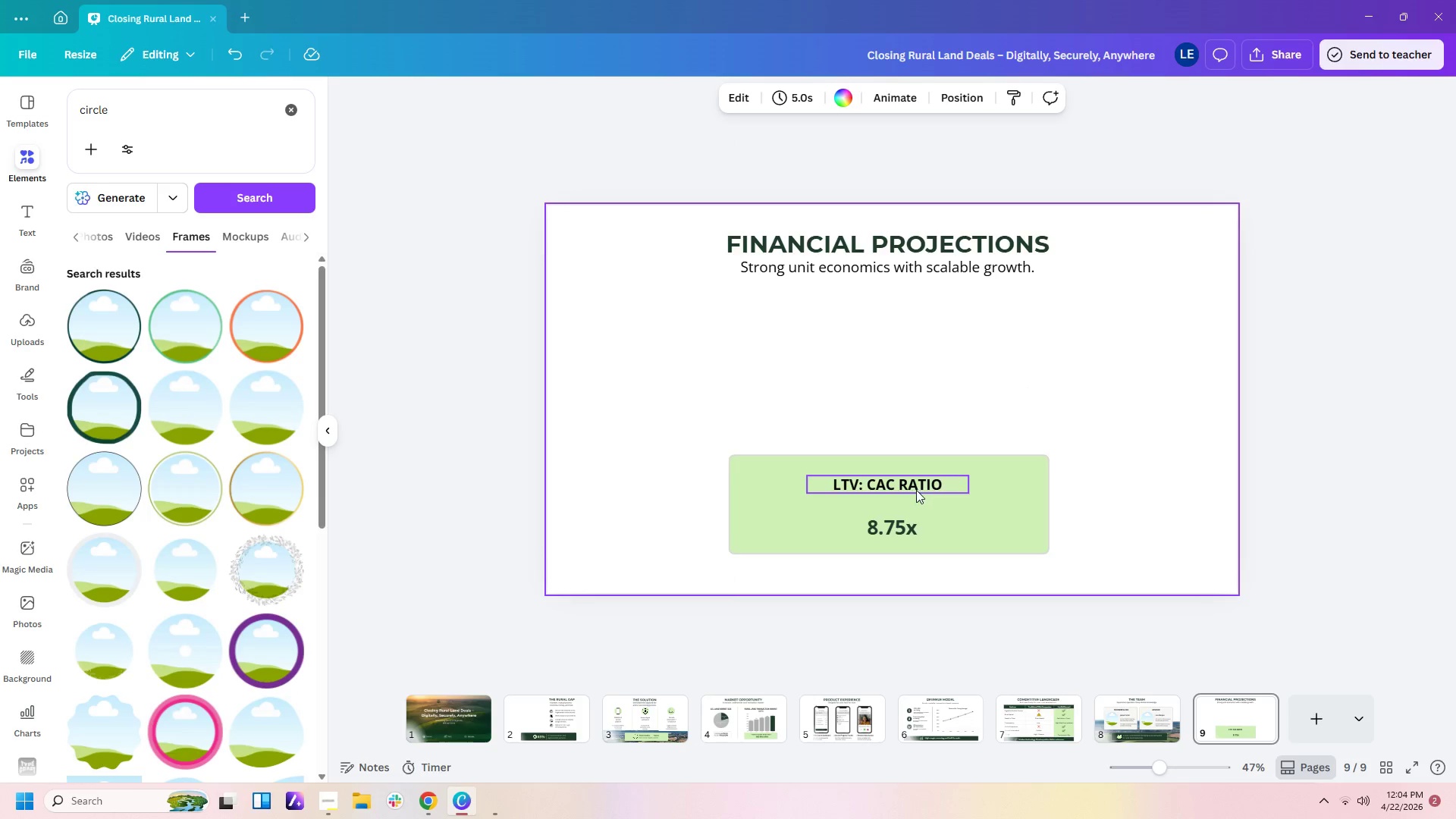 
left_click_drag(start_coordinate=[913, 485], to_coordinate=[919, 498])
 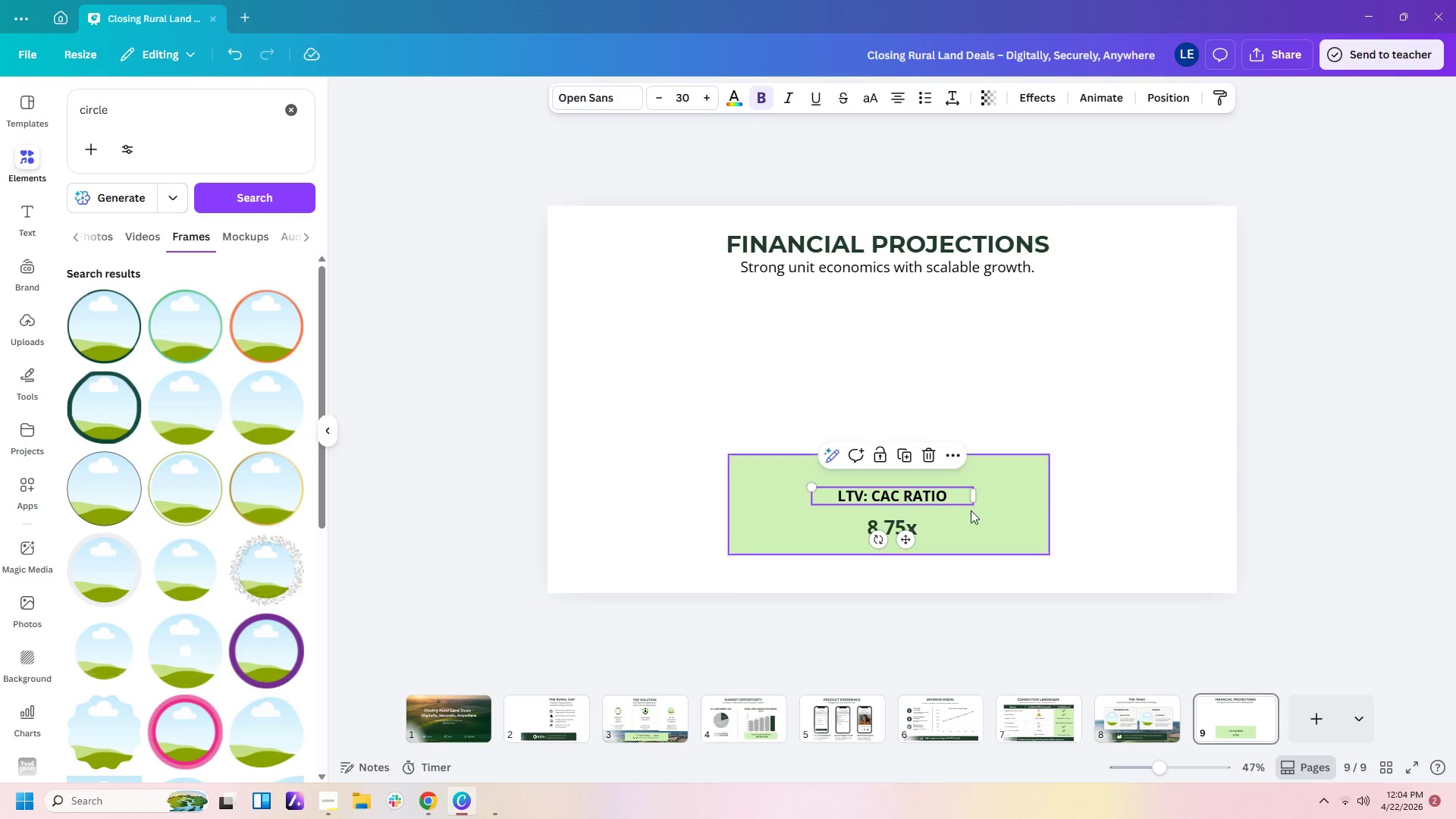 
left_click_drag(start_coordinate=[892, 522], to_coordinate=[890, 516])
 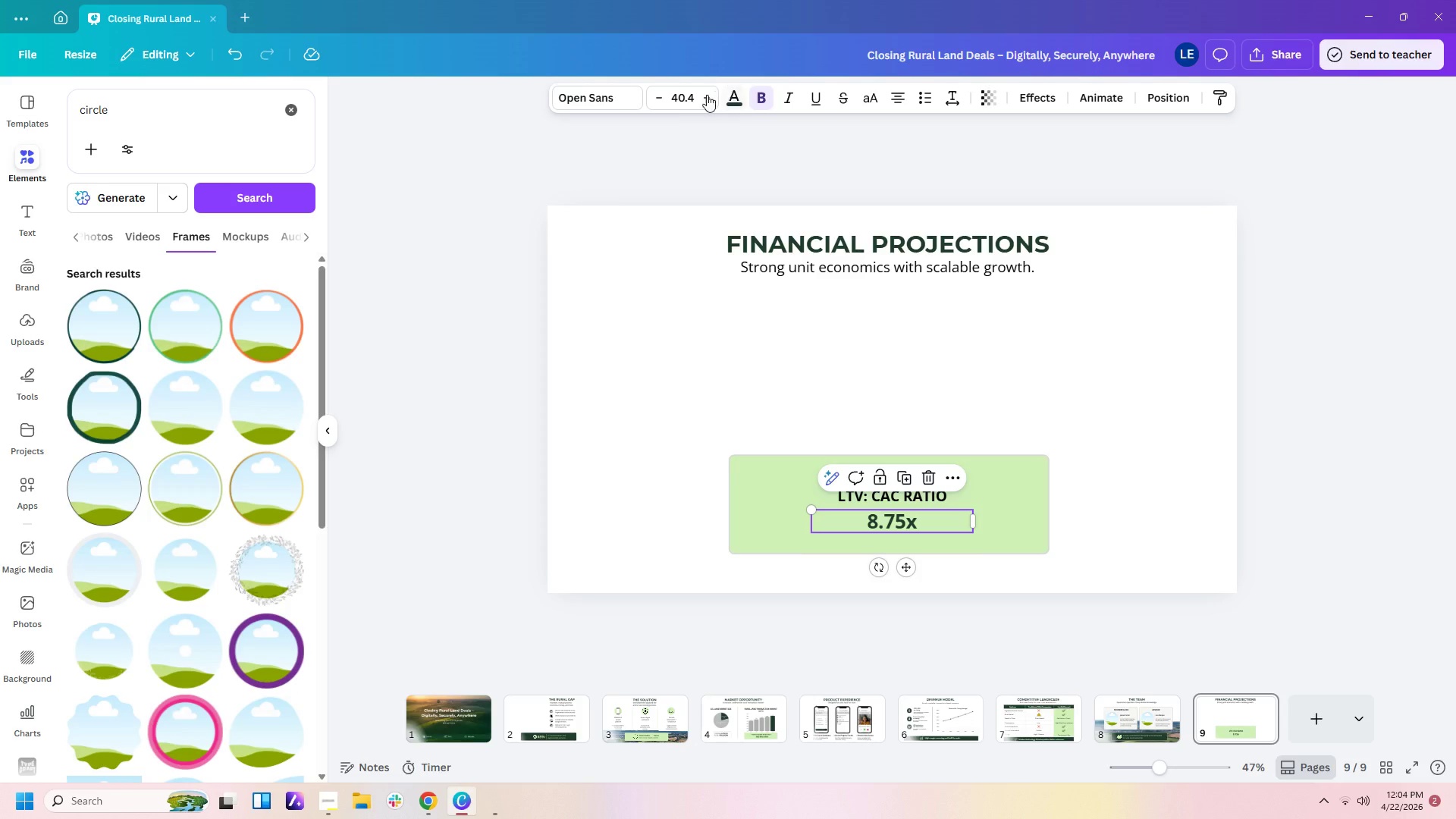 
left_click([692, 95])
 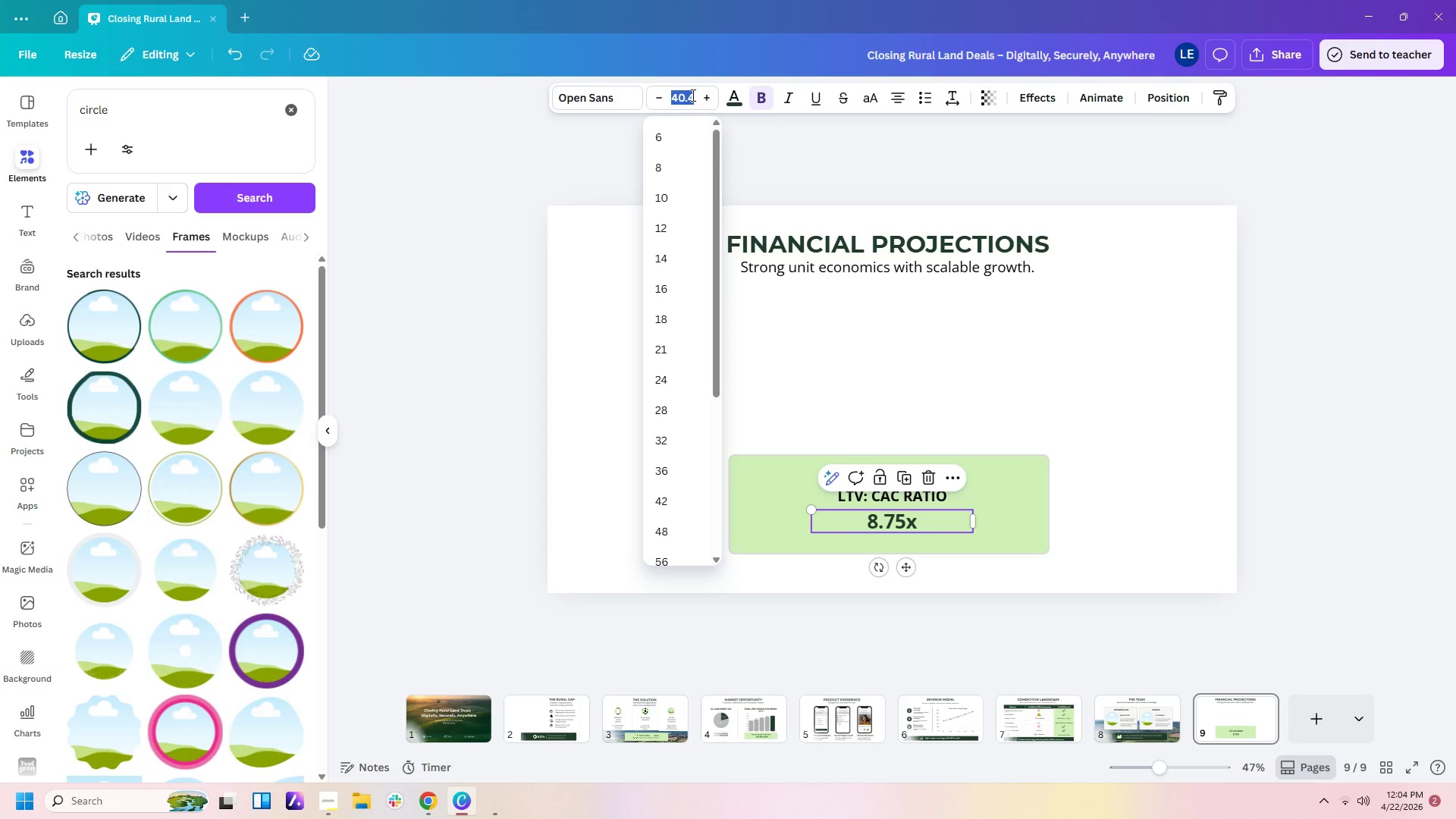 
key(Numpad5)
 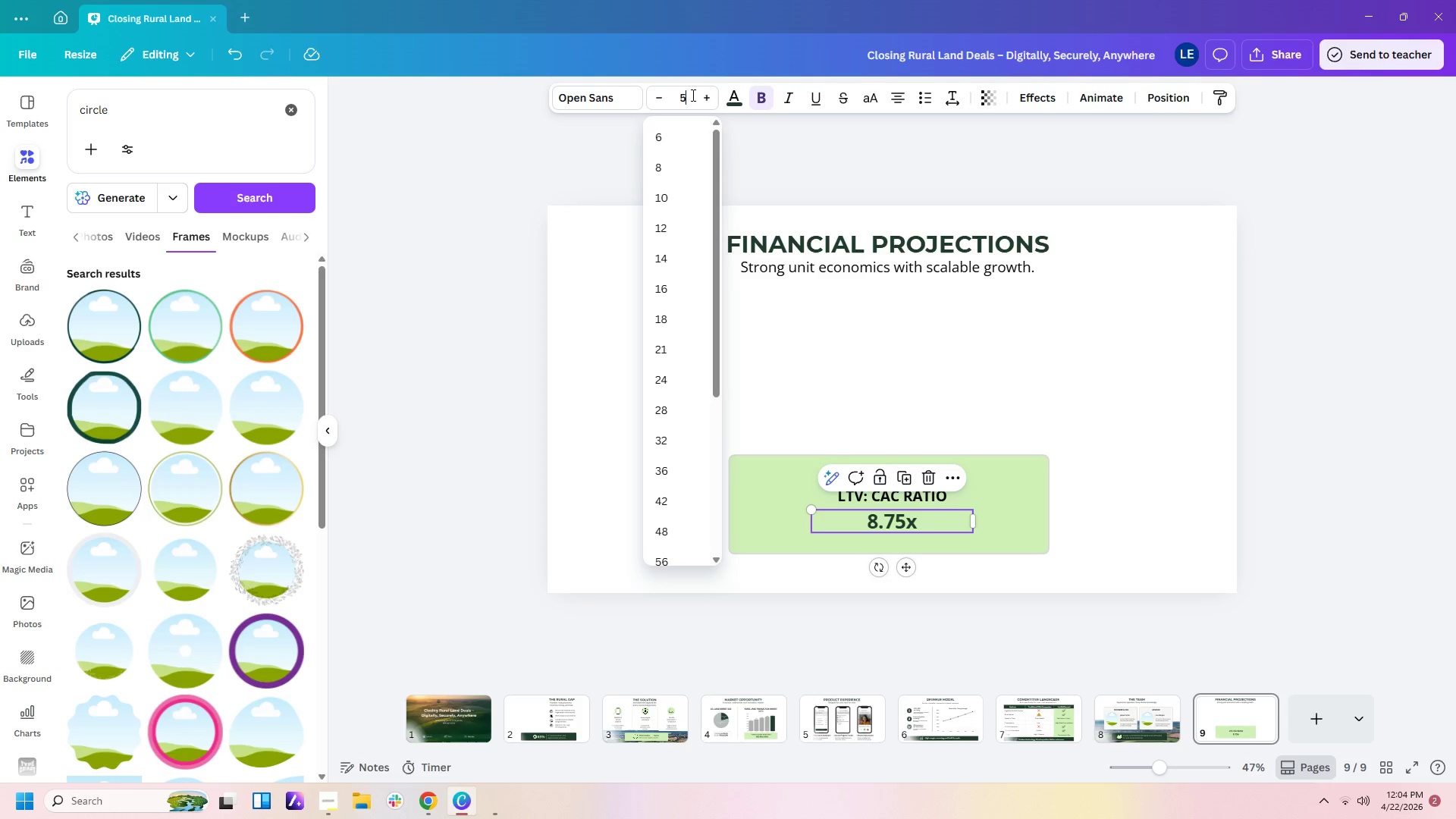 
key(Numpad0)
 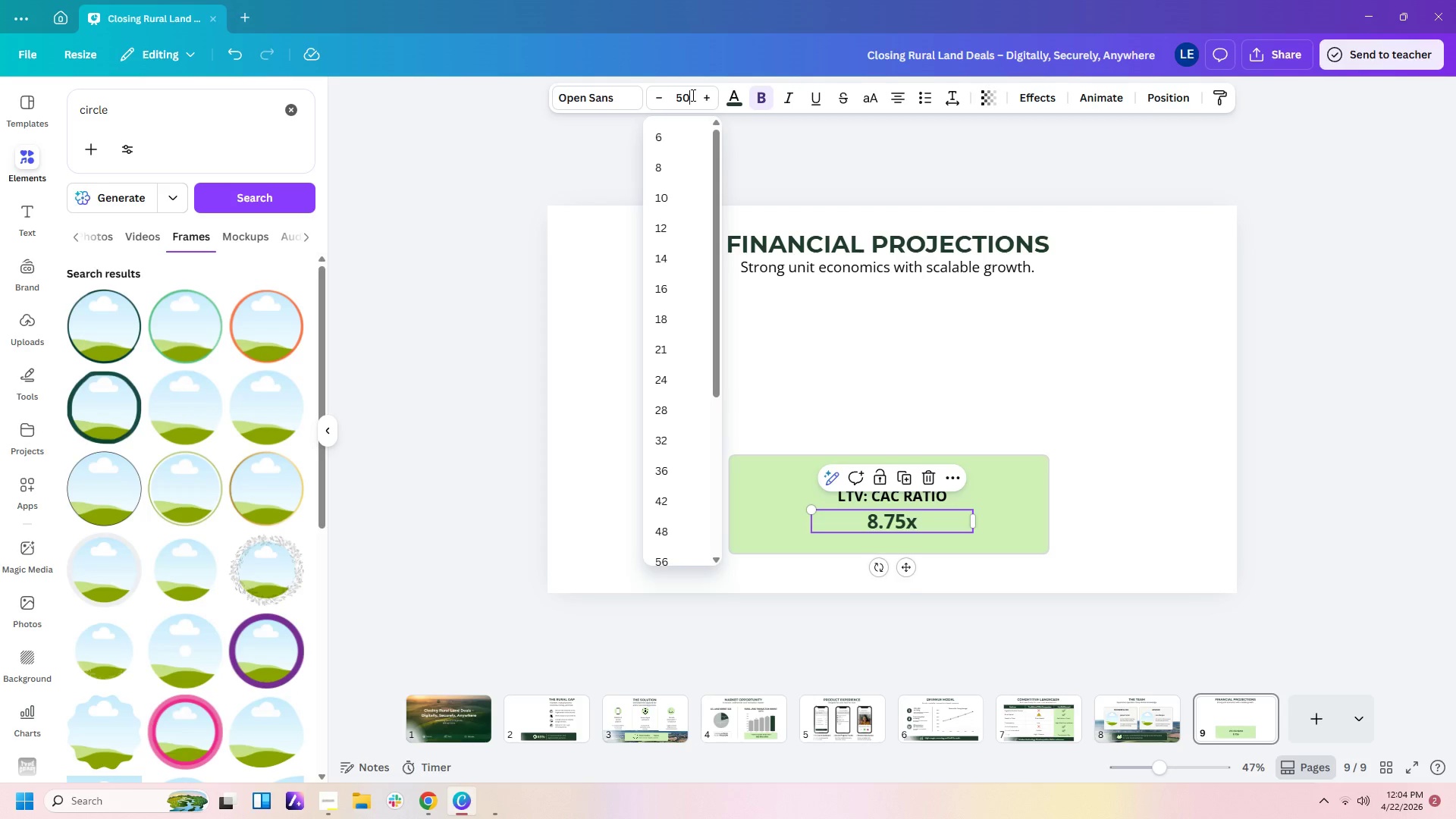 
key(Enter)
 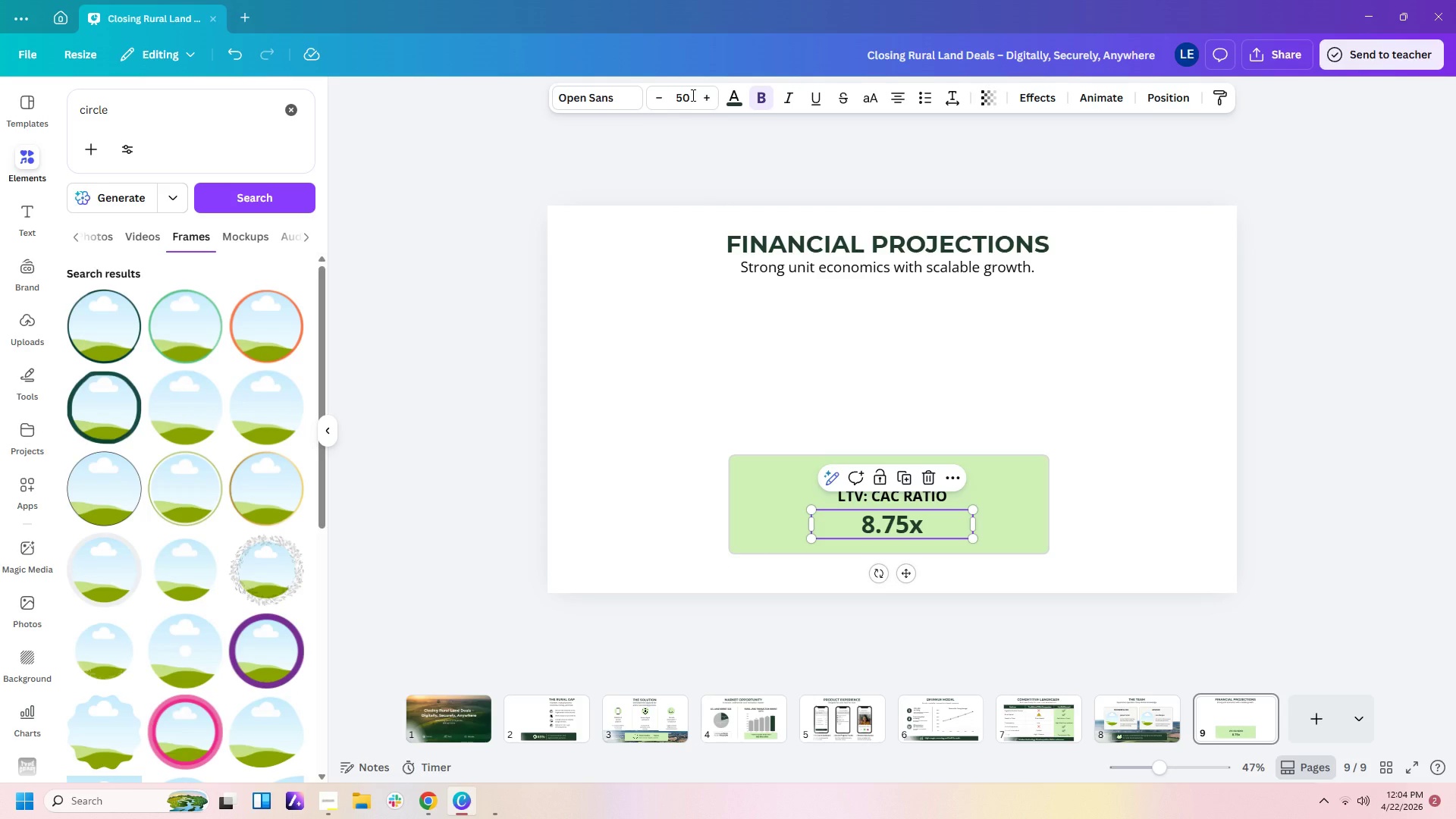 
wait(6.83)
 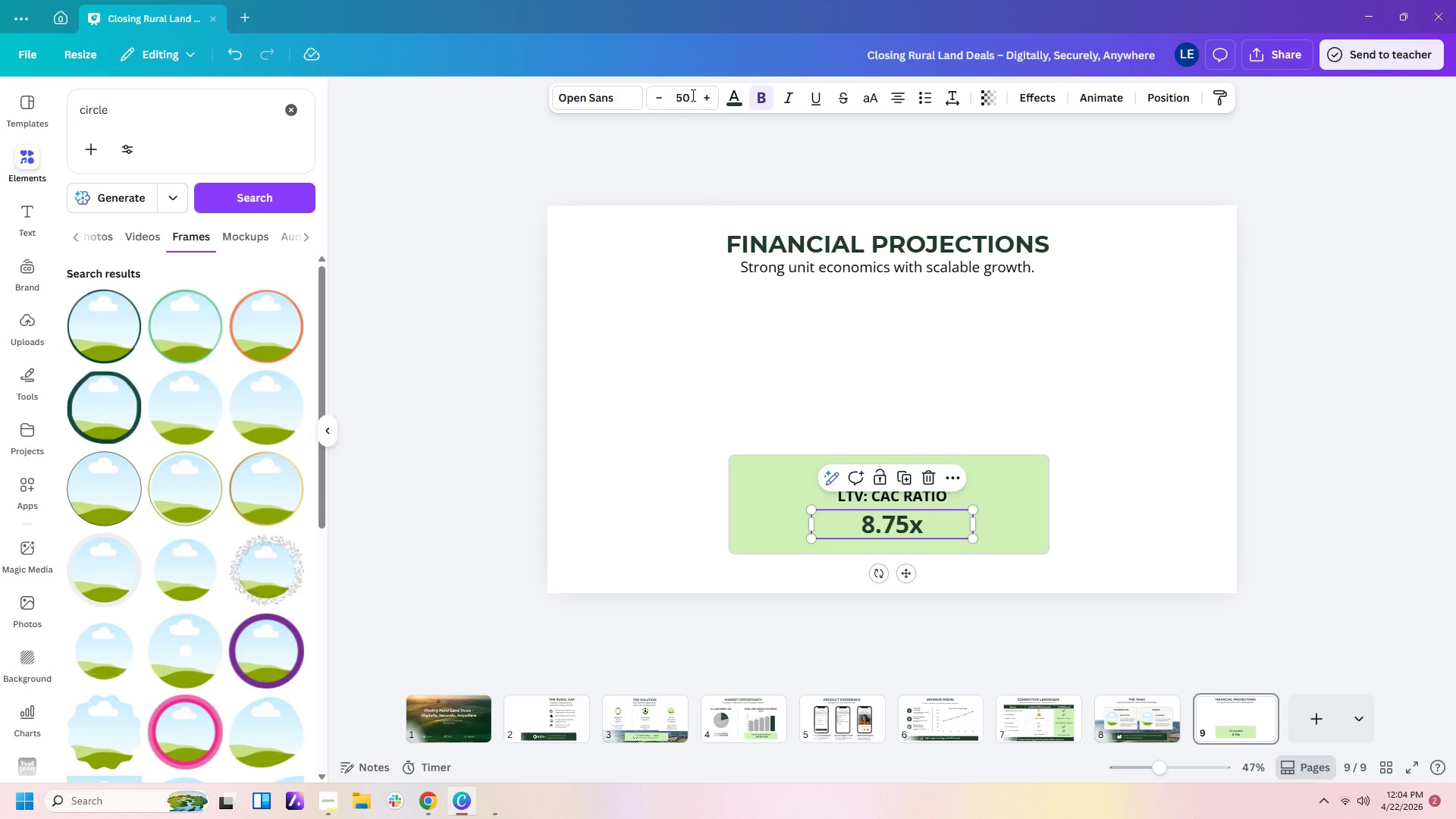 
left_click_drag(start_coordinate=[924, 498], to_coordinate=[924, 494])
 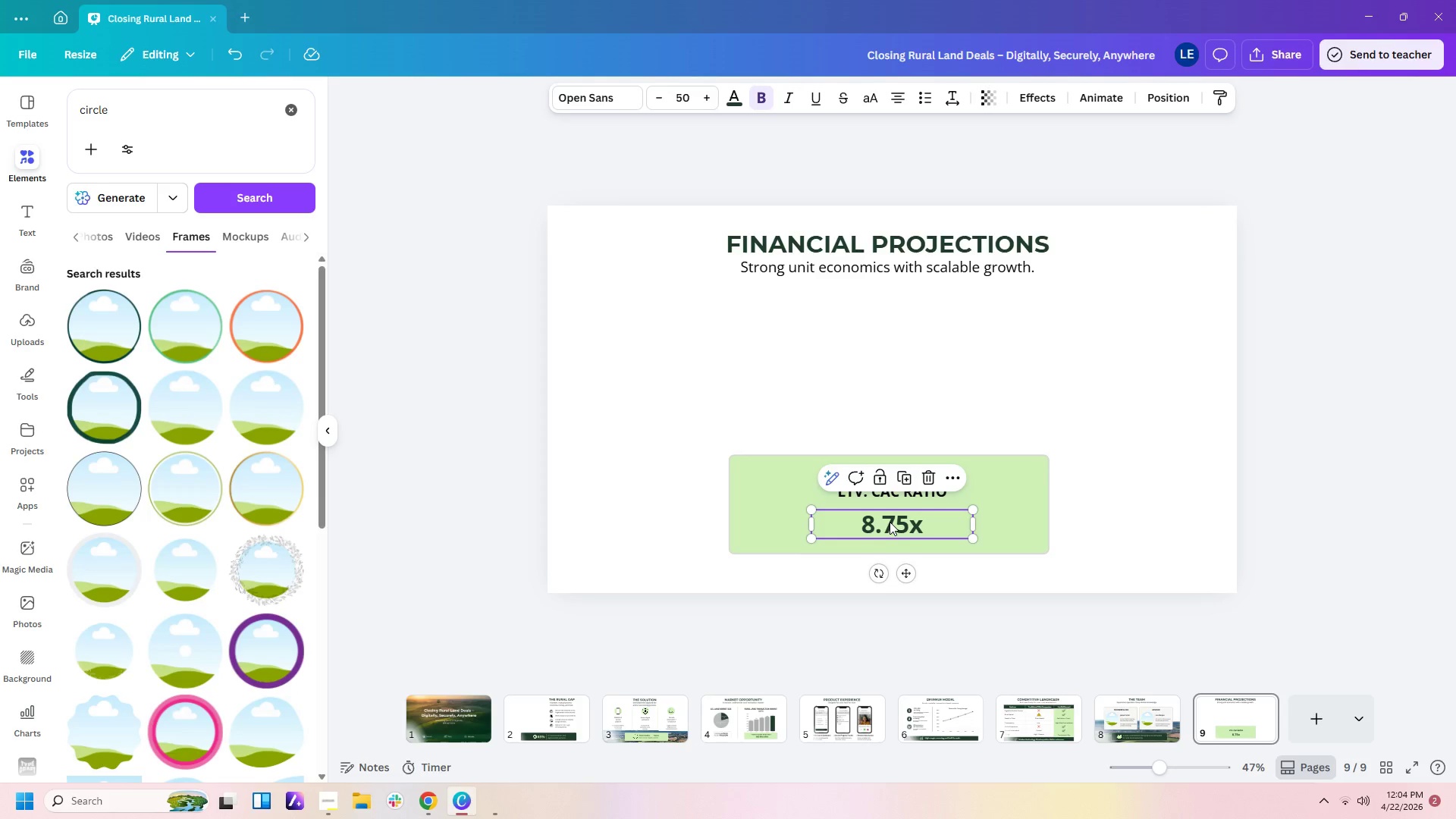 
left_click([890, 522])
 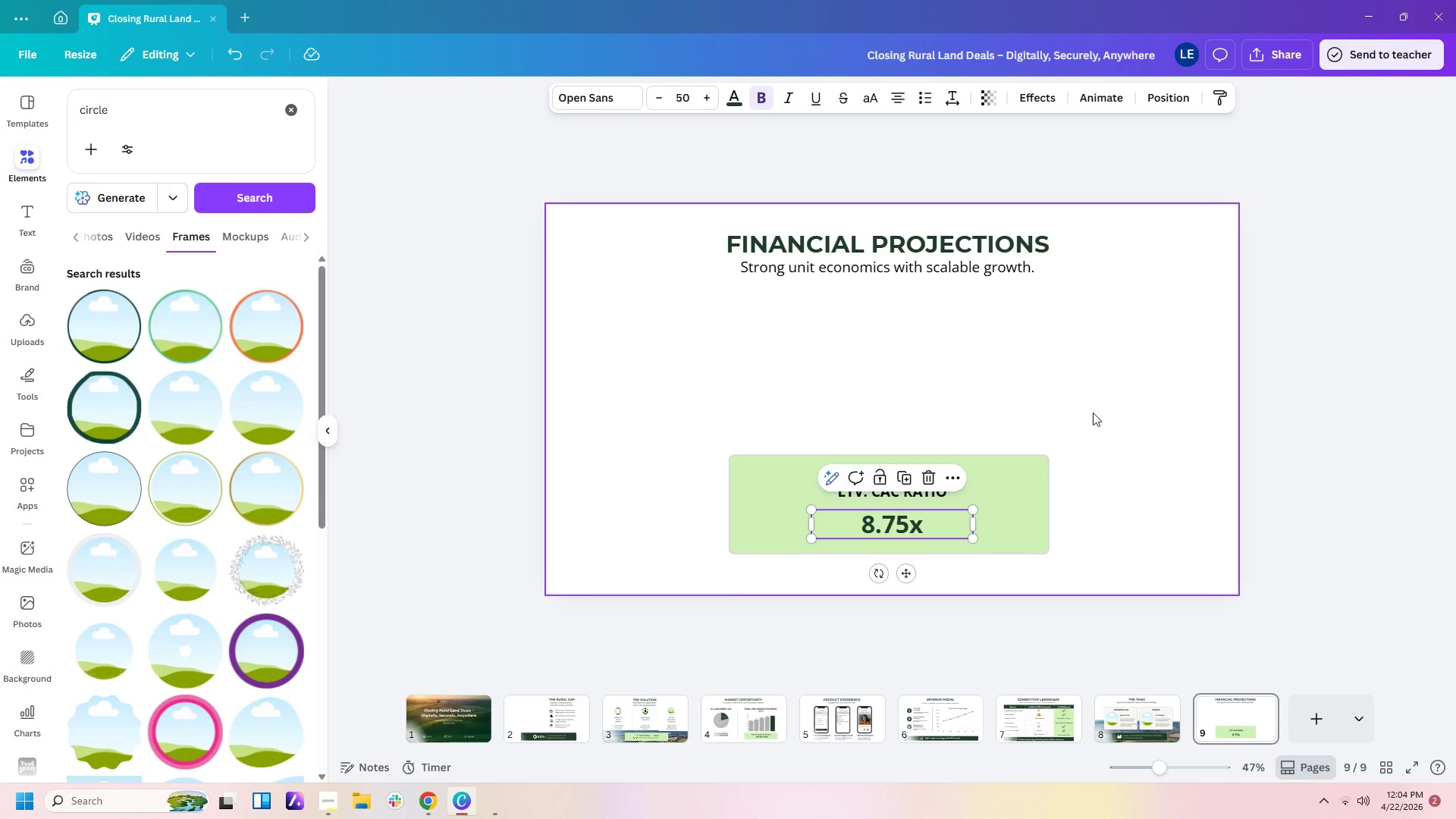 
left_click([1095, 409])
 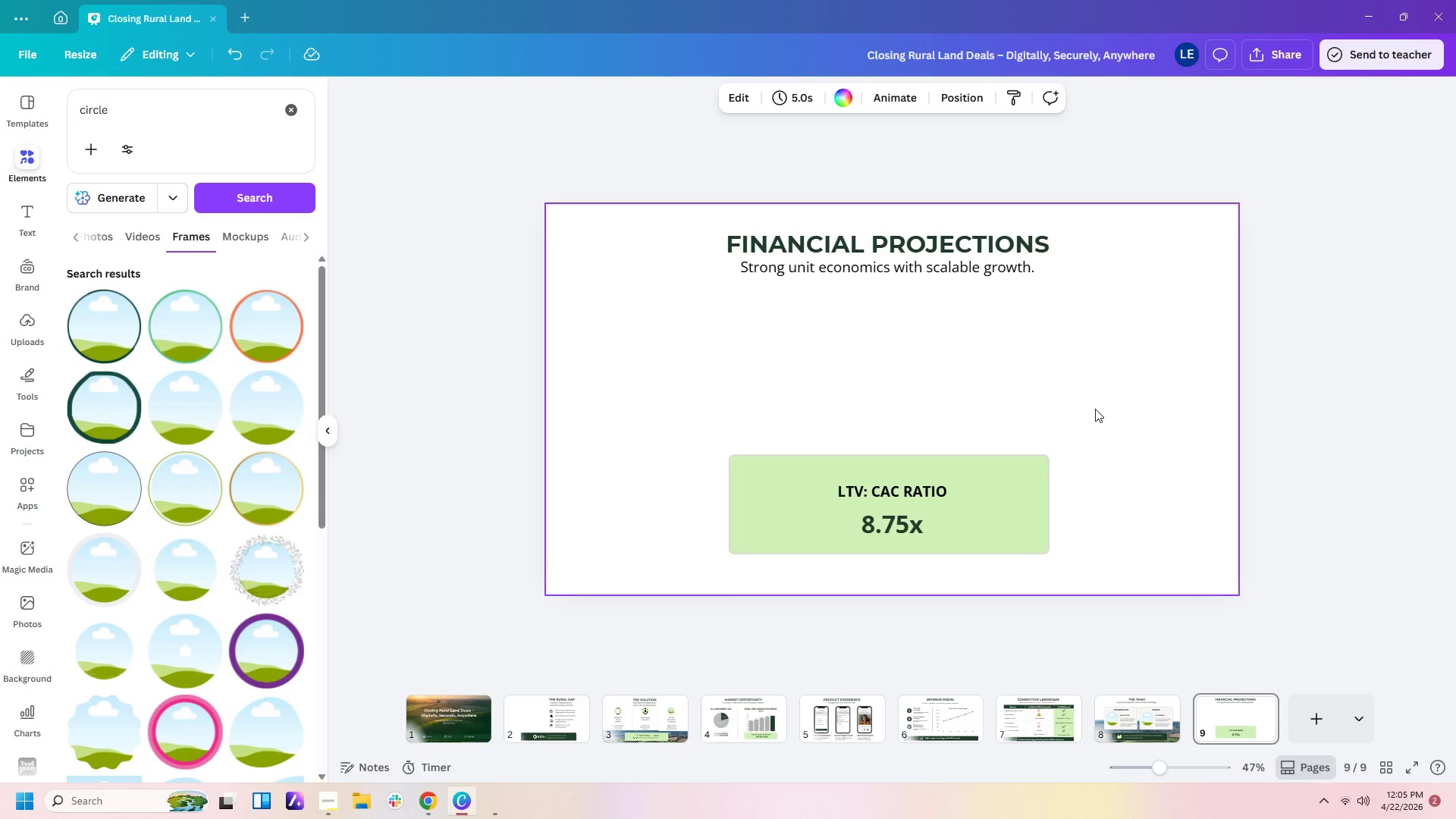 
wait(11.55)
 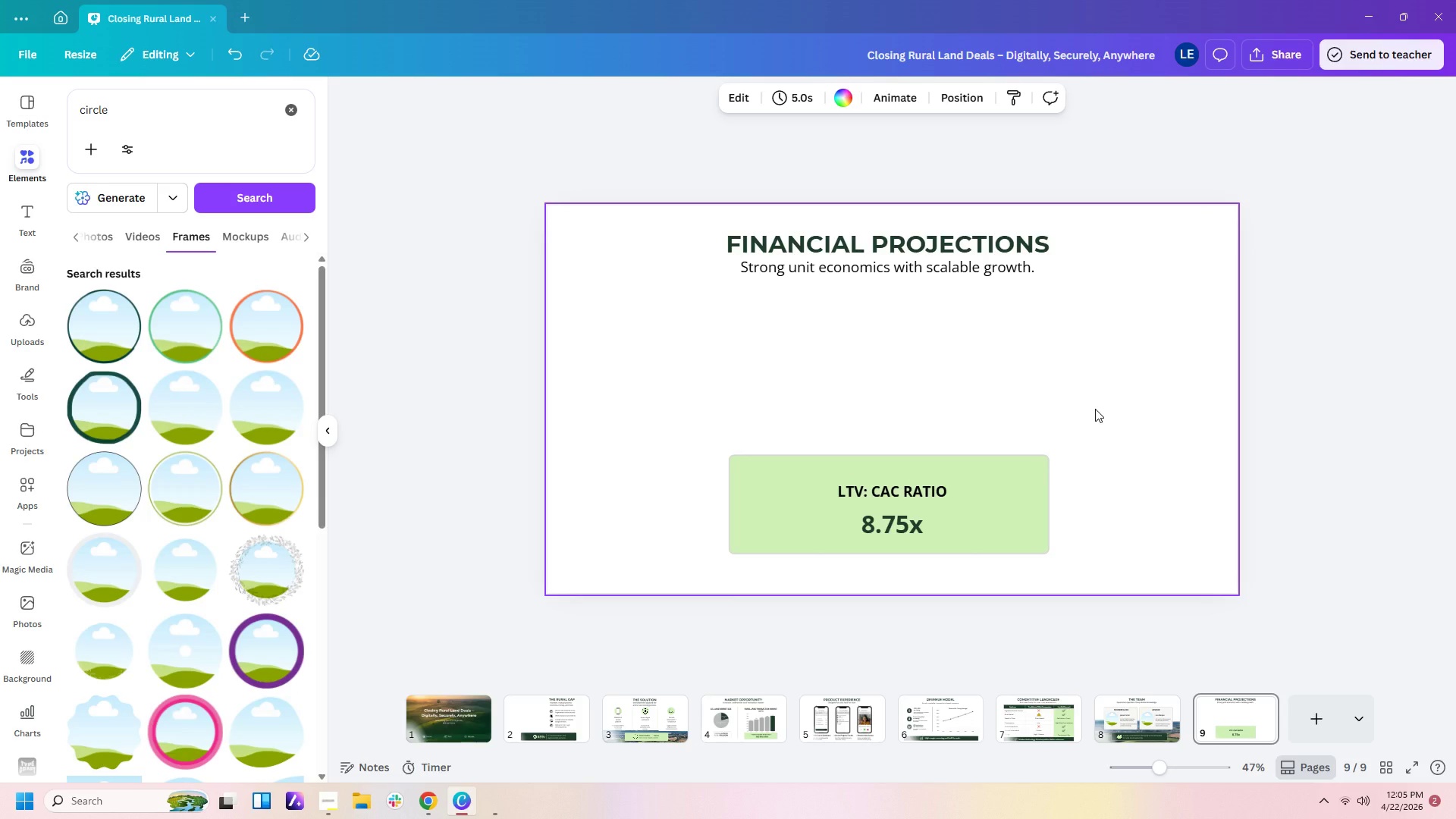 
left_click([893, 493])
 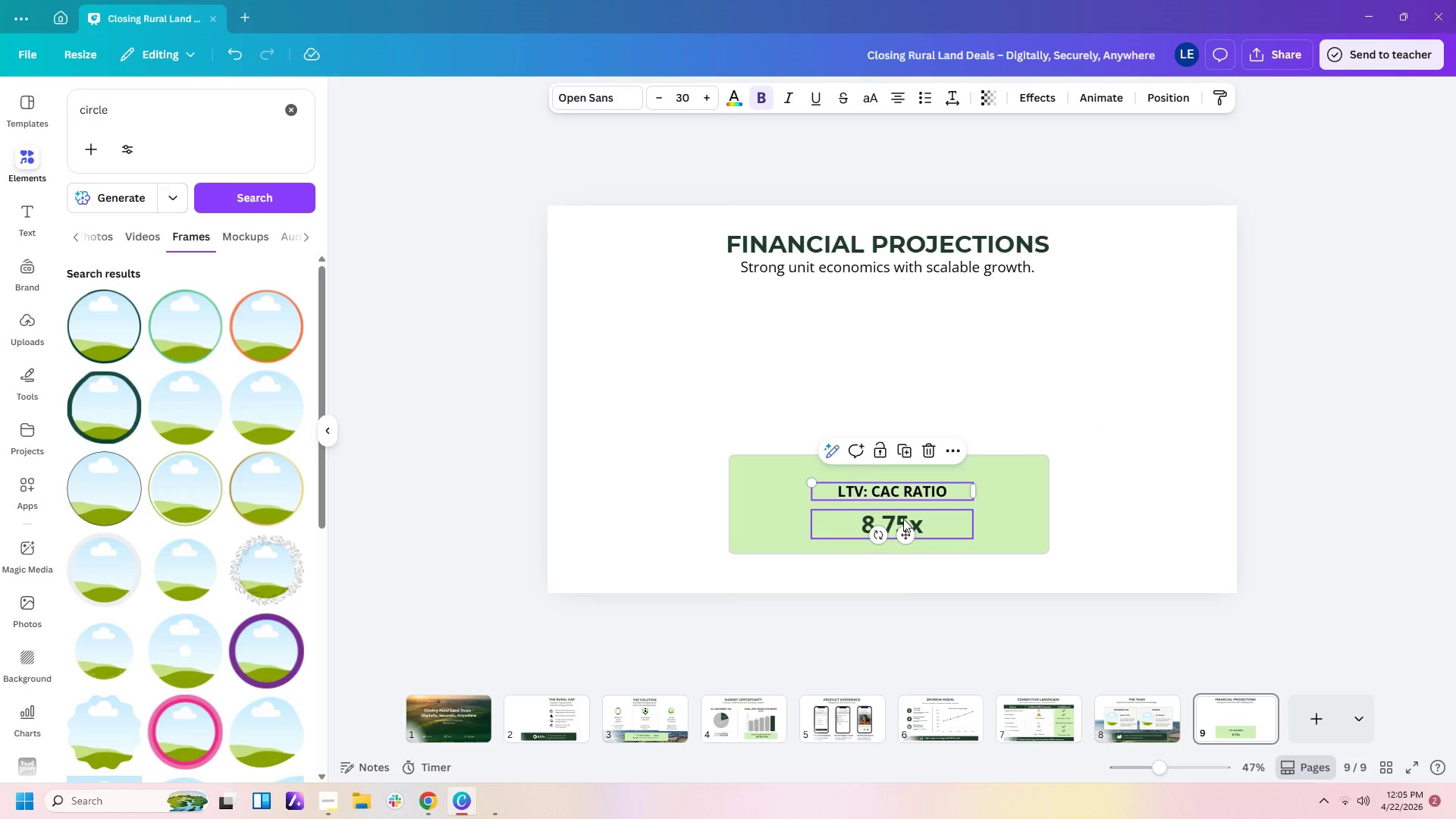 
left_click_drag(start_coordinate=[902, 519], to_coordinate=[902, 514])
 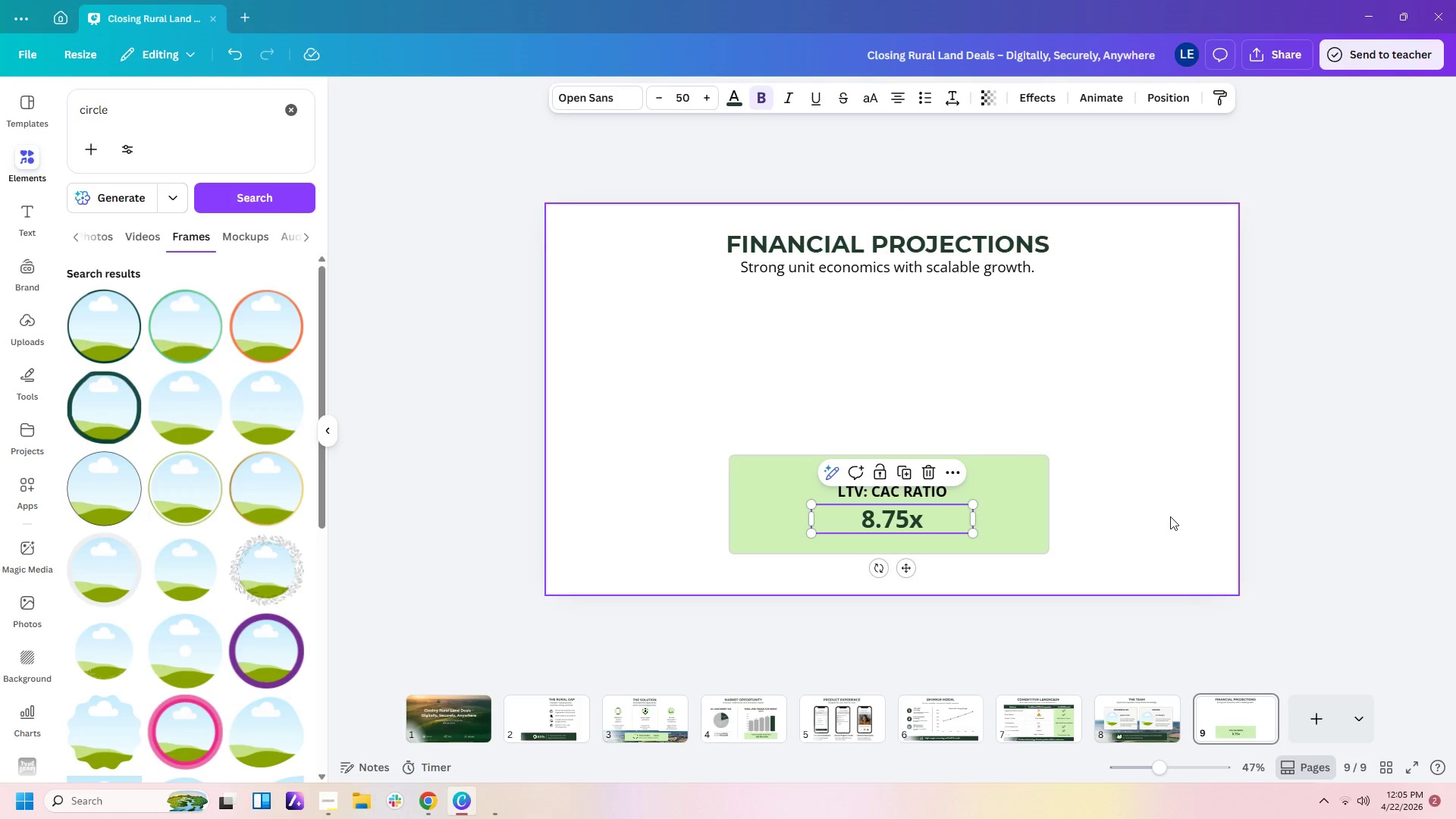 
left_click([1170, 516])
 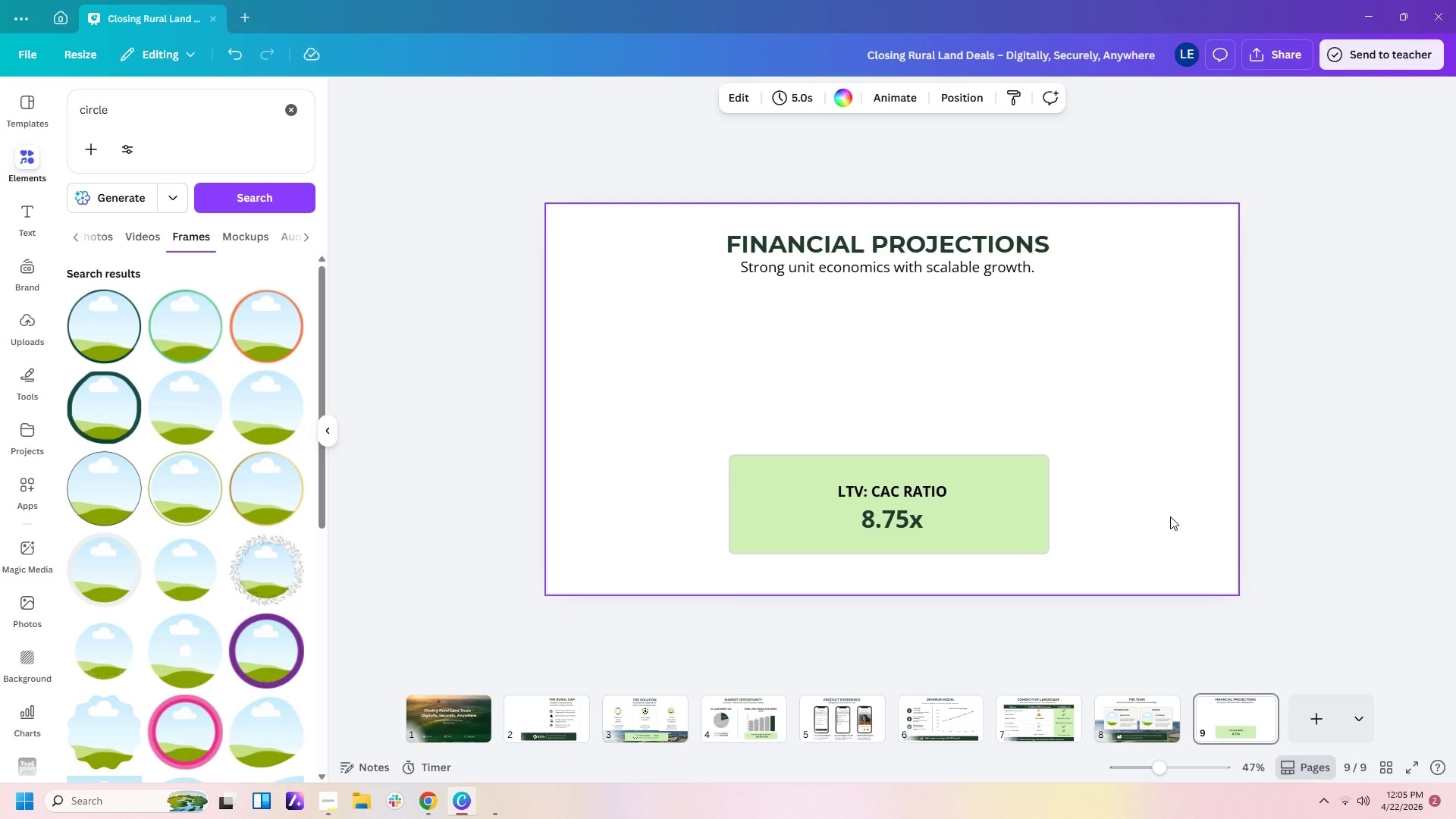 
left_click([1012, 475])
 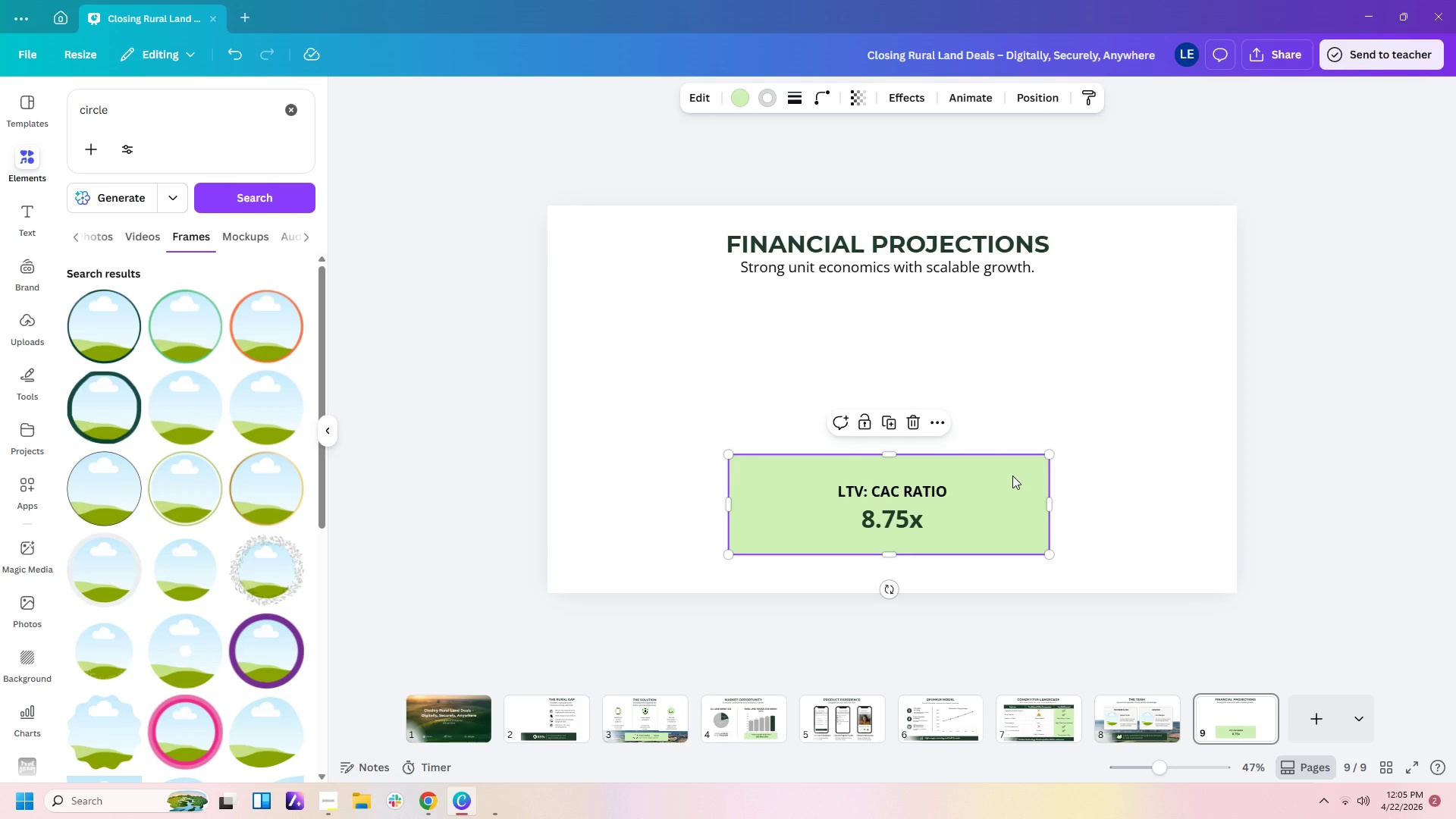 
key(Control+C)
 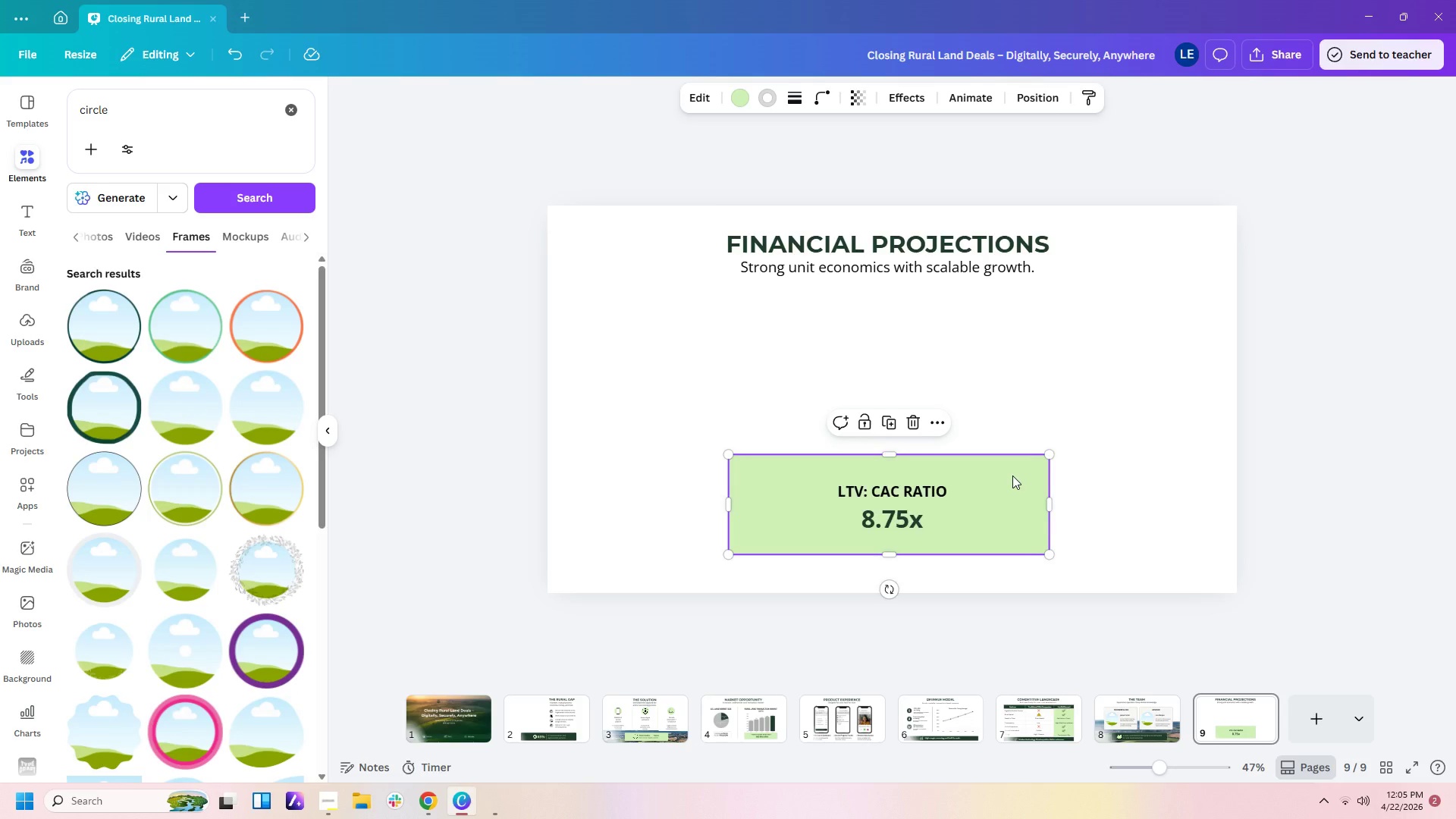 
key(Control+V)
 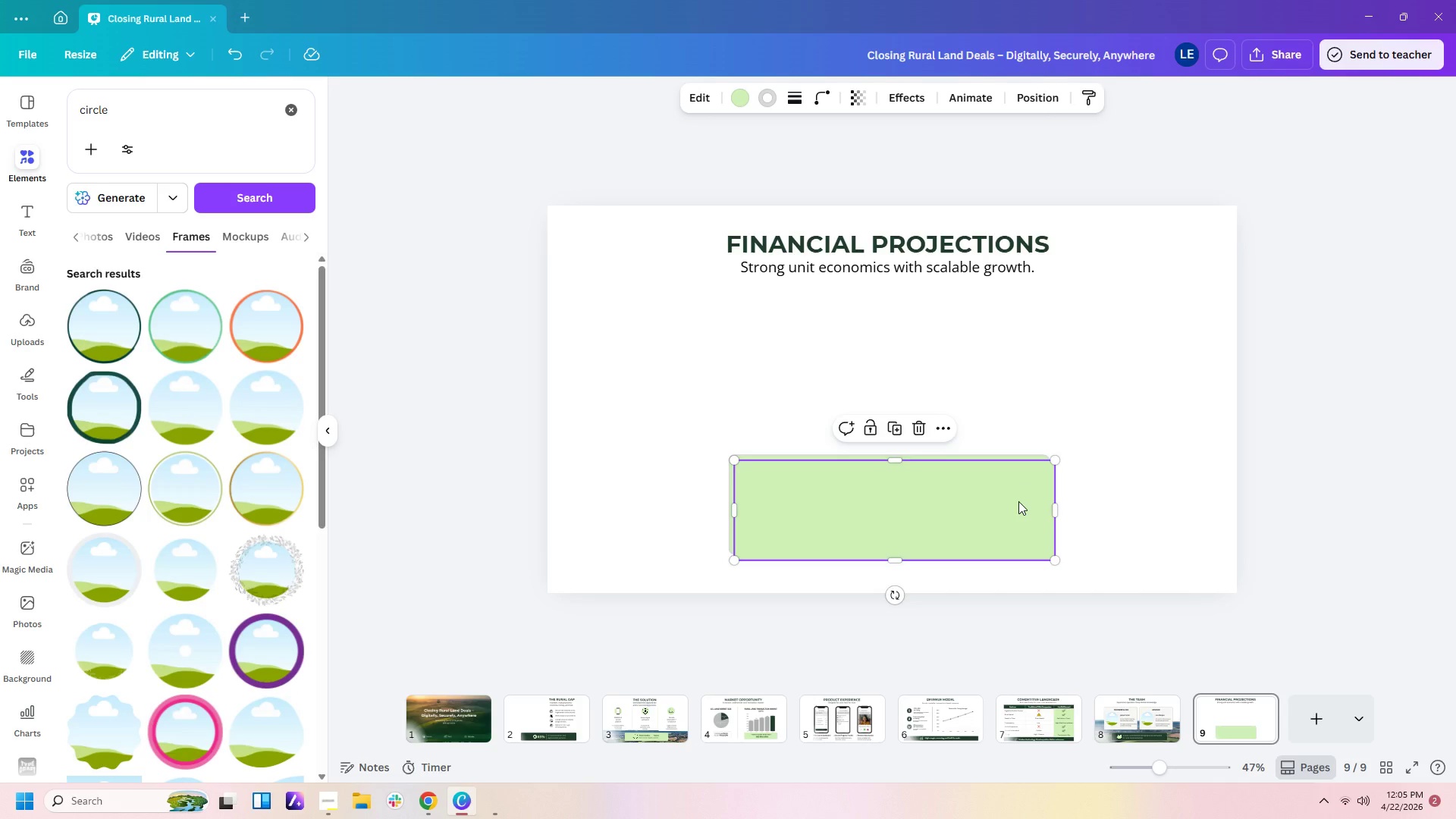 
left_click_drag(start_coordinate=[1018, 501], to_coordinate=[1015, 381])
 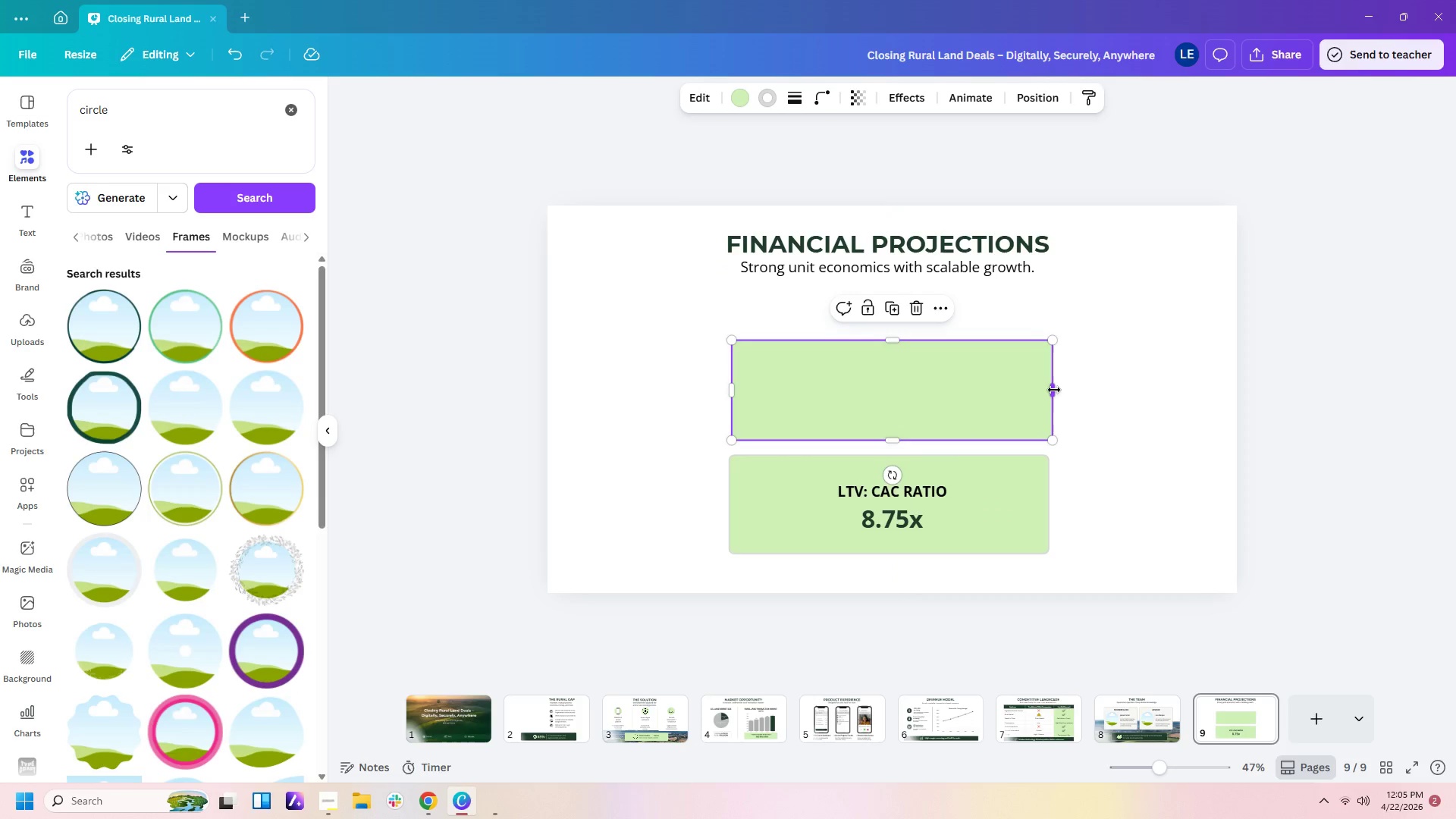 
left_click_drag(start_coordinate=[1054, 390], to_coordinate=[886, 398])
 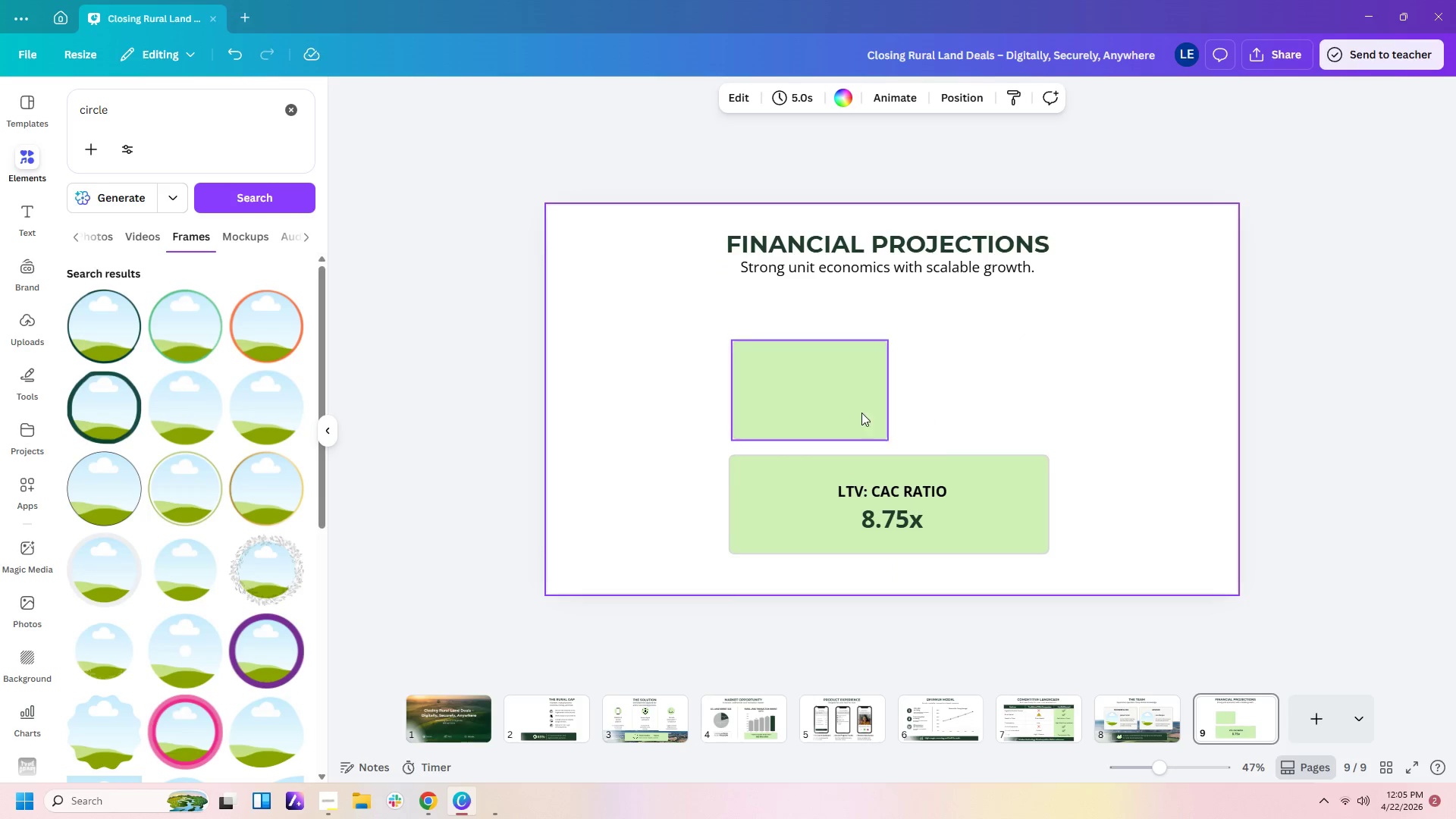 
double_click([852, 413])
 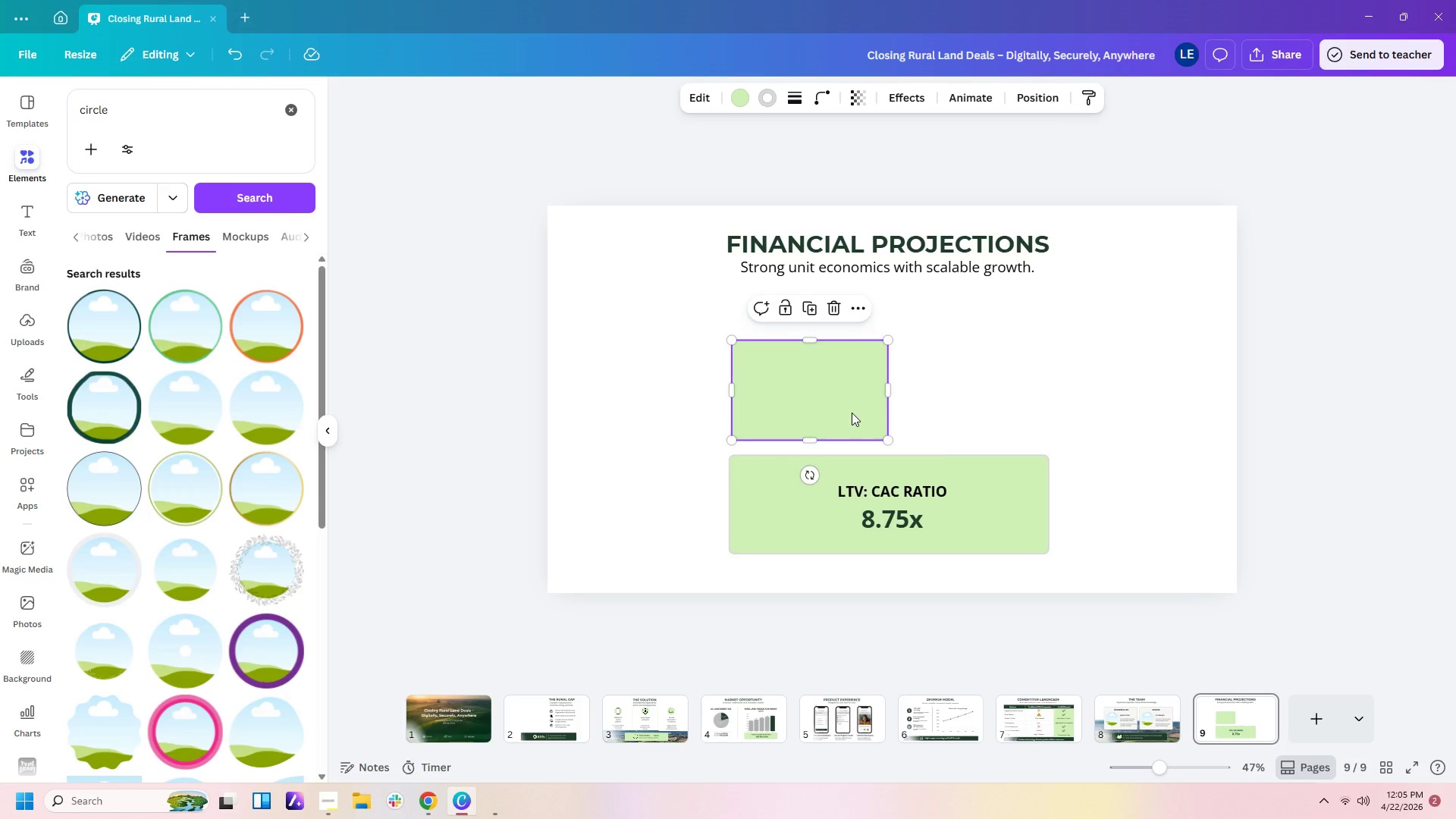 
key(Control+C)
 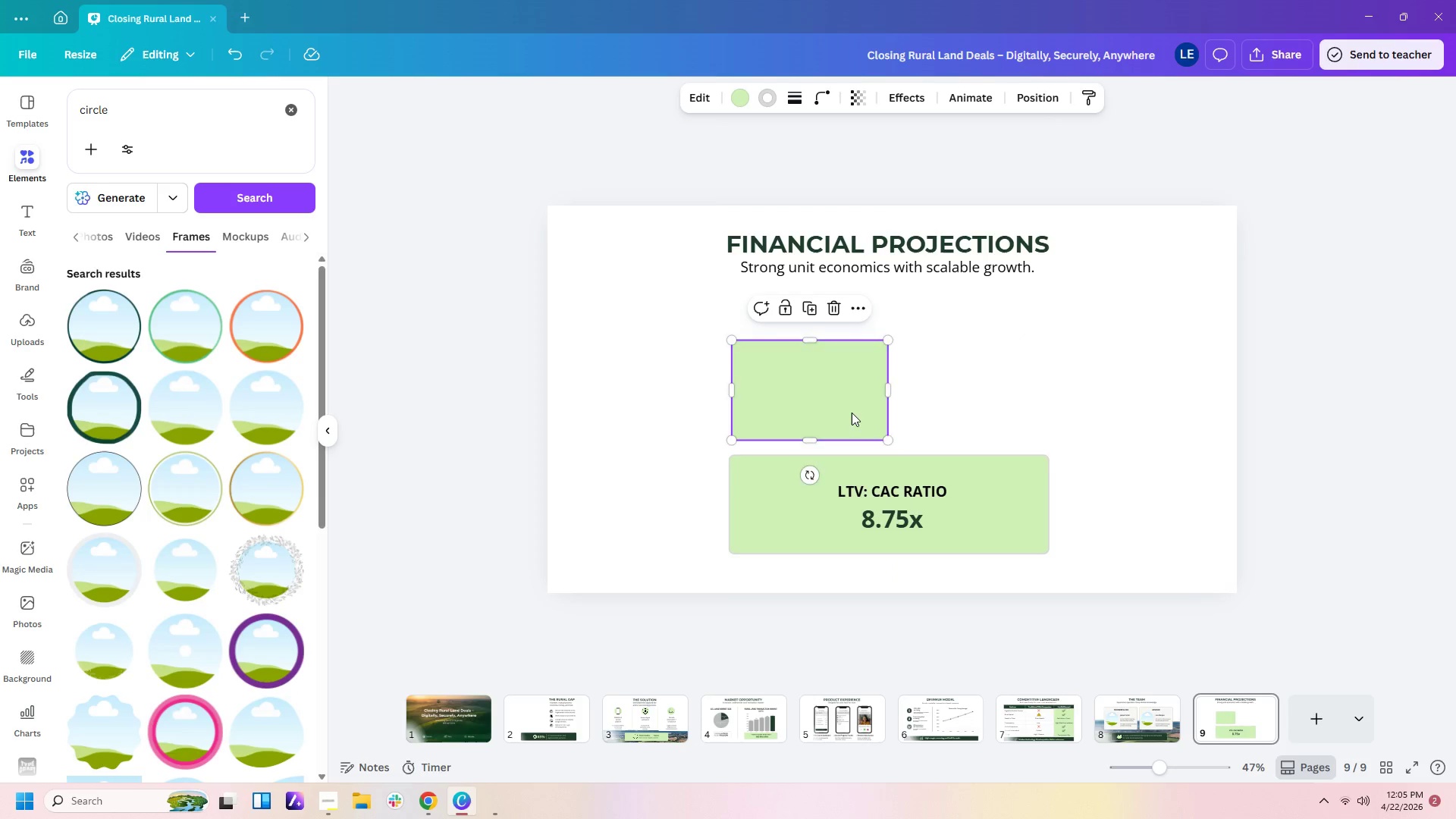 
key(Control+V)
 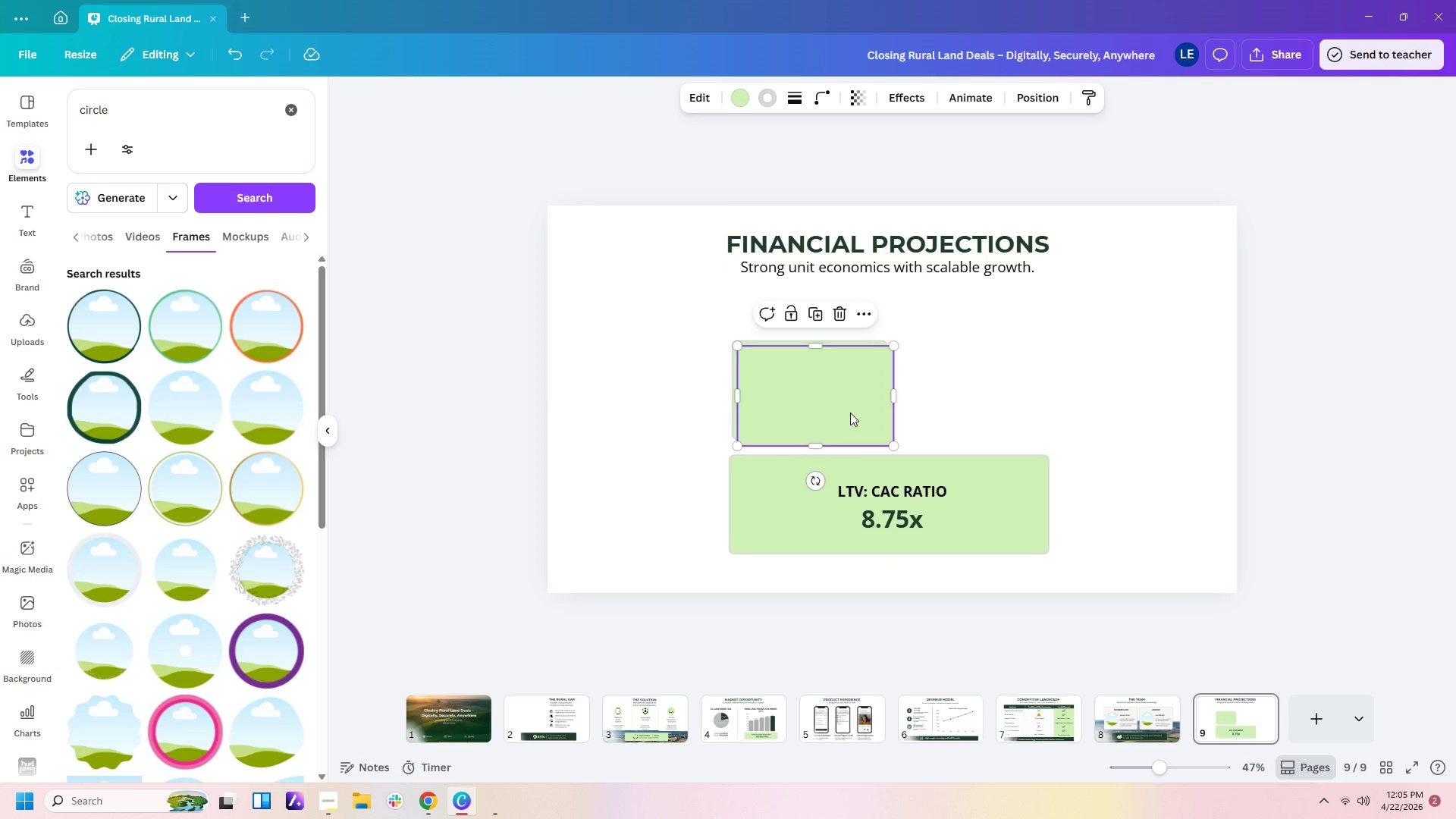 
left_click_drag(start_coordinate=[851, 413], to_coordinate=[1006, 409])
 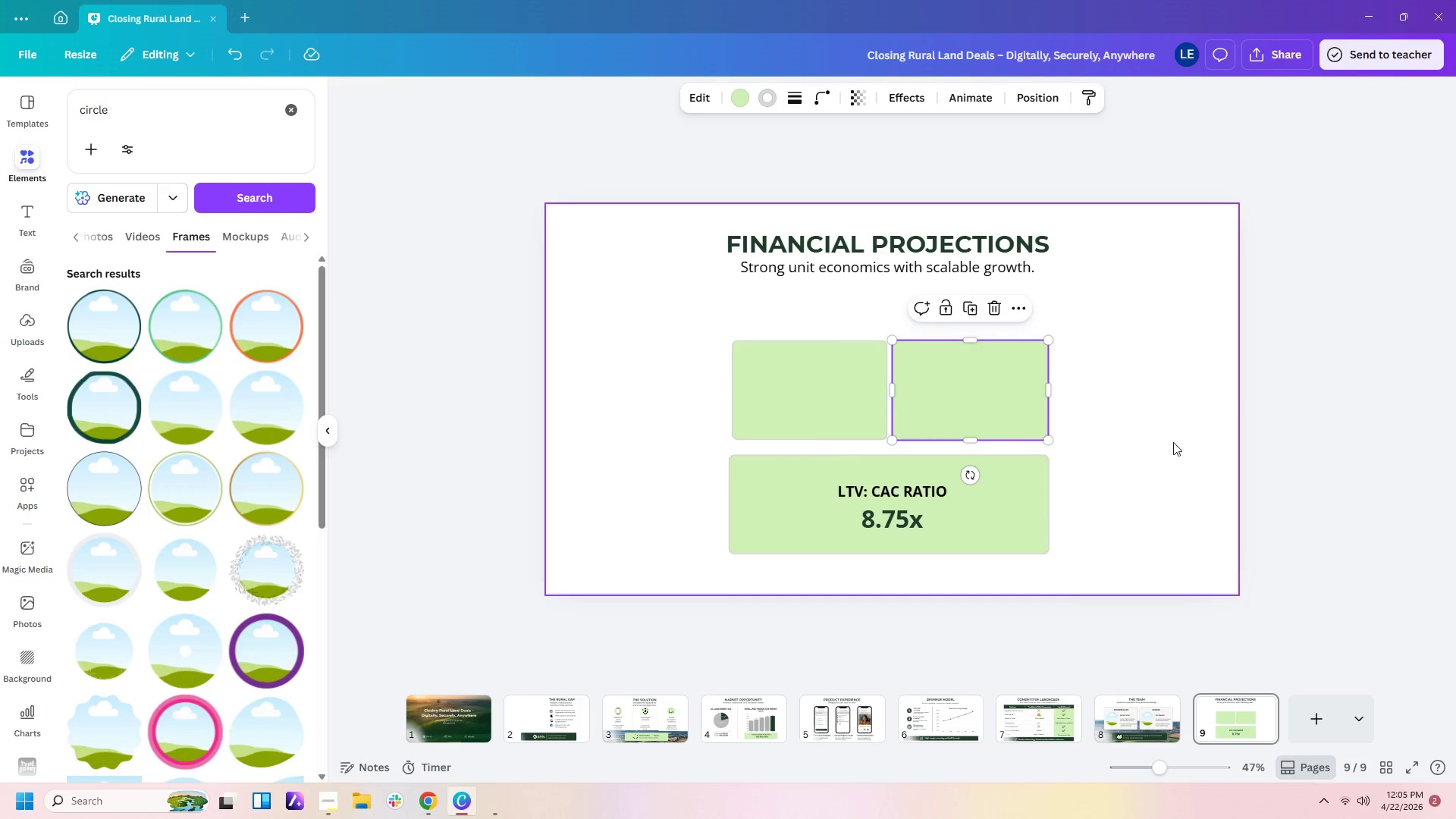 
left_click([1173, 442])
 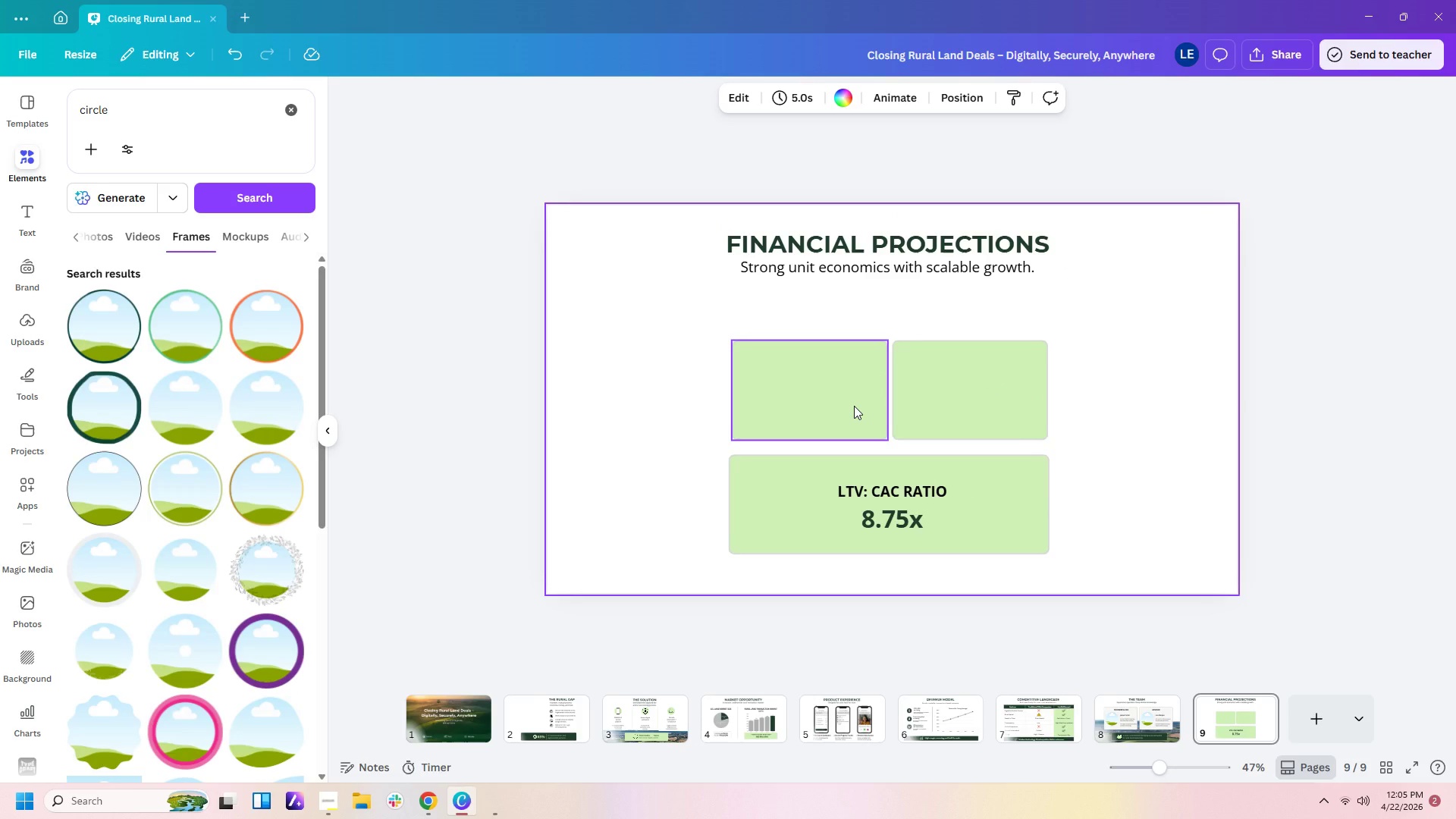 
left_click([1100, 496])
 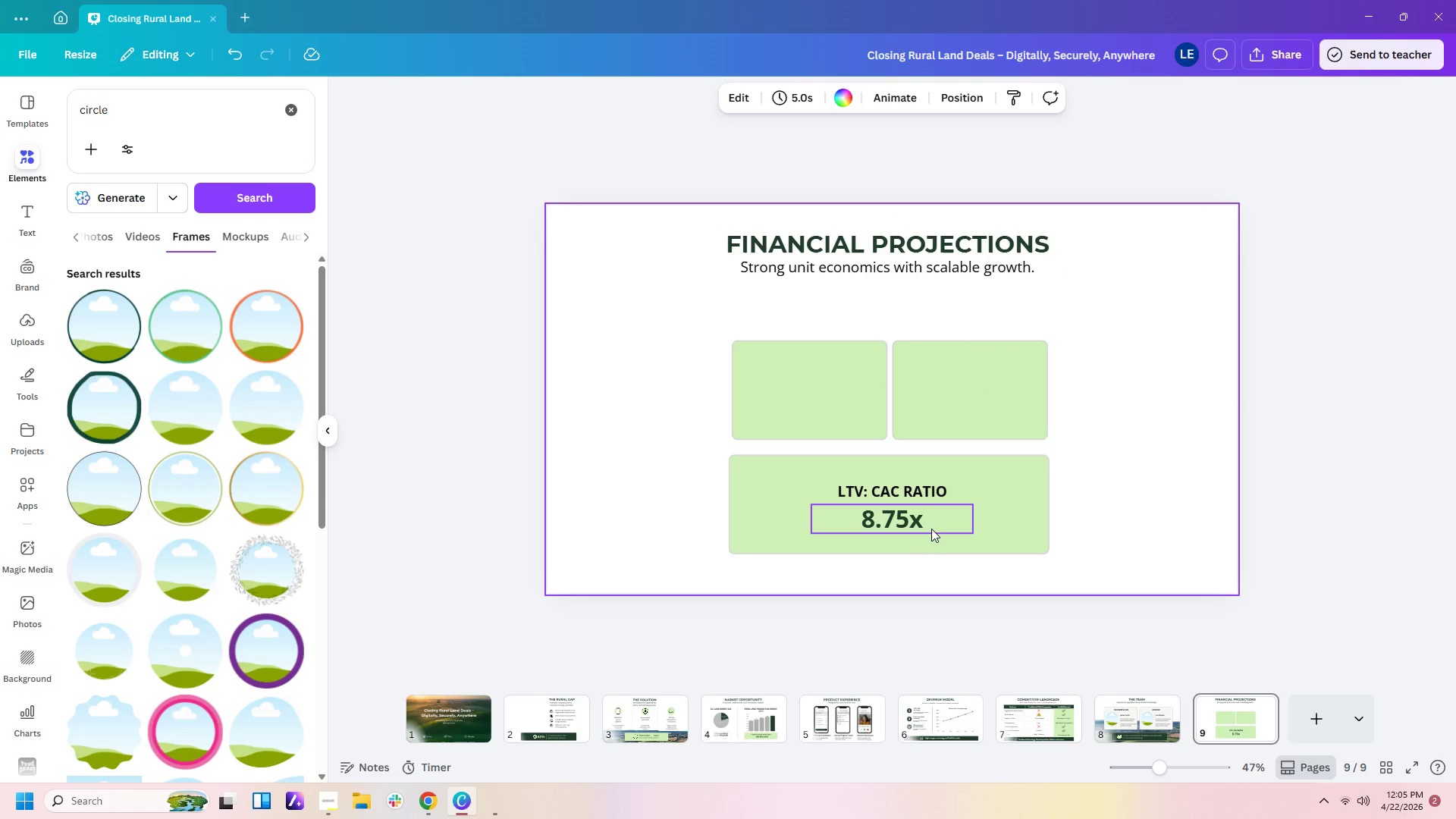 
left_click([928, 497])
 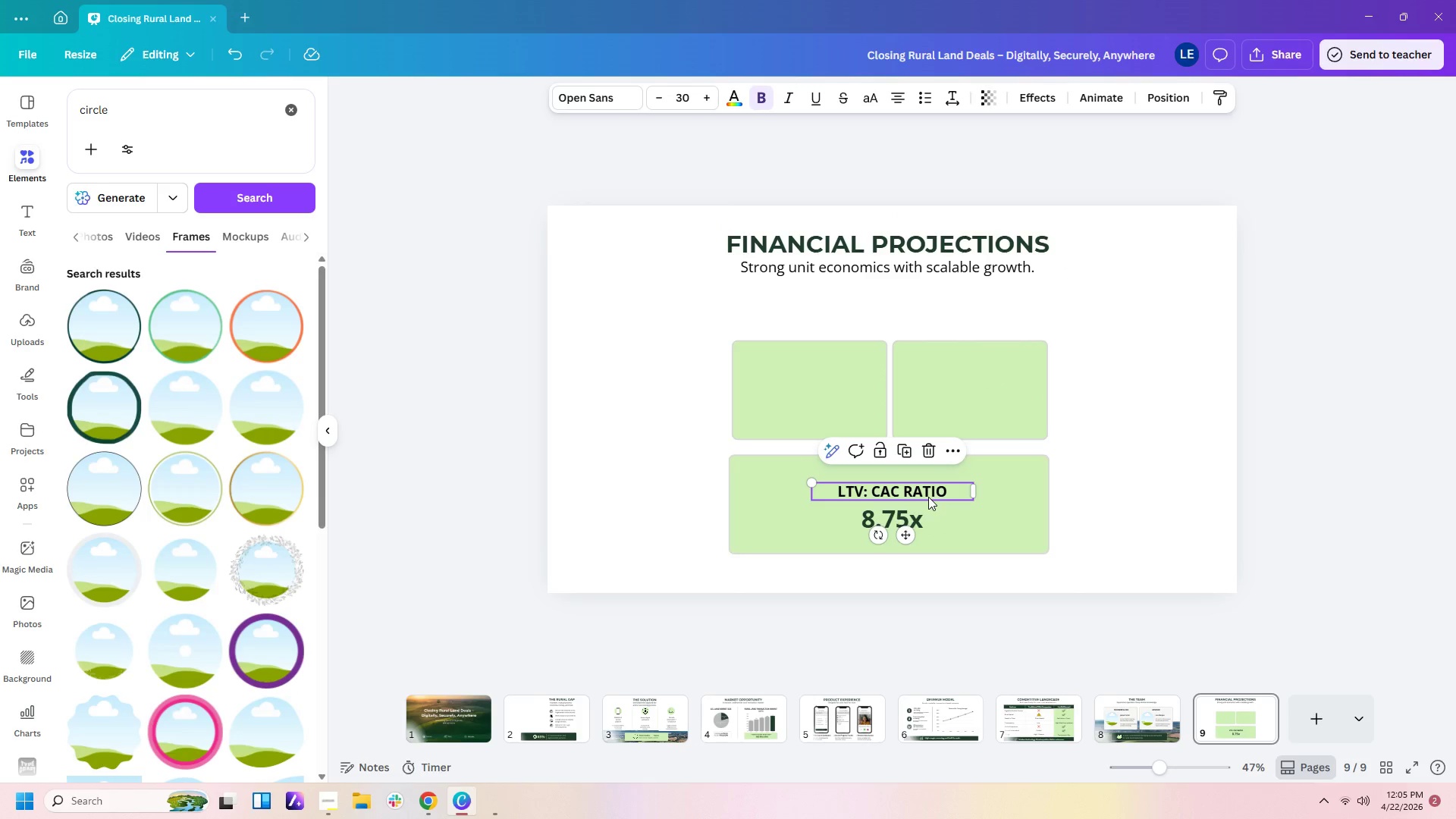 
key(Control+C)
 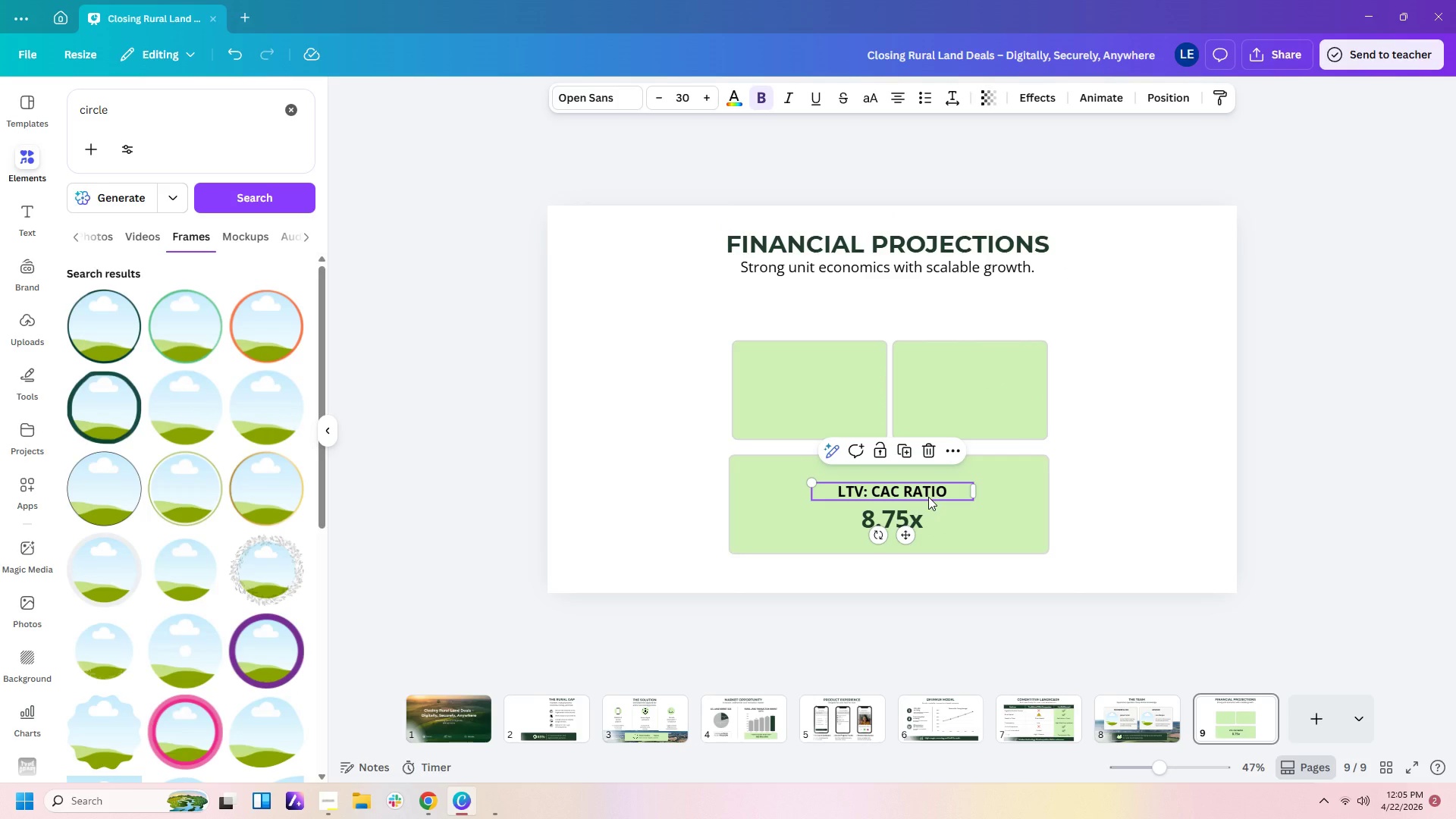 
key(Control+V)
 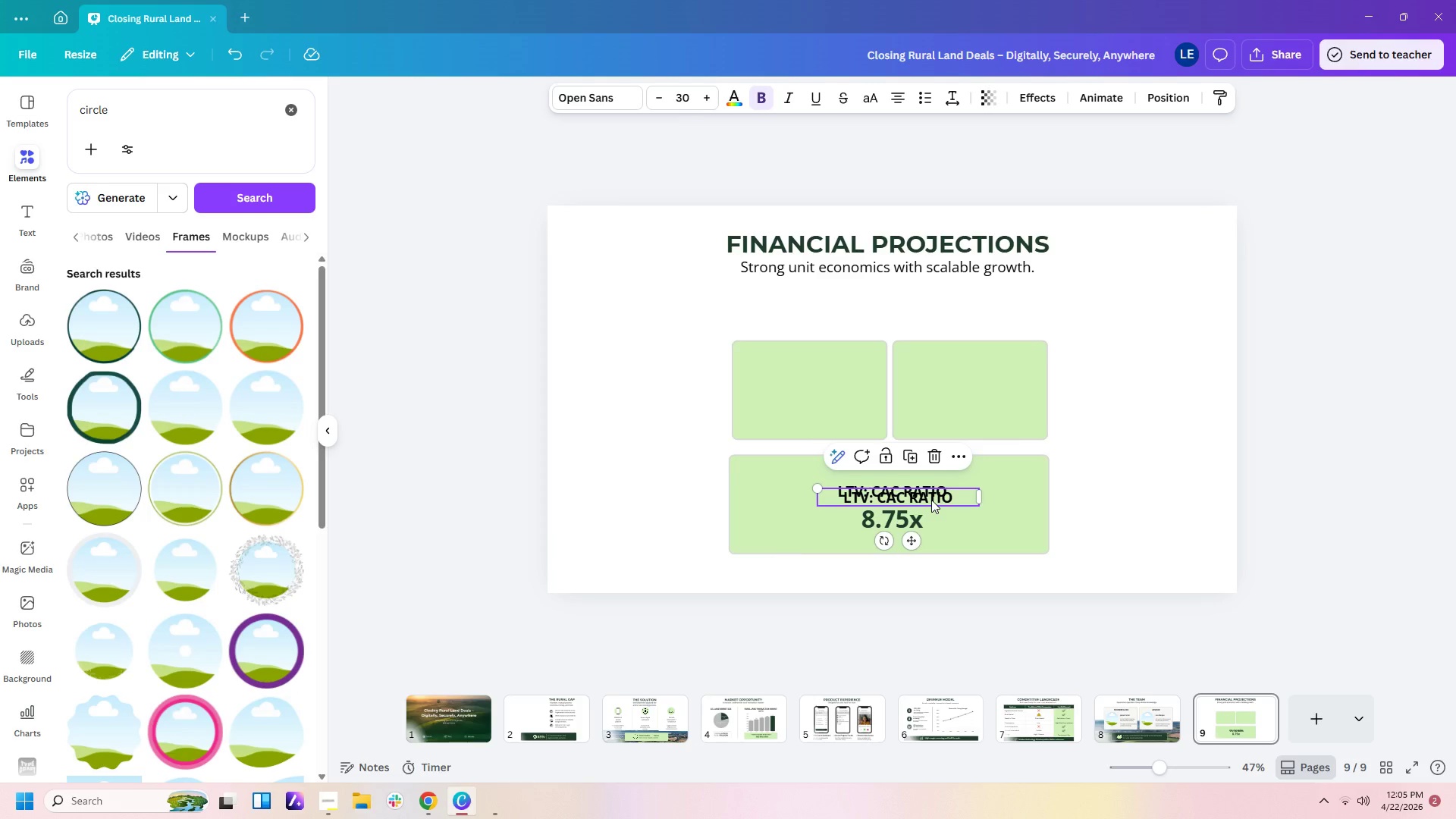 
left_click_drag(start_coordinate=[931, 499], to_coordinate=[843, 374])
 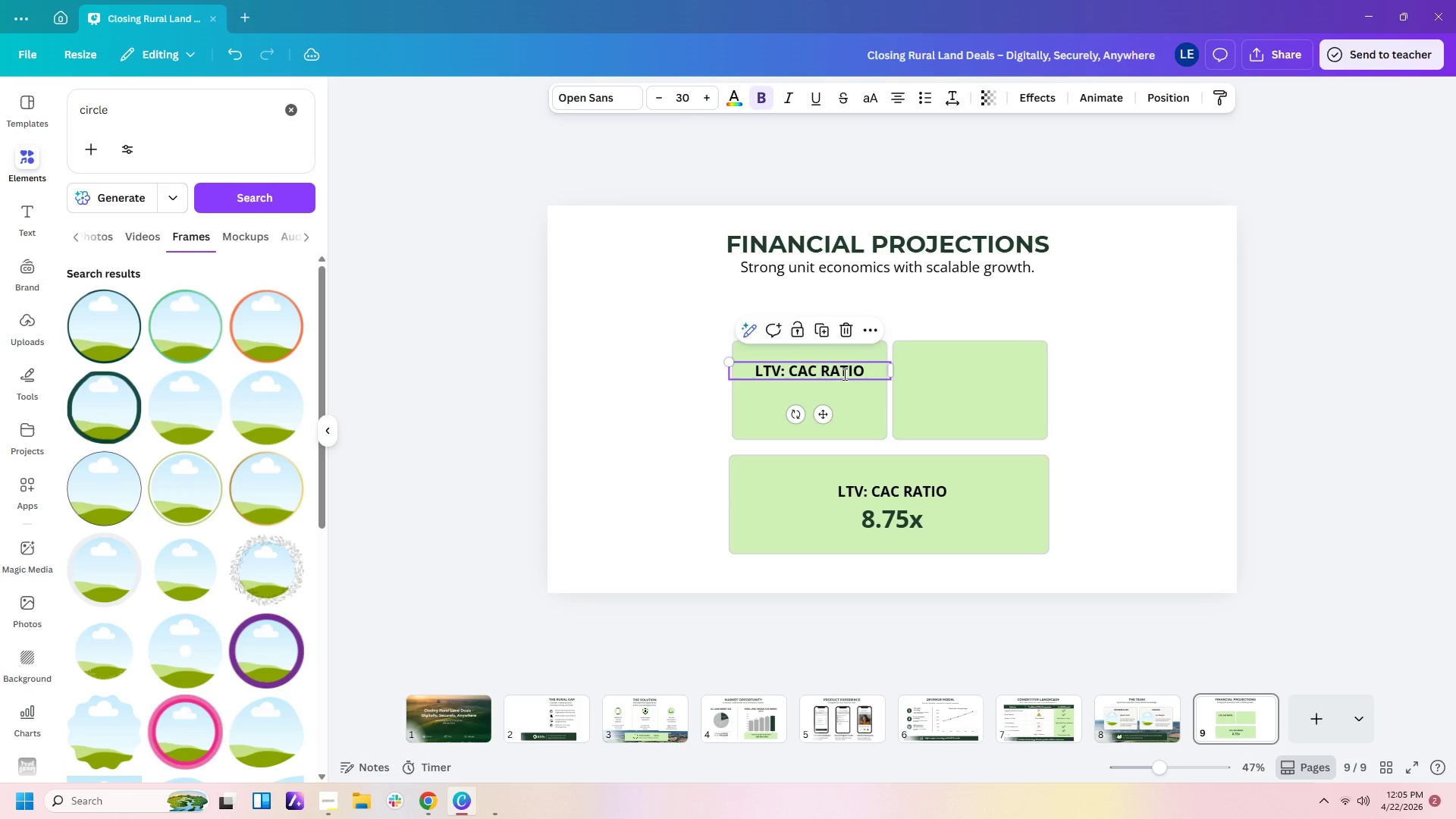 
double_click([843, 374])
 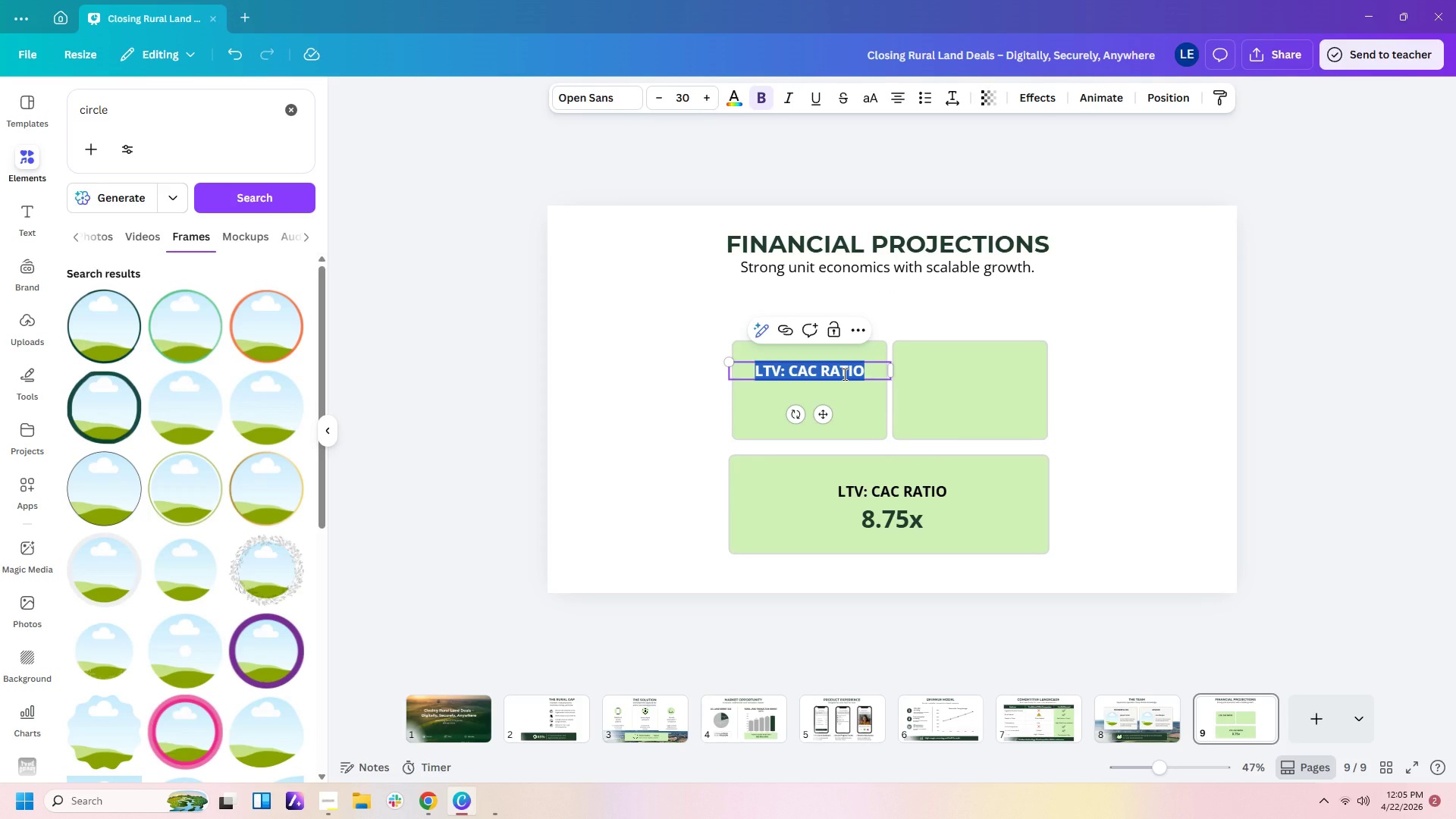 
type(CAC)
 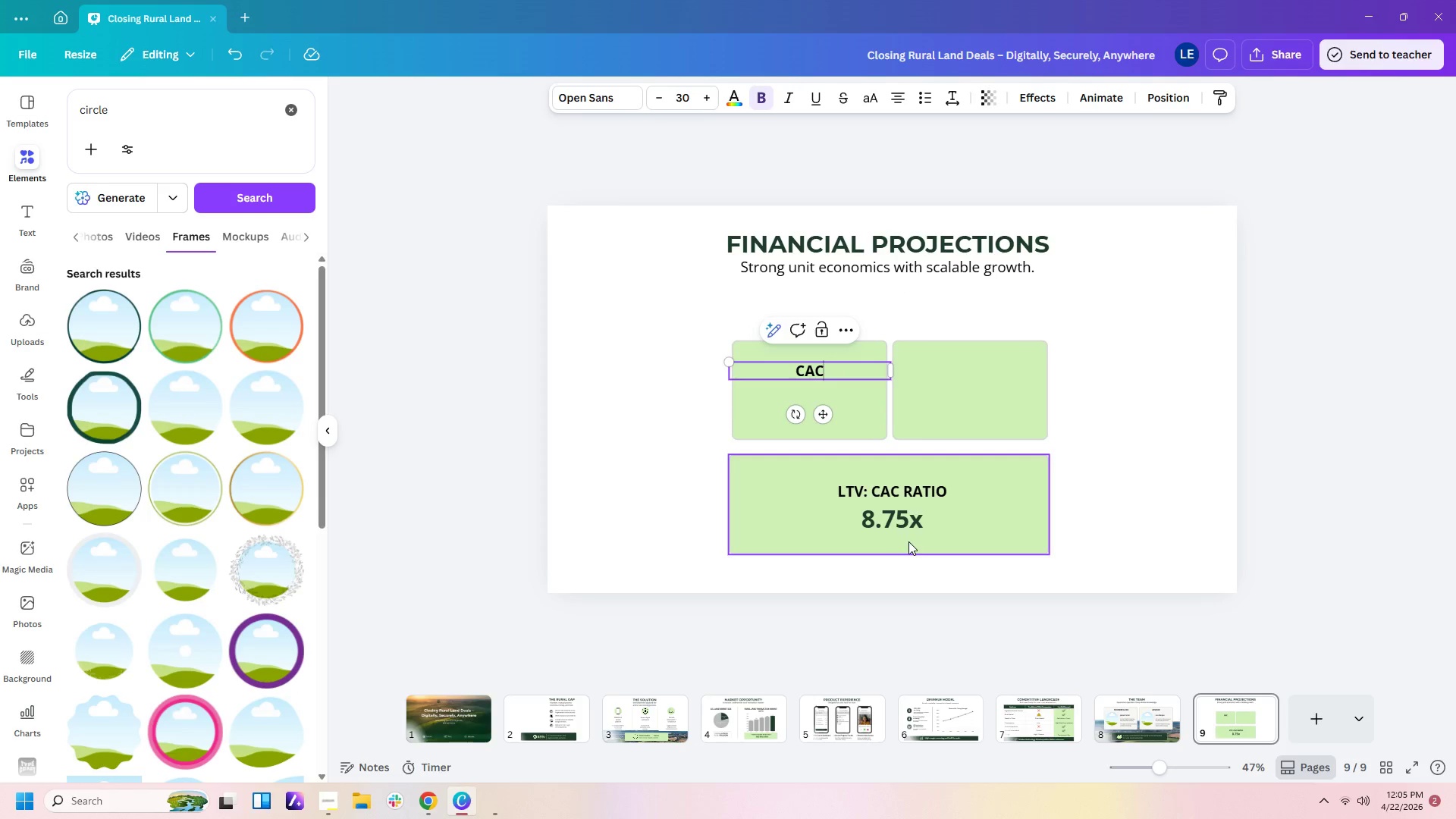 
left_click([908, 527])
 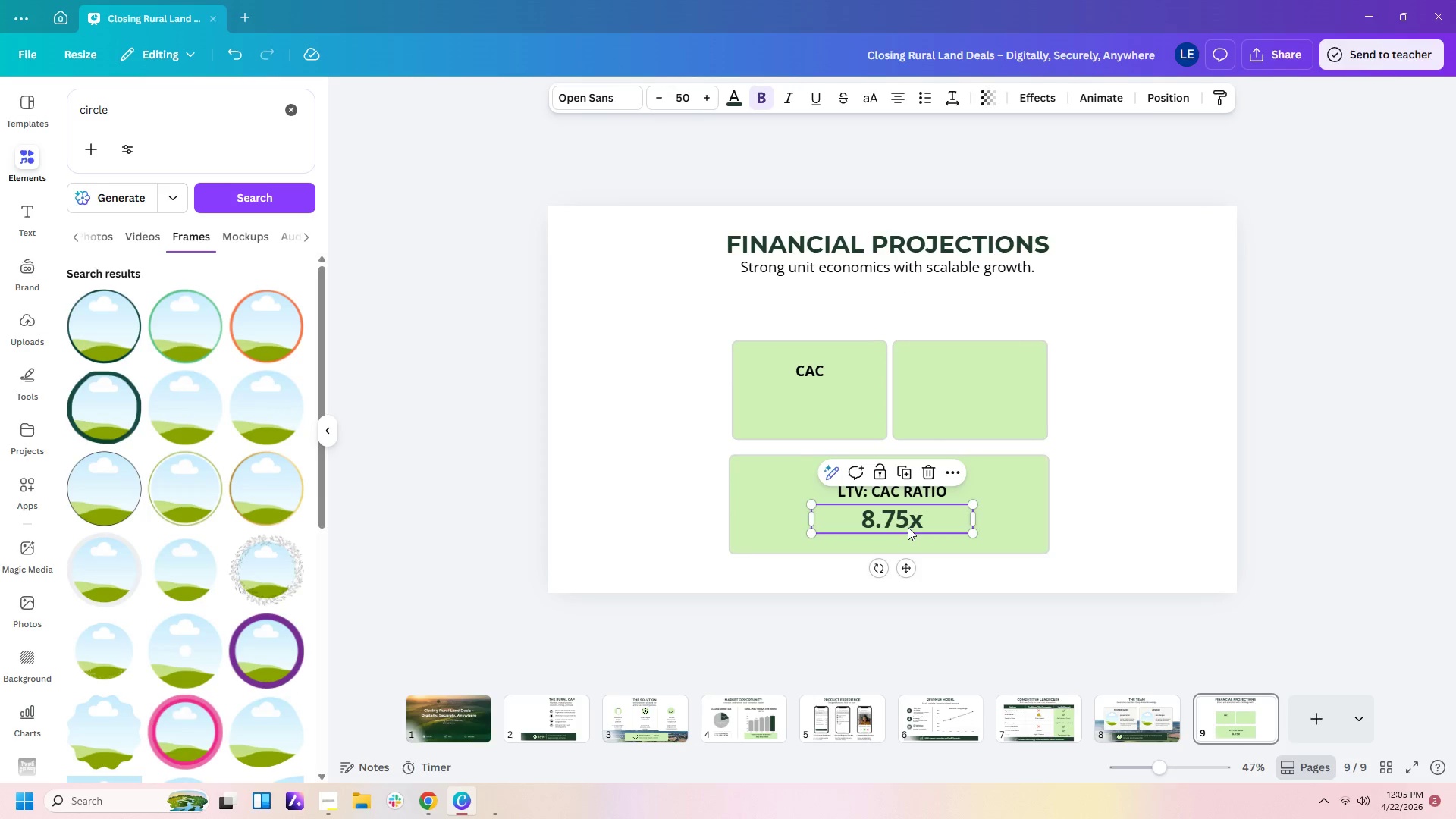 
key(Control+C)
 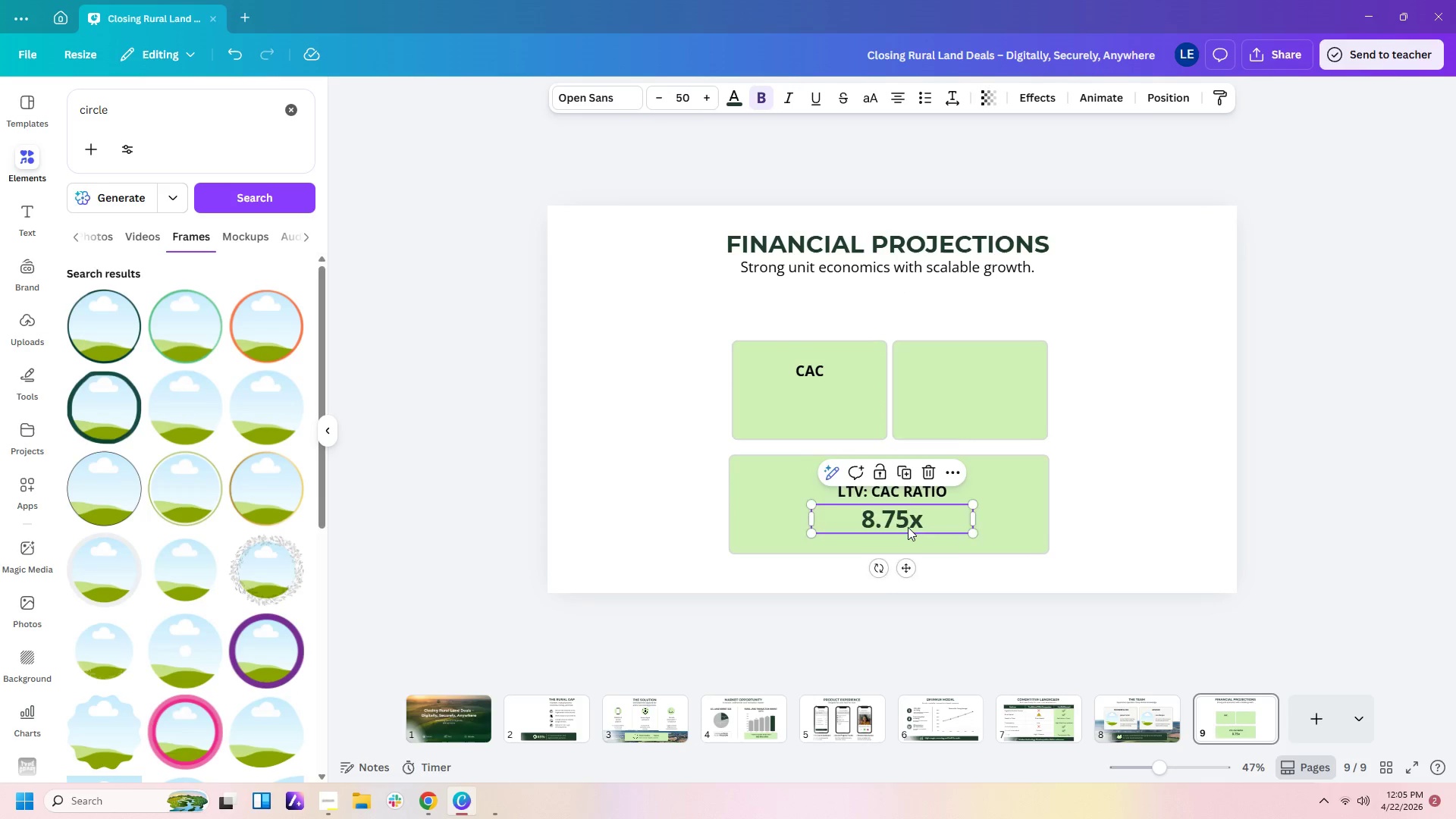 
key(Control+V)
 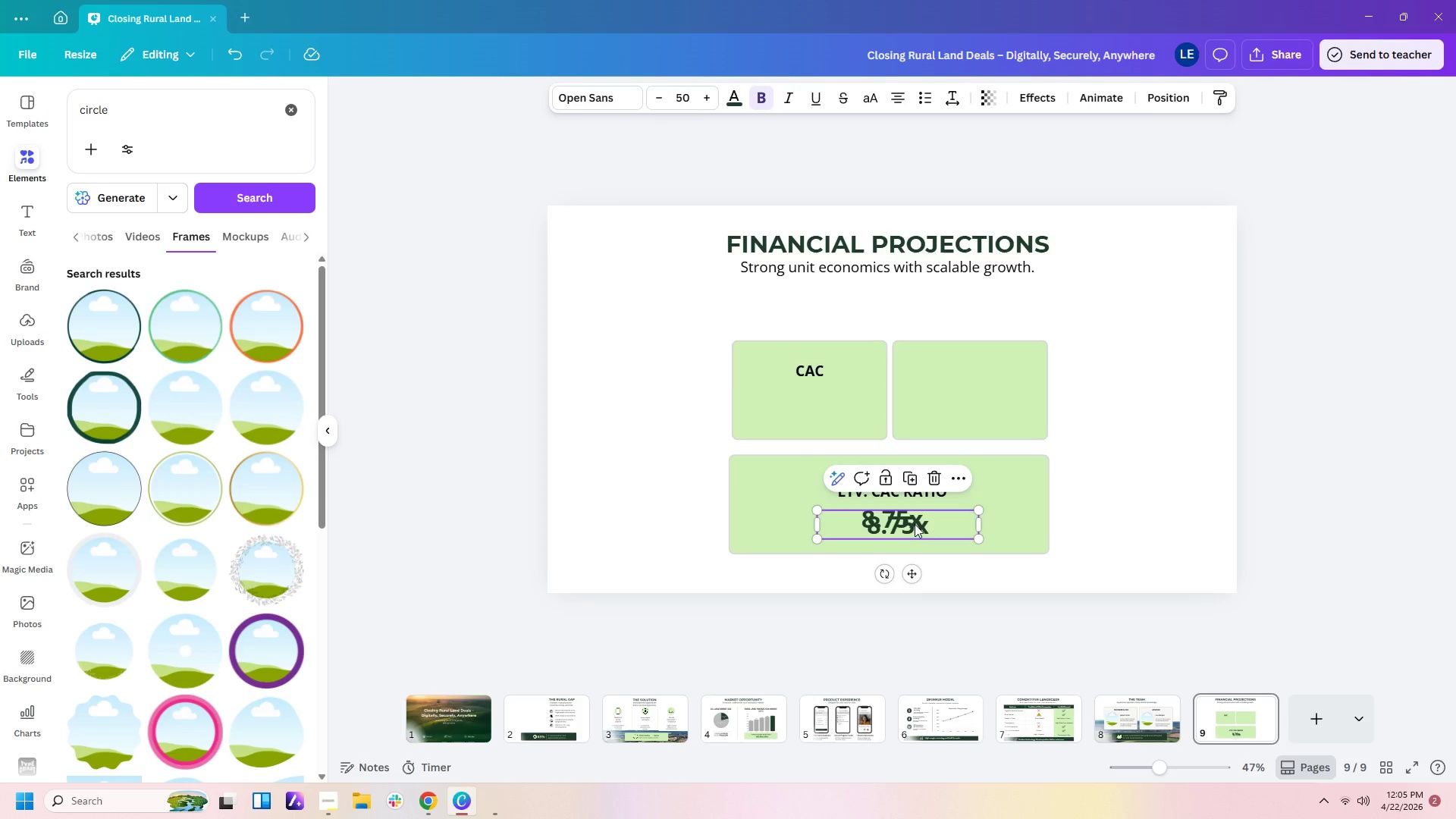 
left_click_drag(start_coordinate=[915, 524], to_coordinate=[827, 404])
 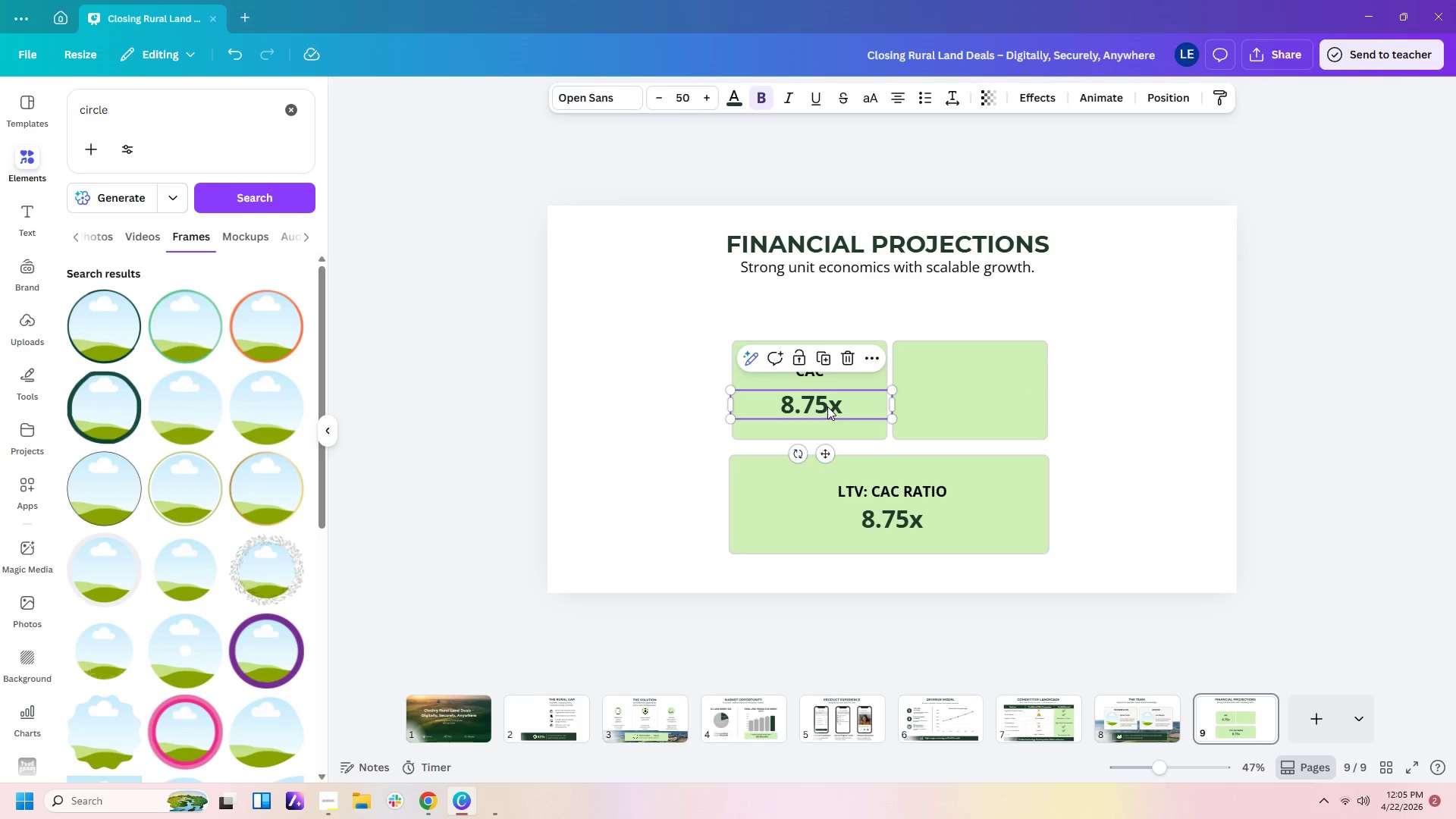 
double_click([827, 406])
 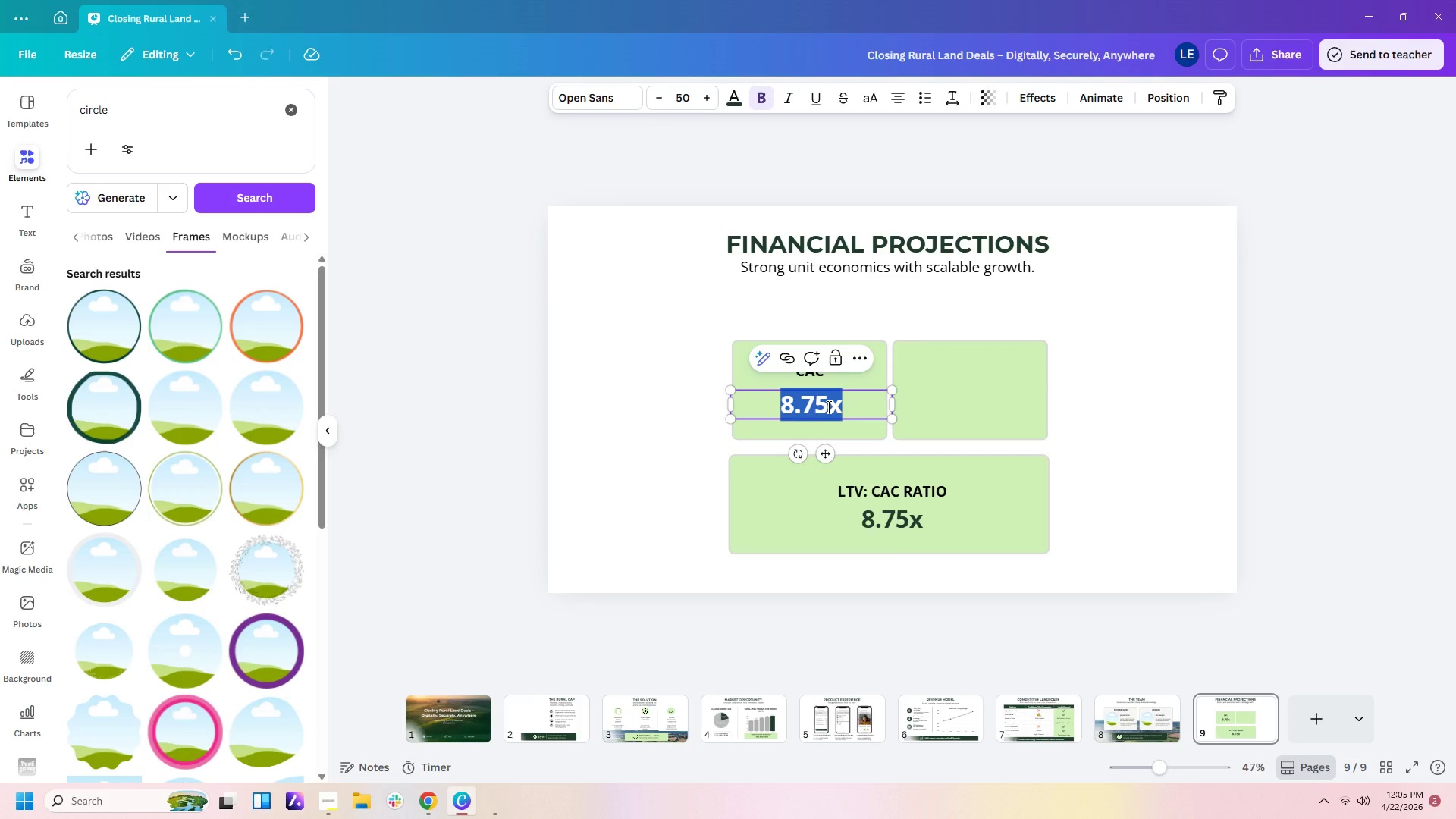 
hold_key(key=ShiftLeft, duration=0.56)
 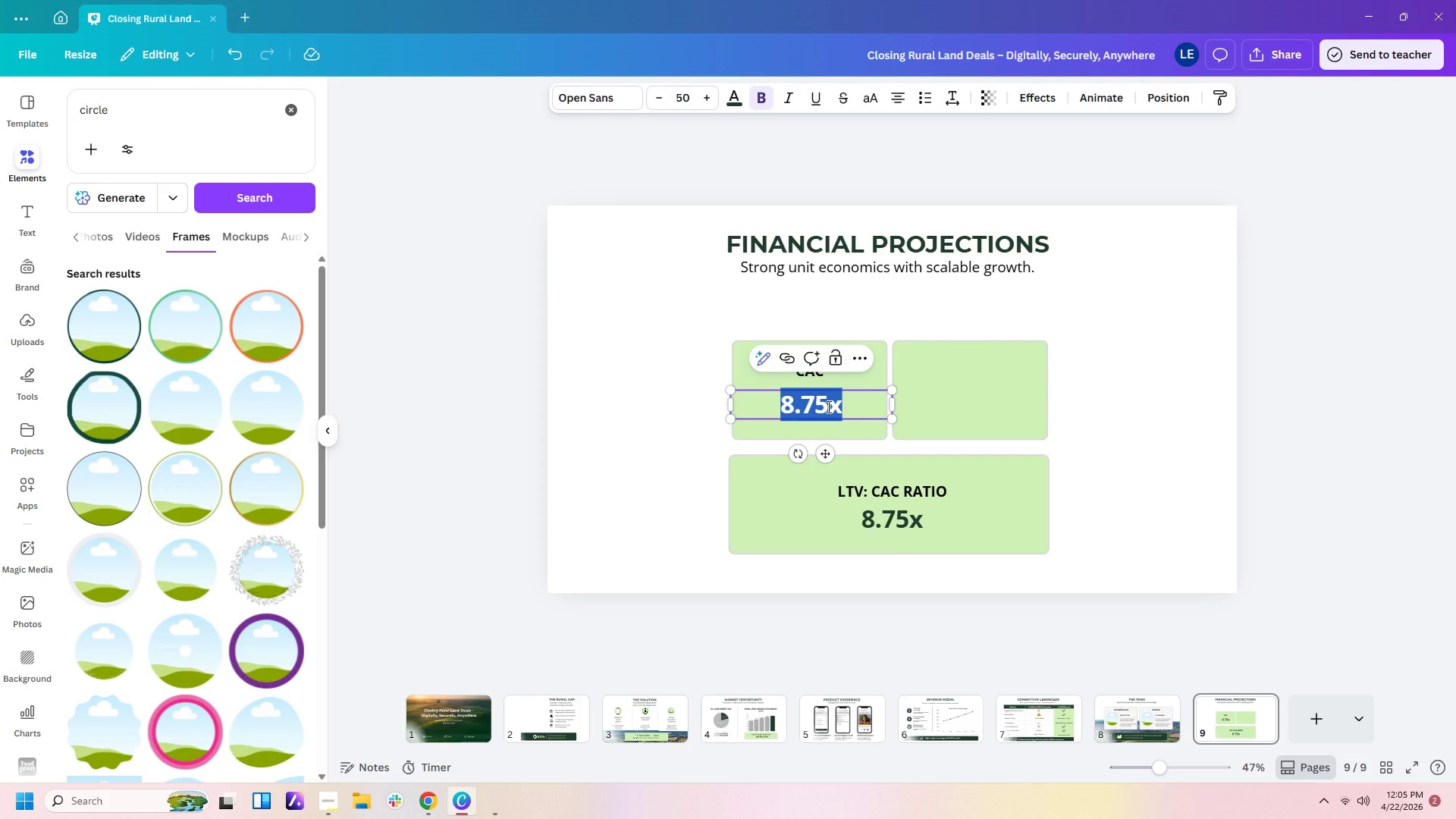 
type($120)
 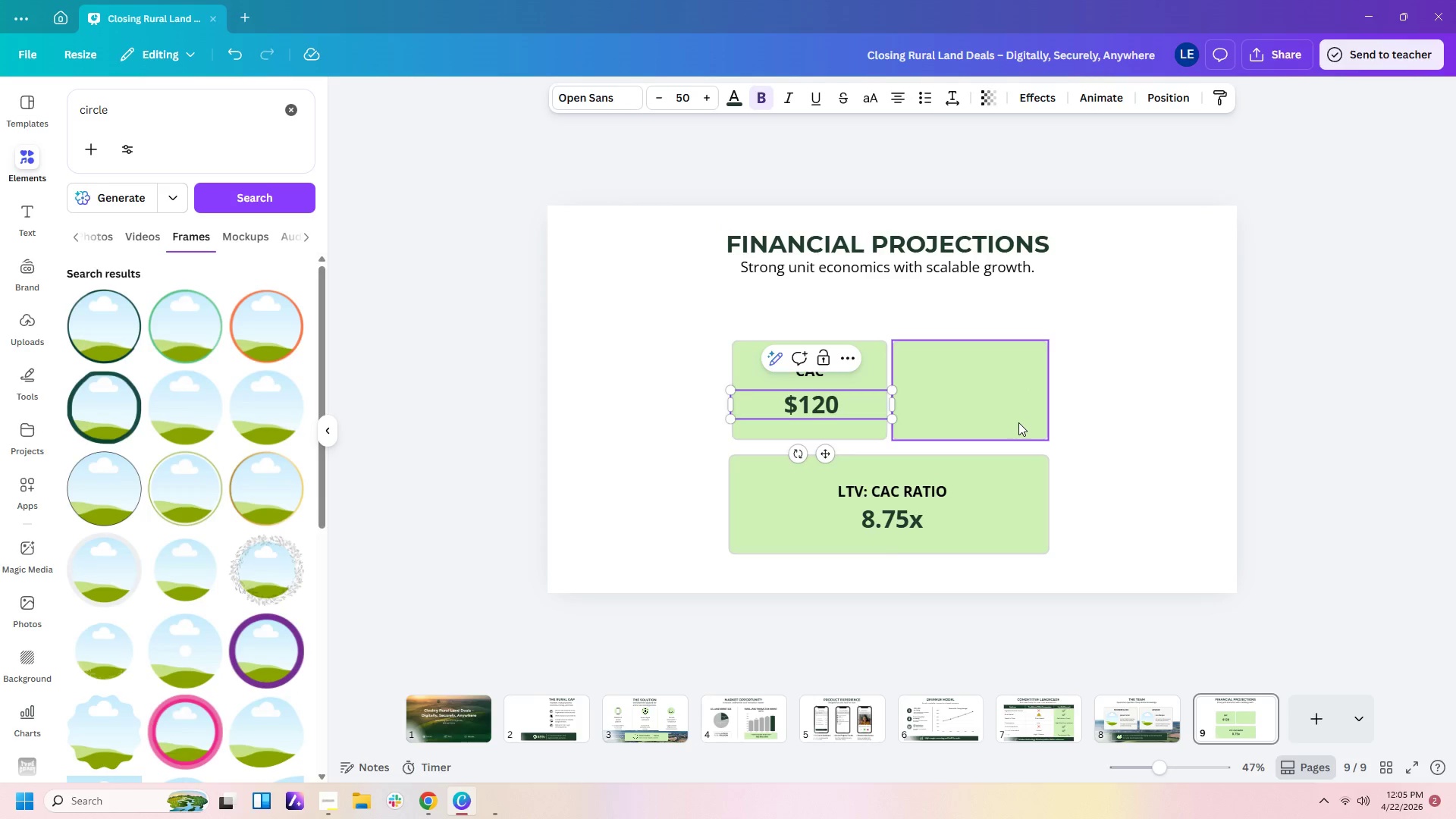 
double_click([1185, 423])
 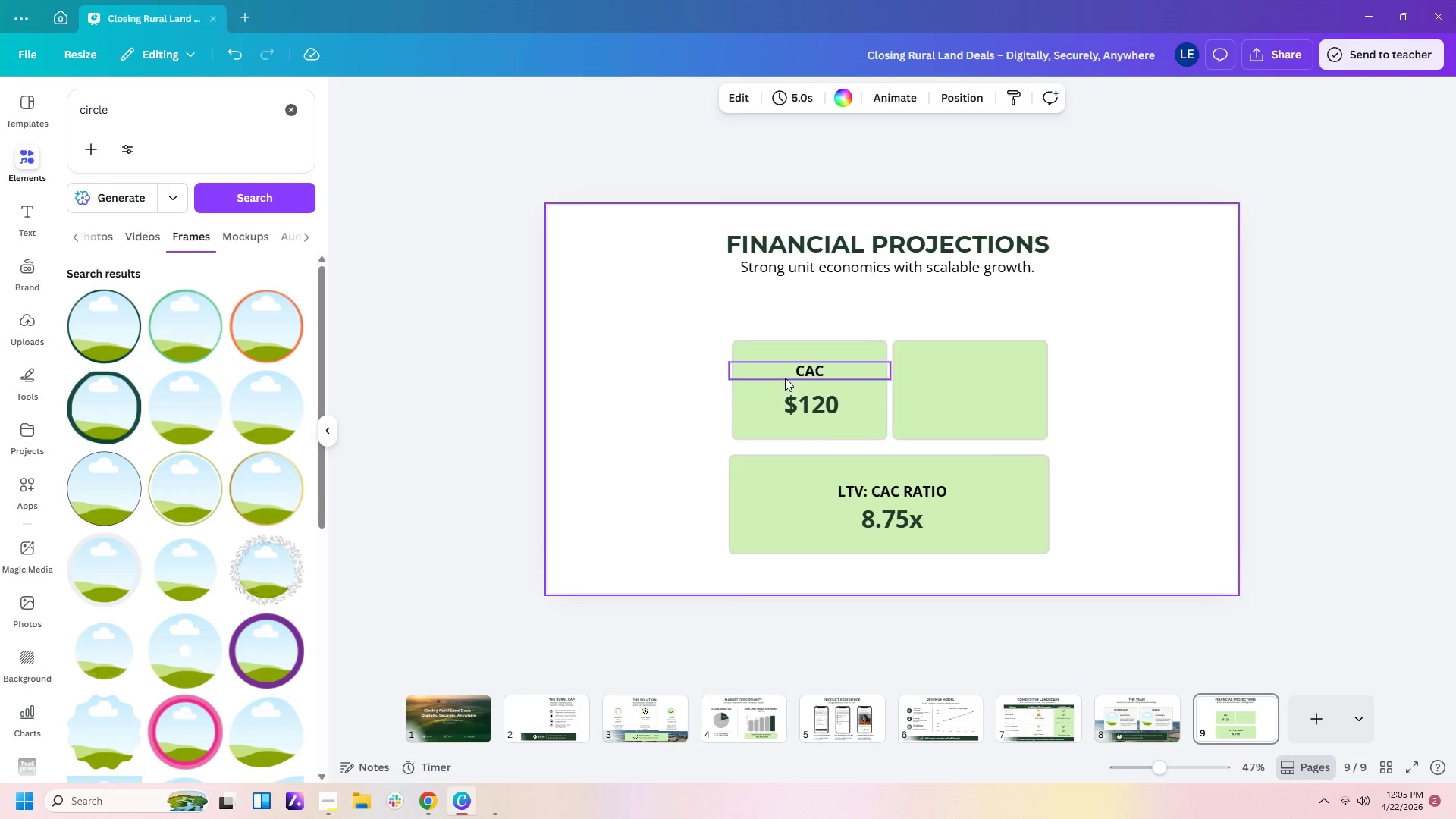 
left_click([795, 374])
 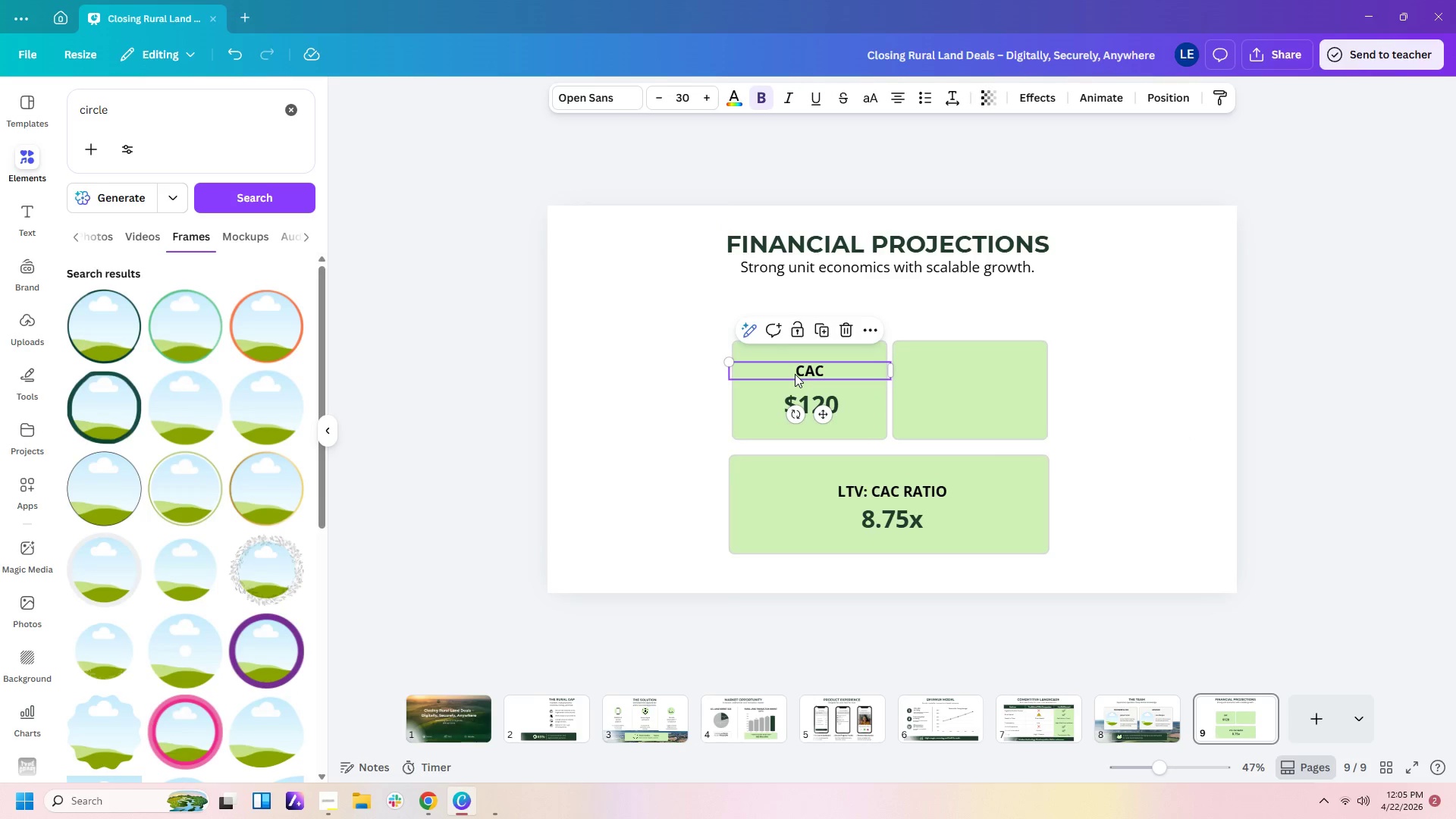 
key(Control+C)
 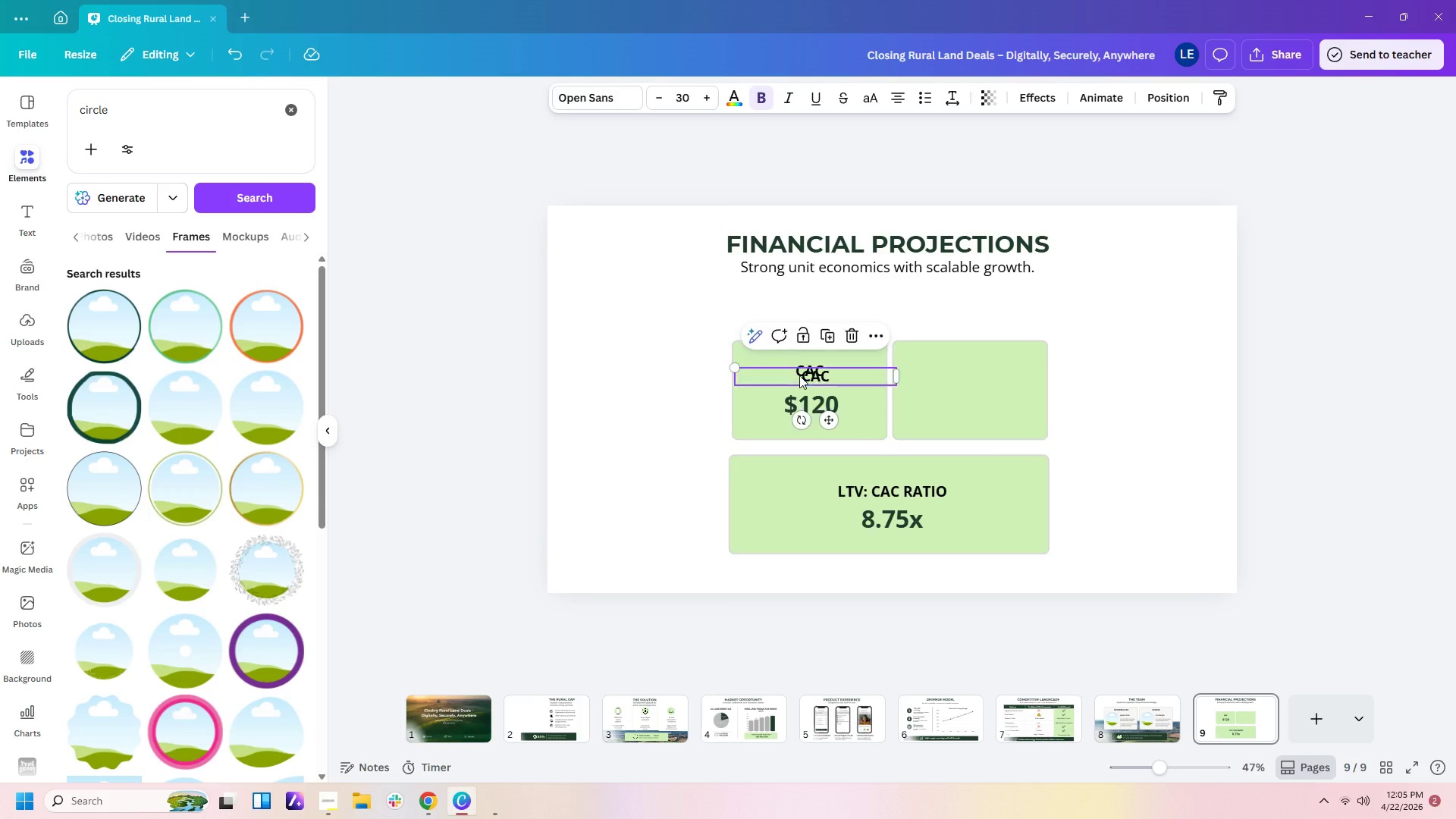 
key(Control+V)
 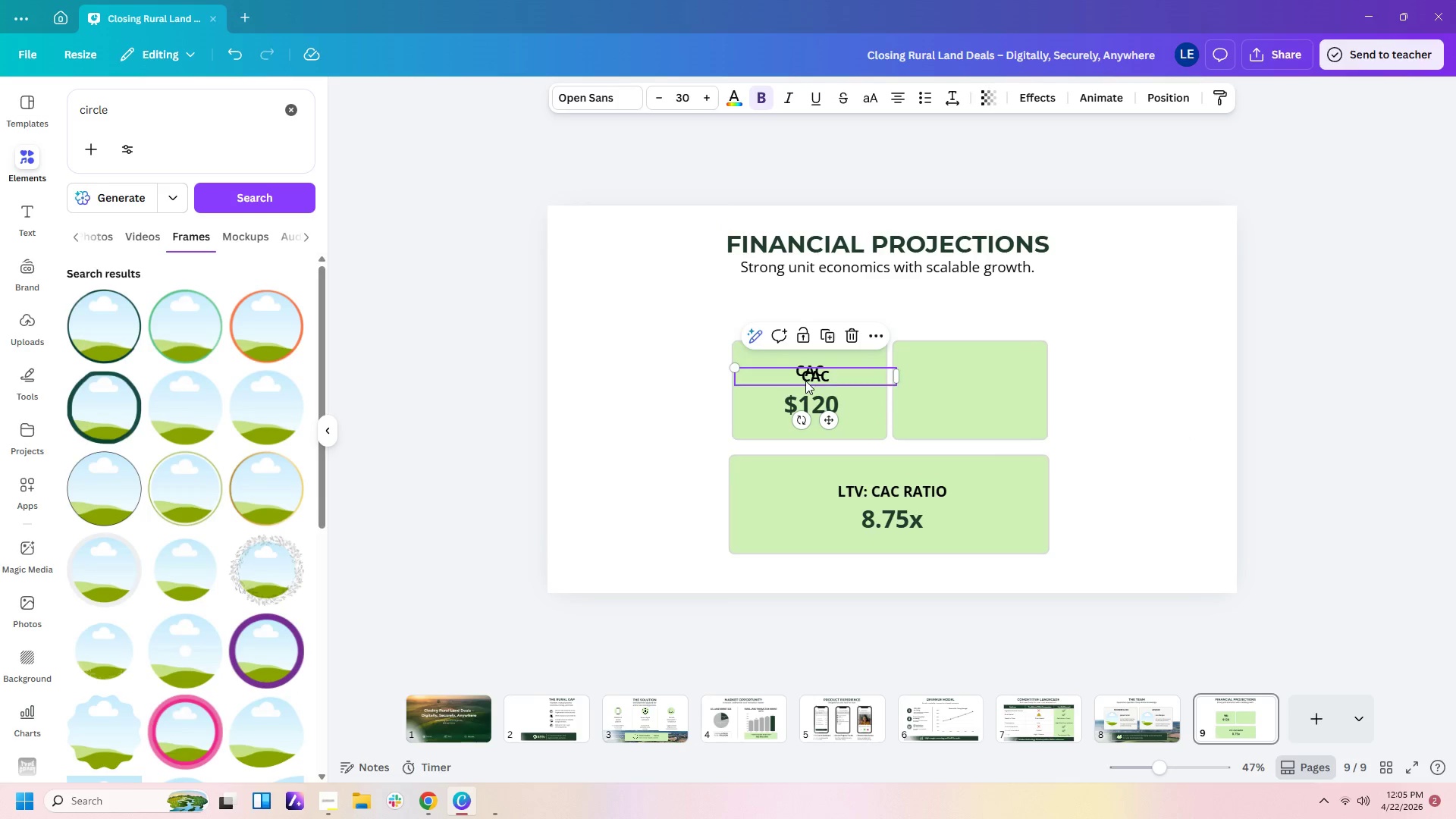 
left_click_drag(start_coordinate=[805, 381], to_coordinate=[956, 378])
 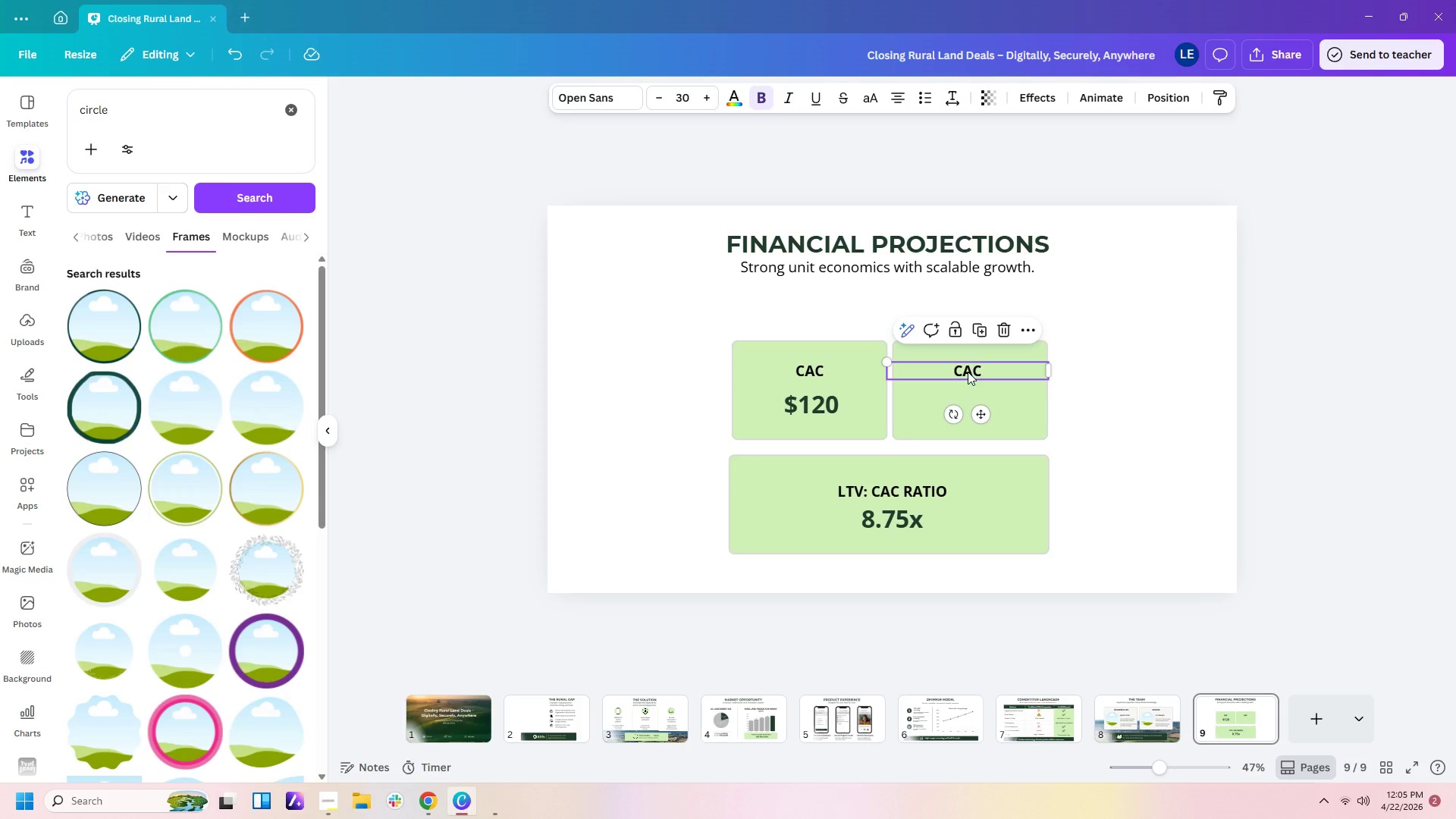 
double_click([968, 372])
 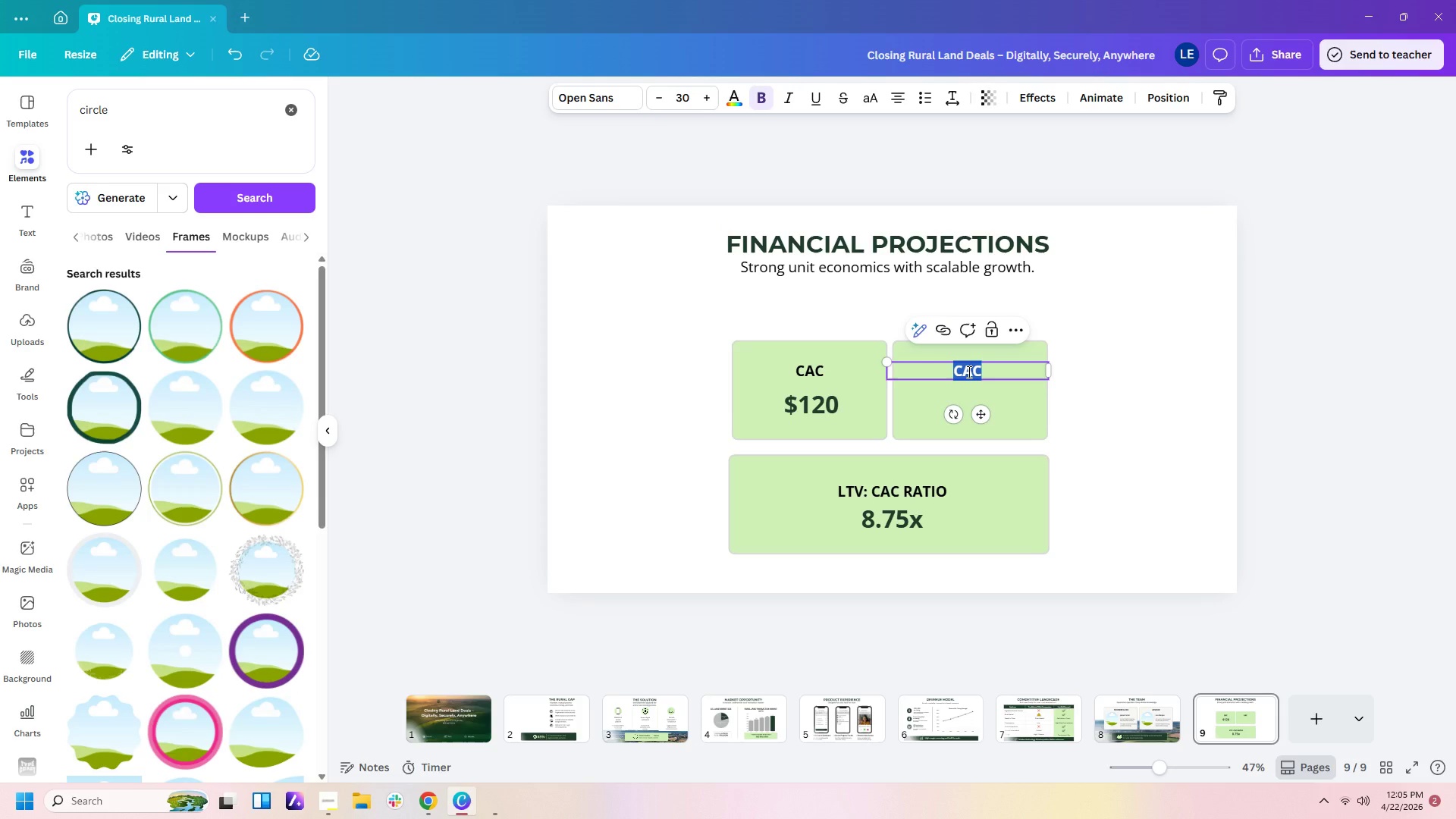 
type(LTV)
 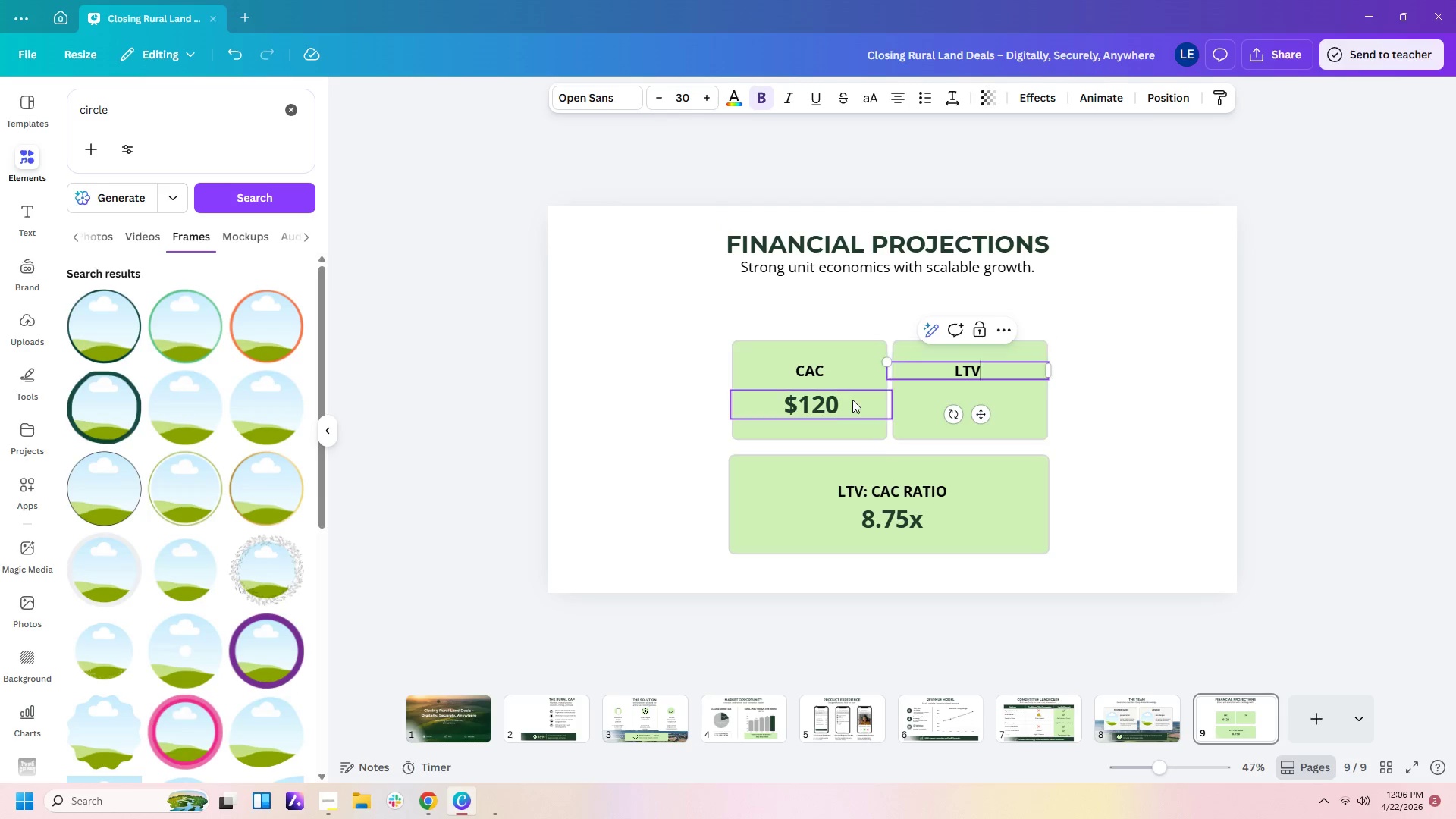 
left_click([841, 400])
 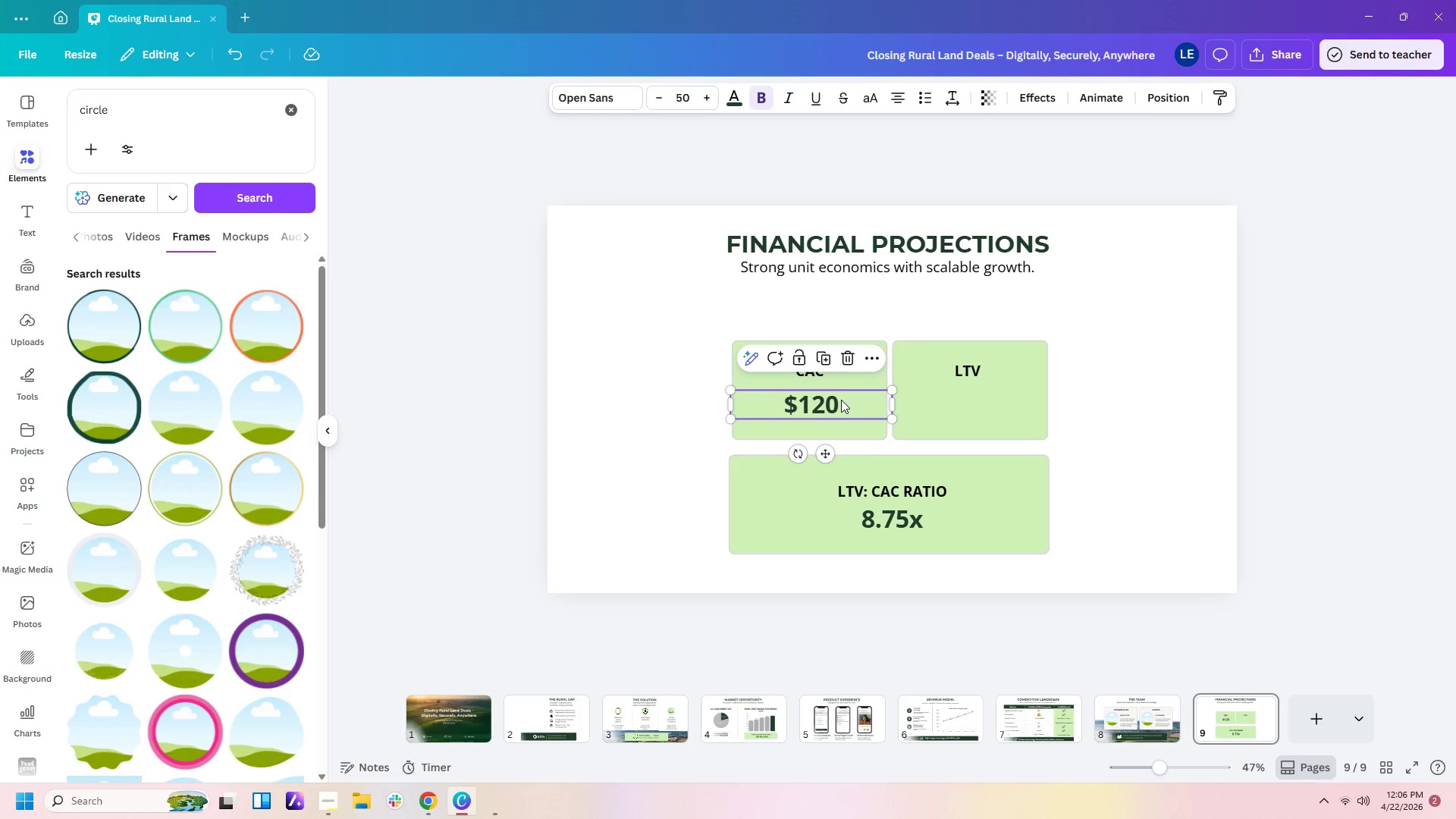 
key(Control+C)
 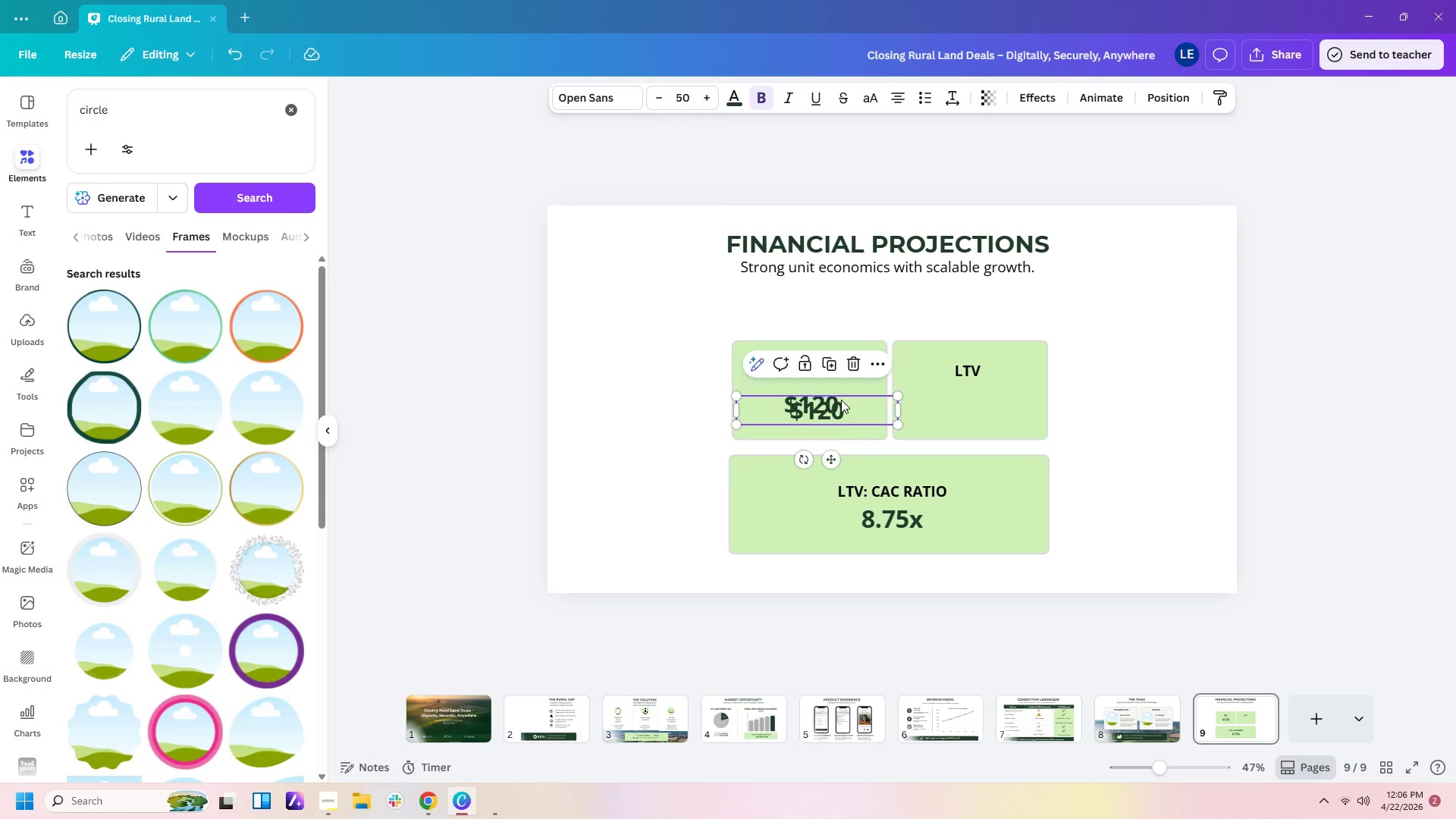 
key(Control+V)
 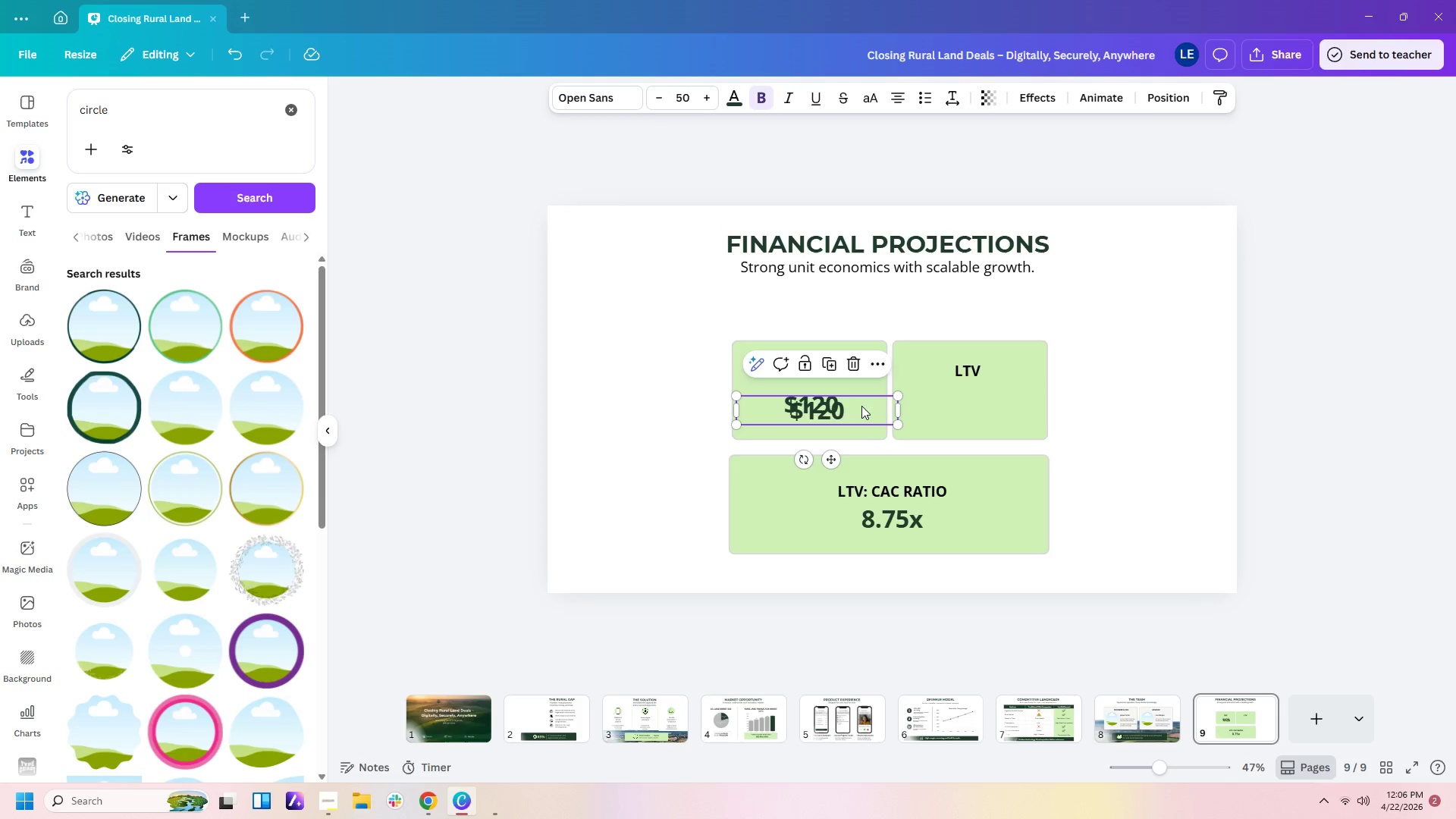 
left_click_drag(start_coordinate=[859, 409], to_coordinate=[1012, 402])
 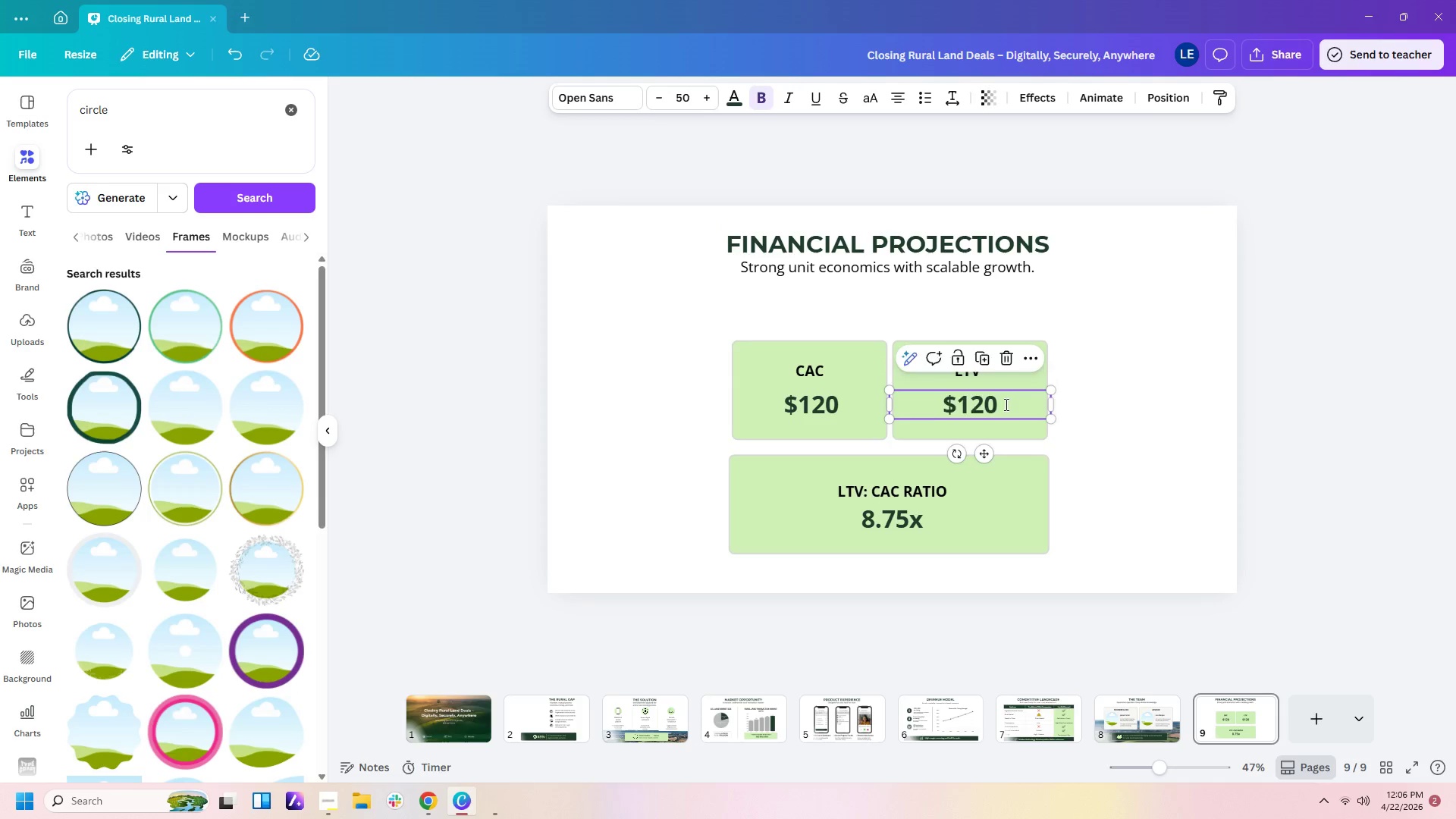 
double_click([1005, 404])
 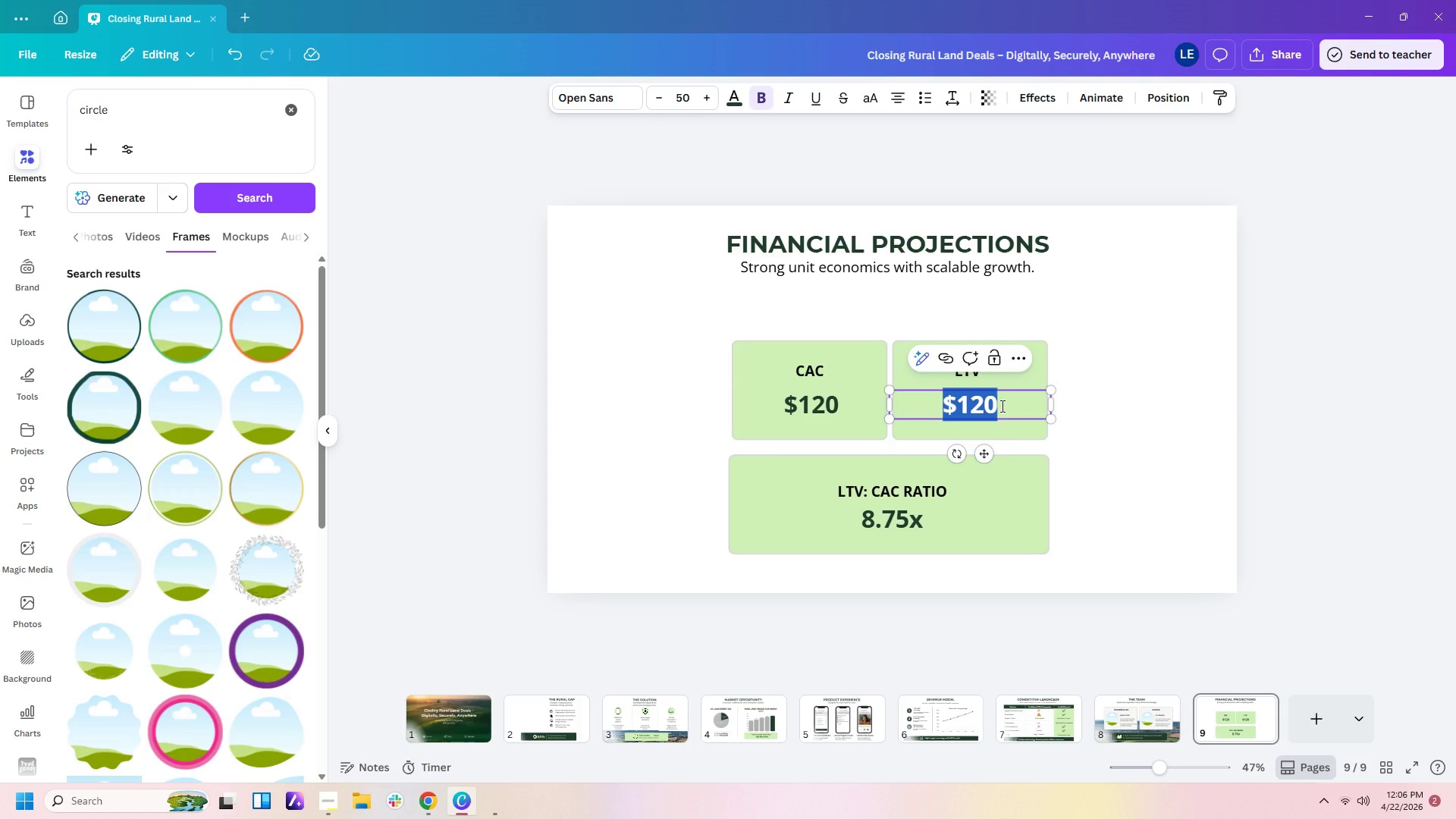 
type($1.)
key(Backspace)
type(,050)
 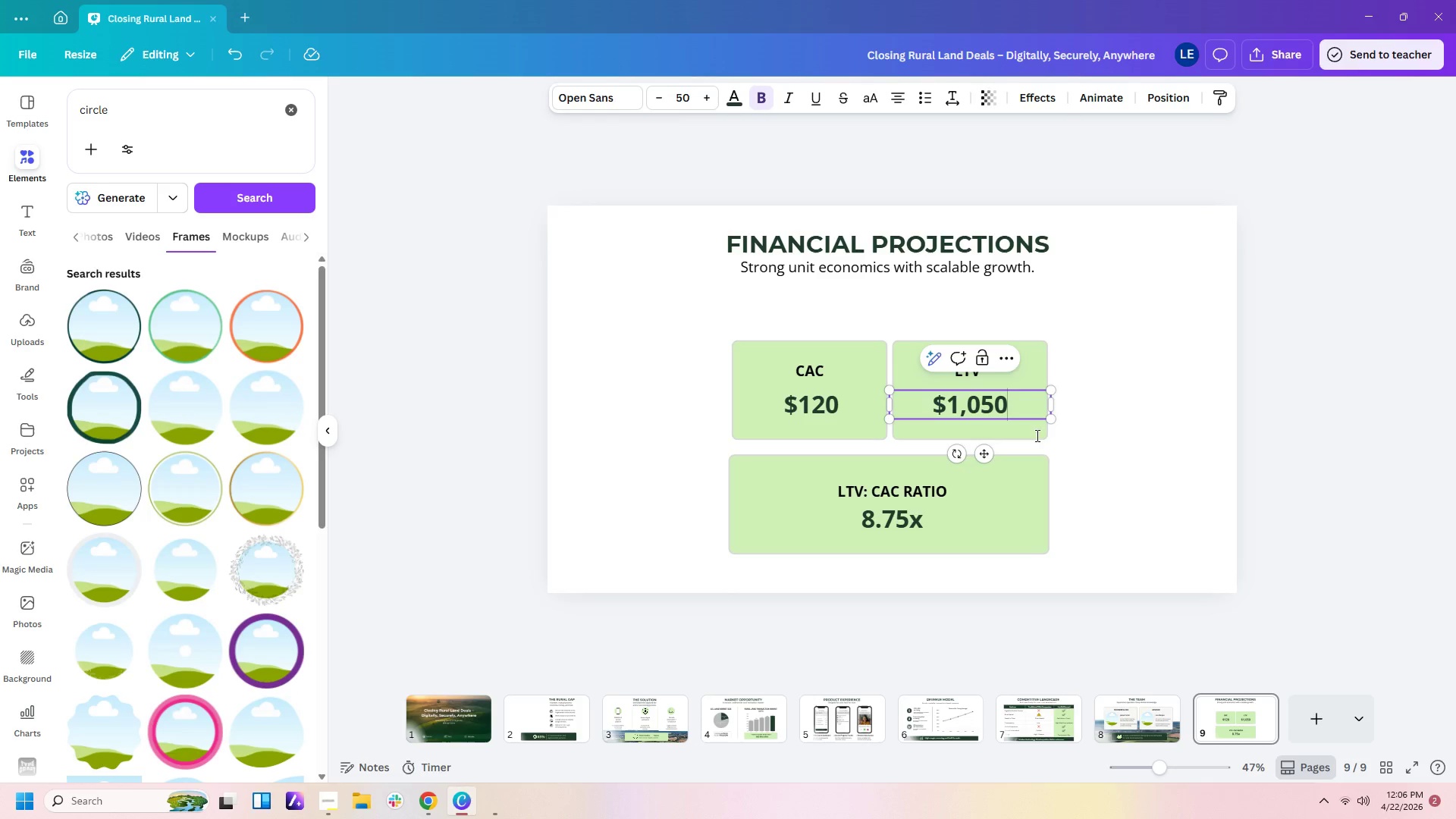 
left_click([1121, 482])
 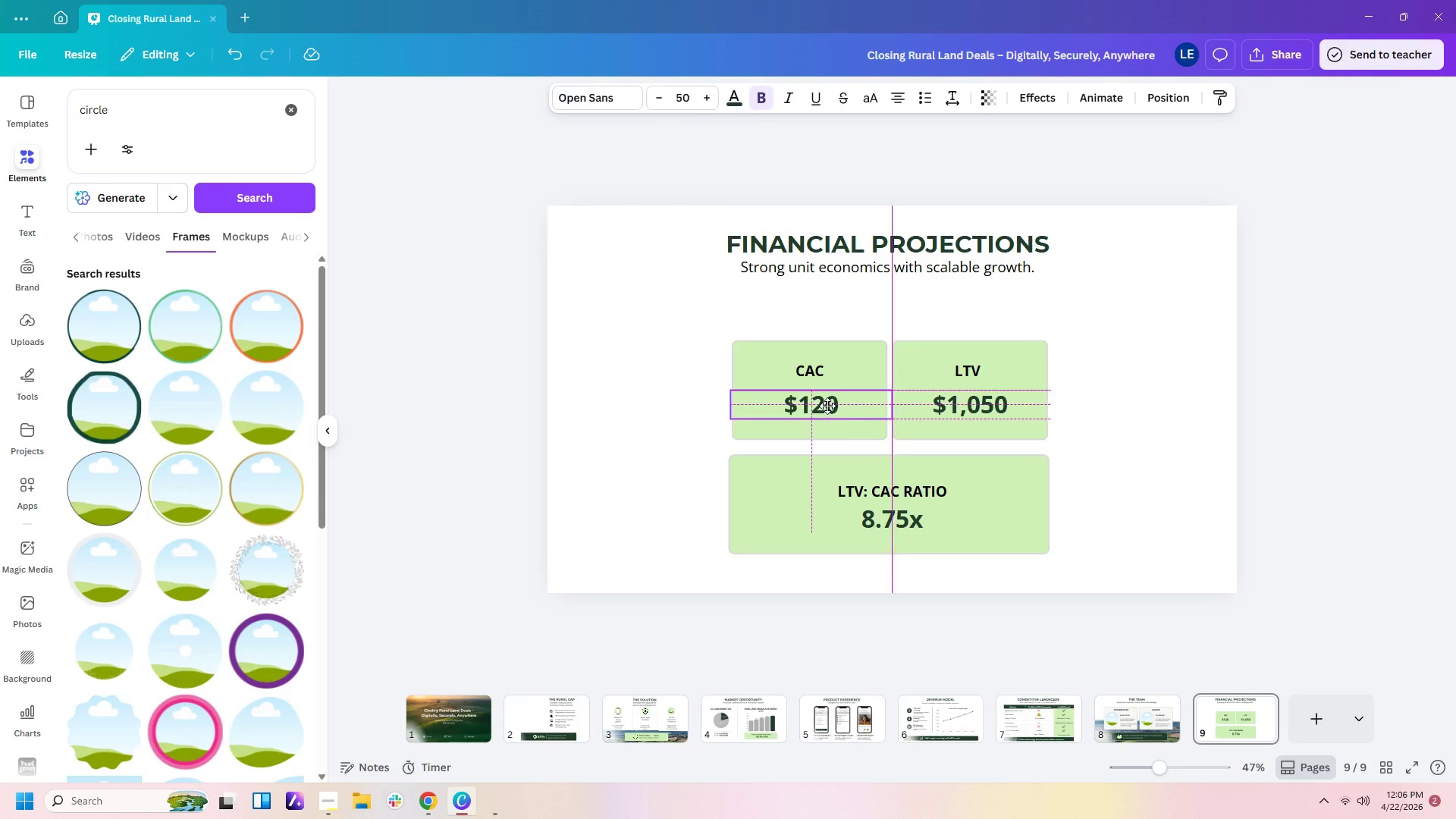 
wait(5.14)
 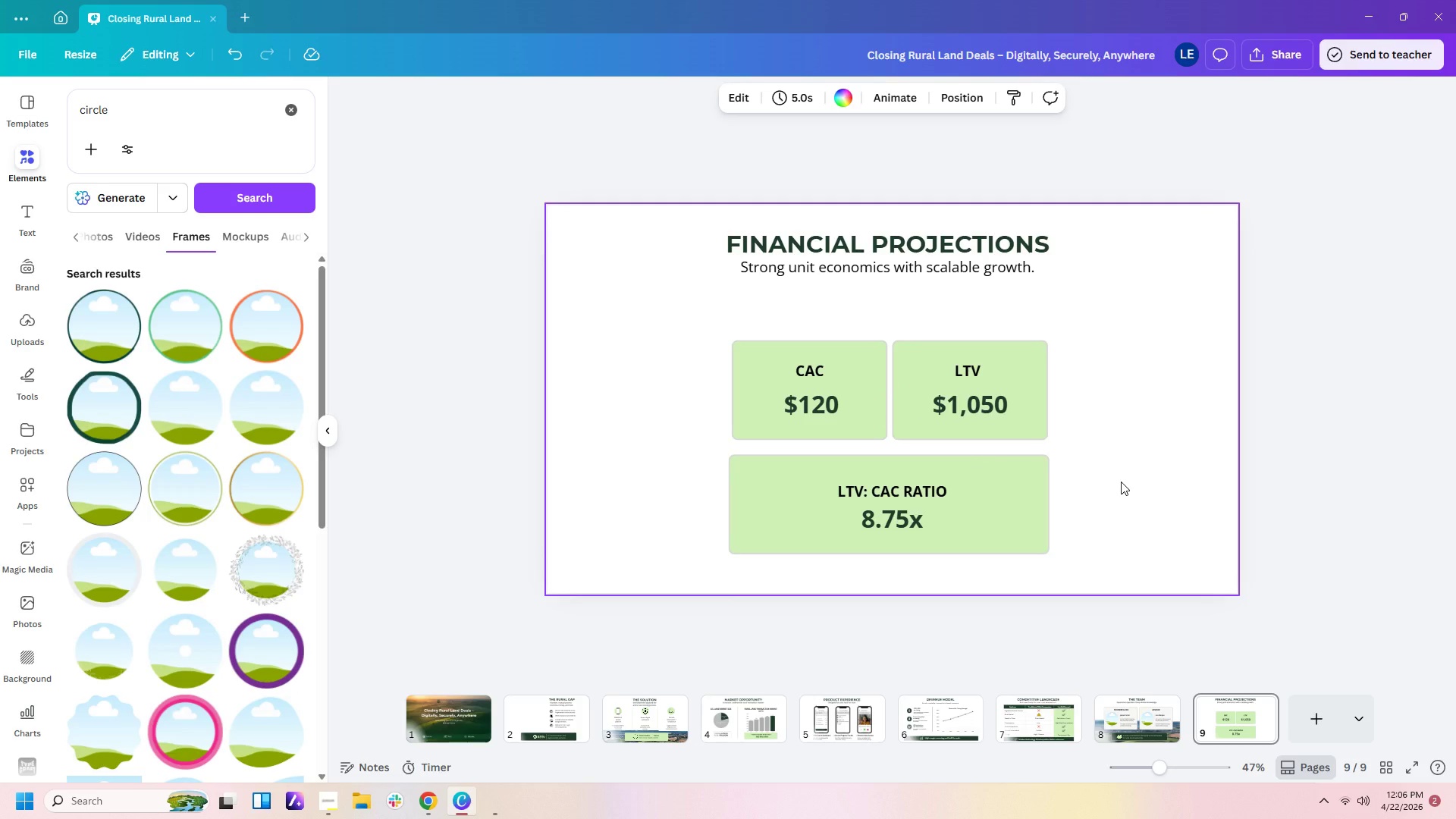 
left_click_drag(start_coordinate=[893, 401], to_coordinate=[888, 401])
 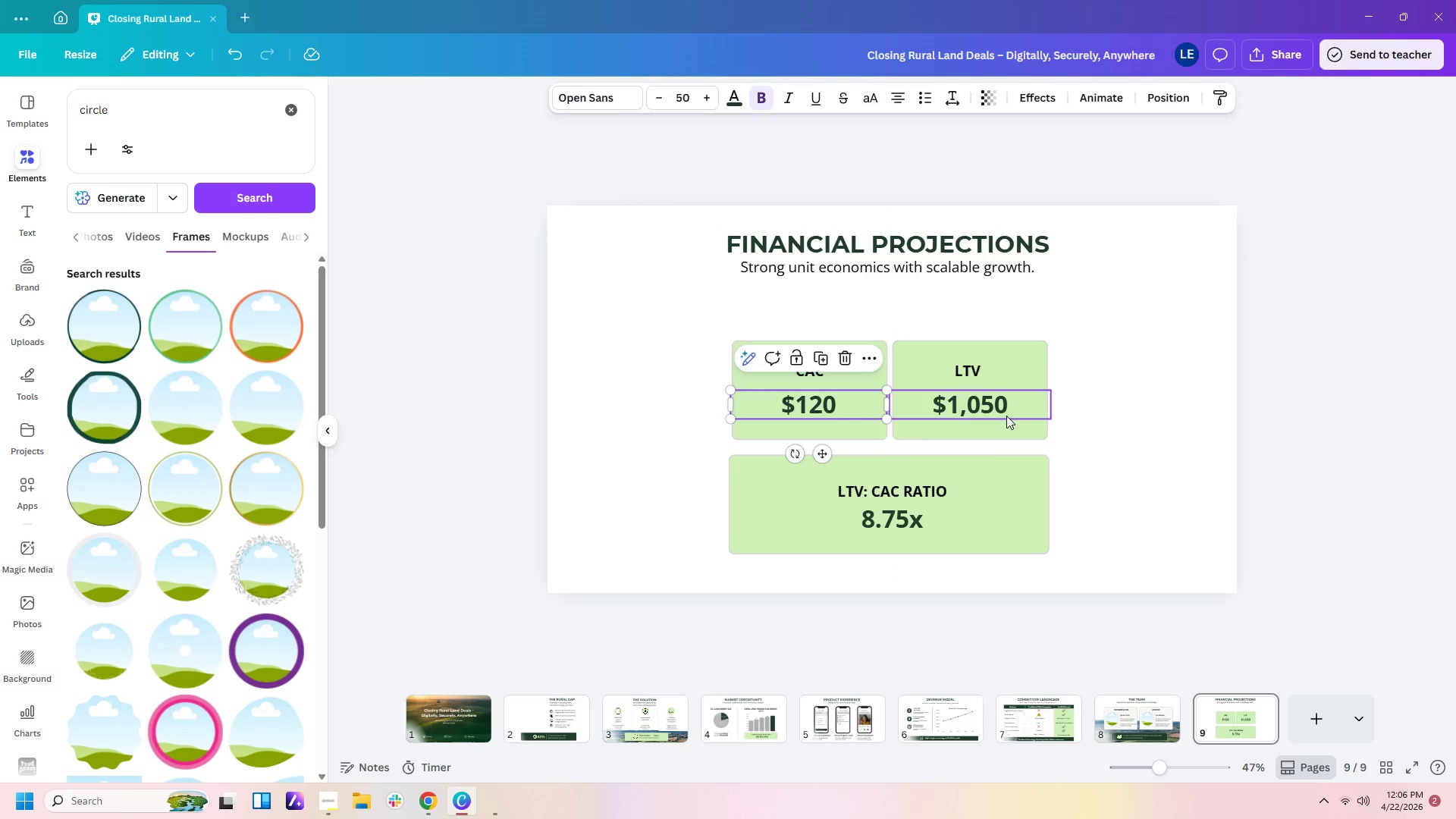 
left_click([1003, 416])
 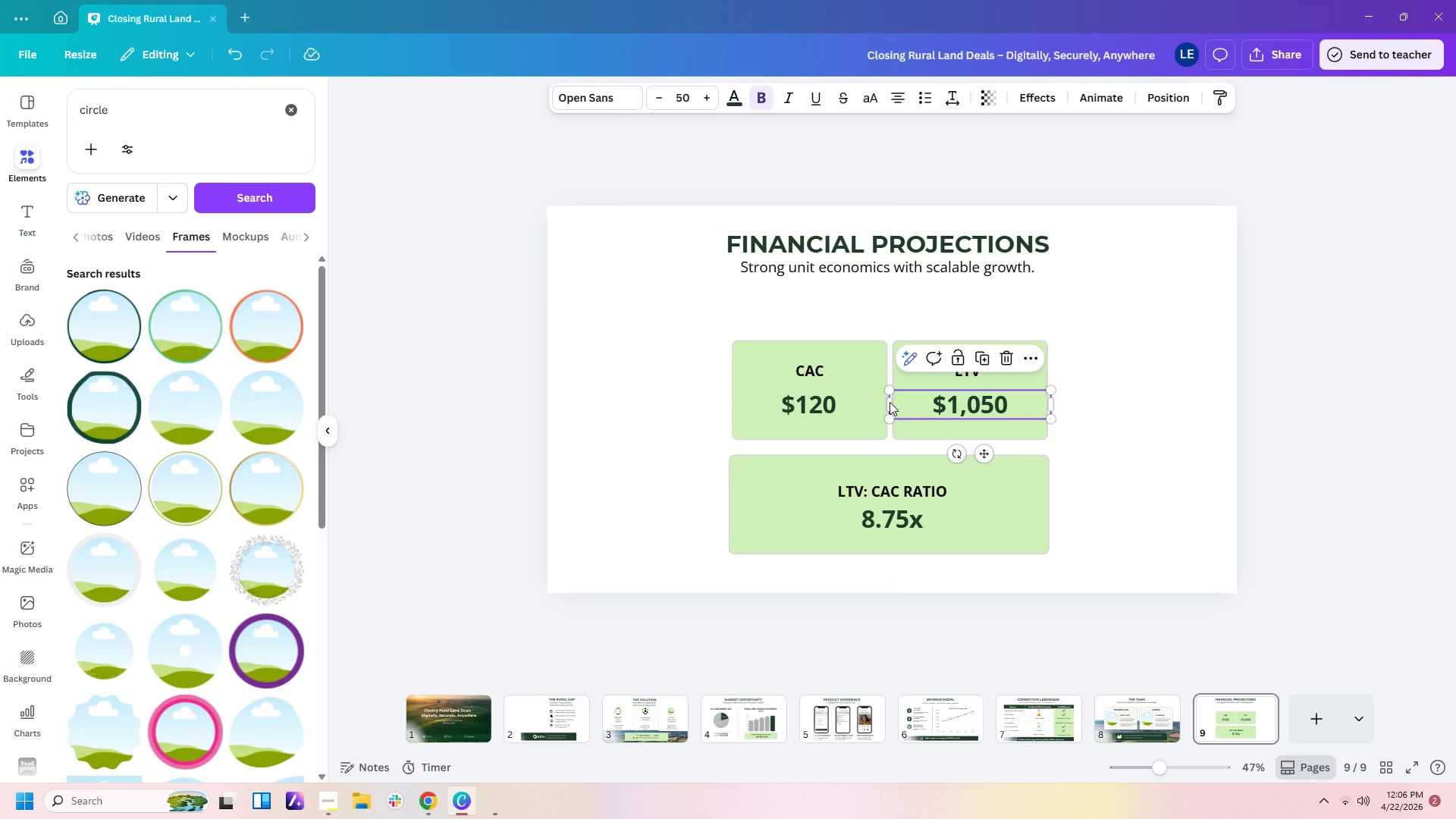 
left_click_drag(start_coordinate=[887, 402], to_coordinate=[893, 402])
 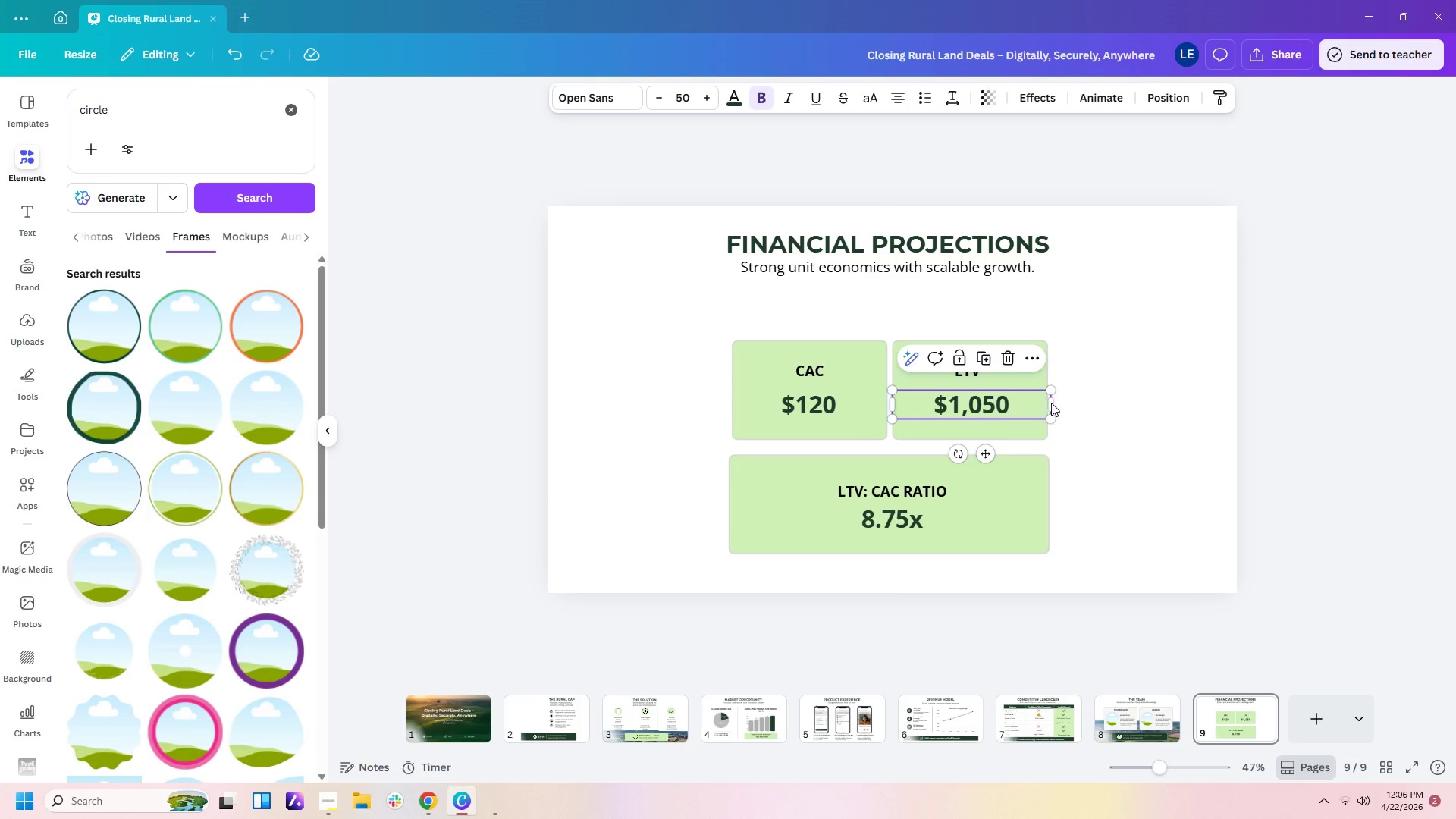 
left_click_drag(start_coordinate=[1053, 403], to_coordinate=[1047, 403])
 